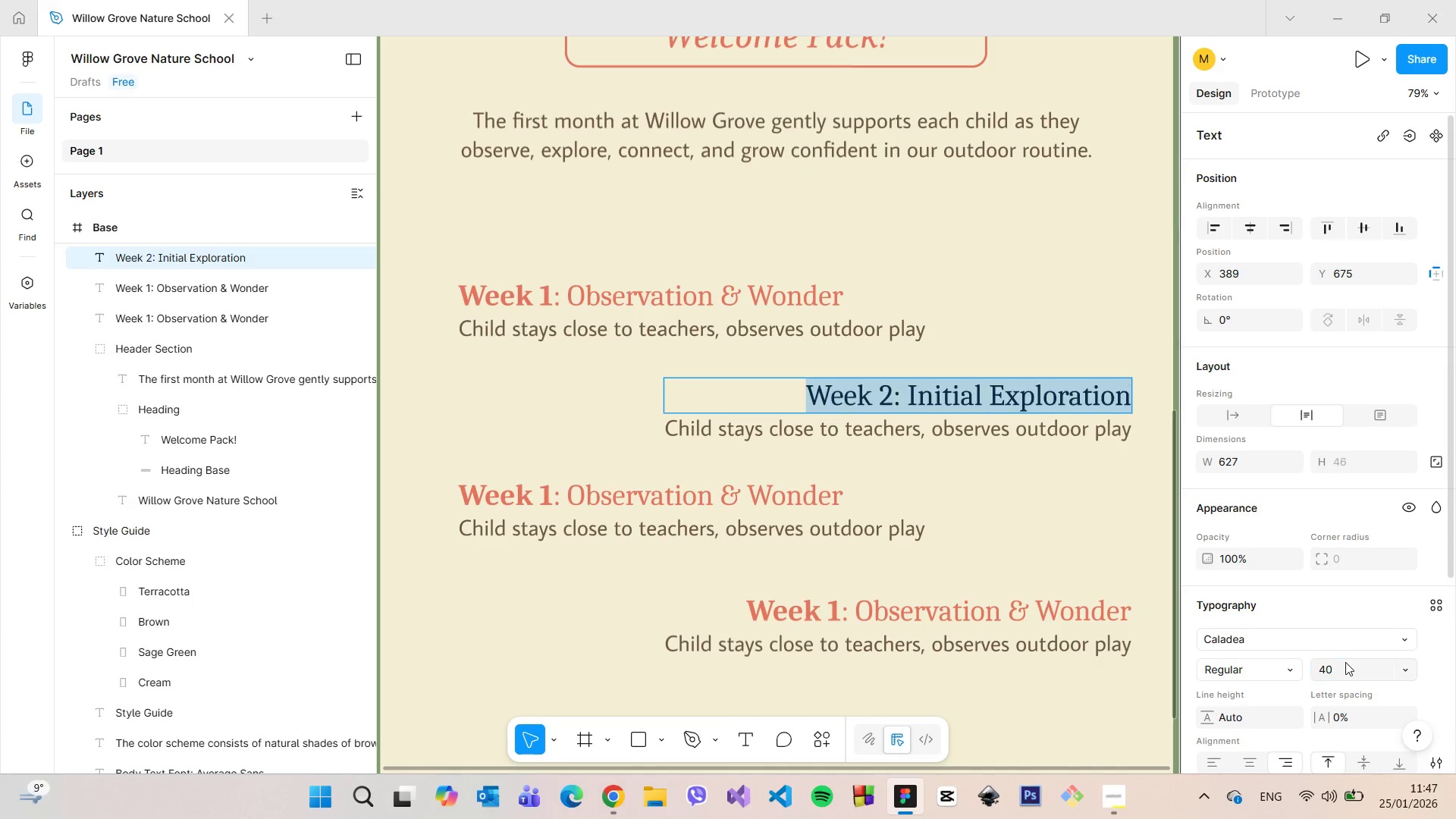 
key(Enter)
 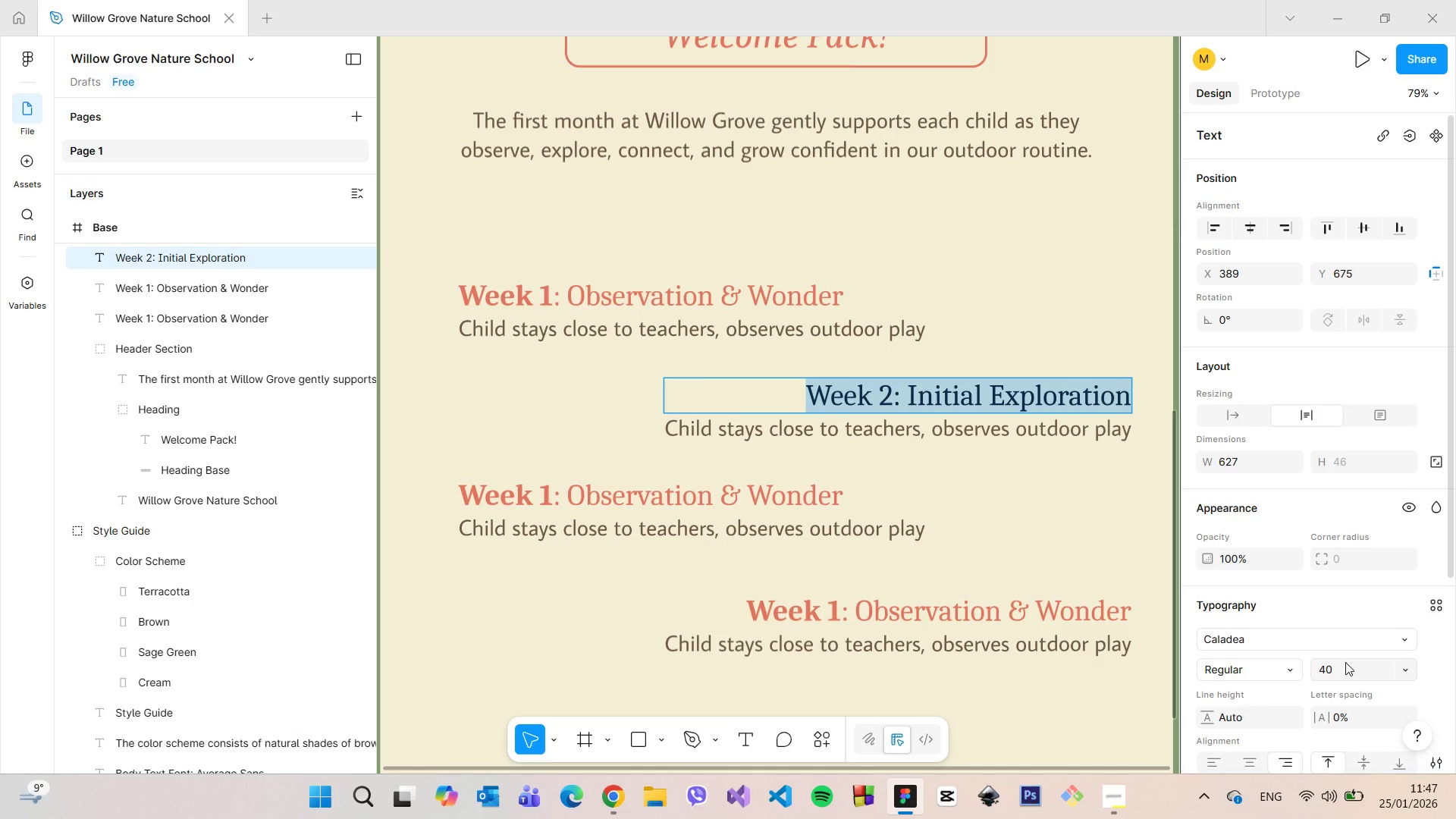 
scroll: coordinate [1335, 656], scroll_direction: down, amount: 5.0
 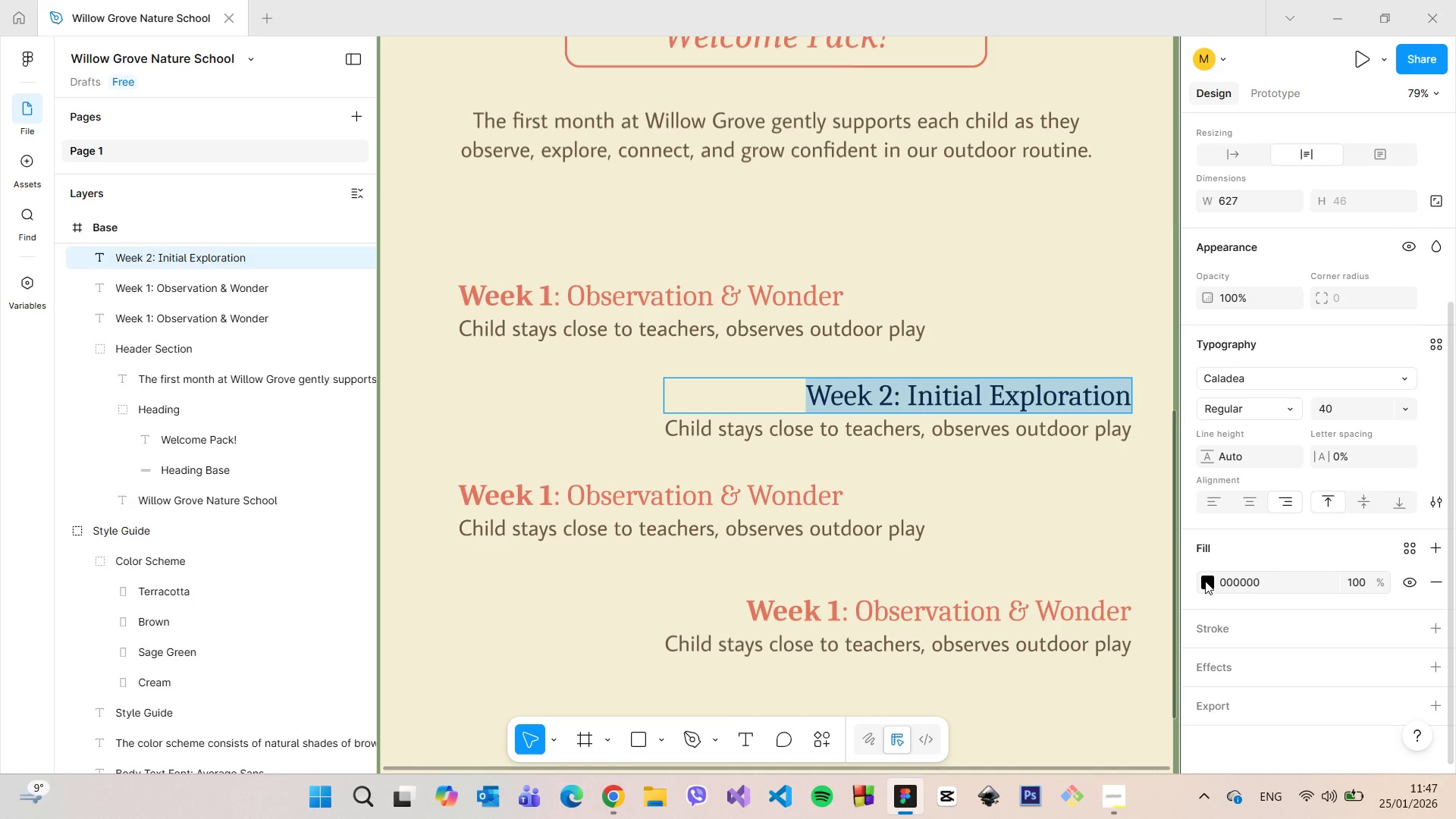 
left_click([1205, 581])
 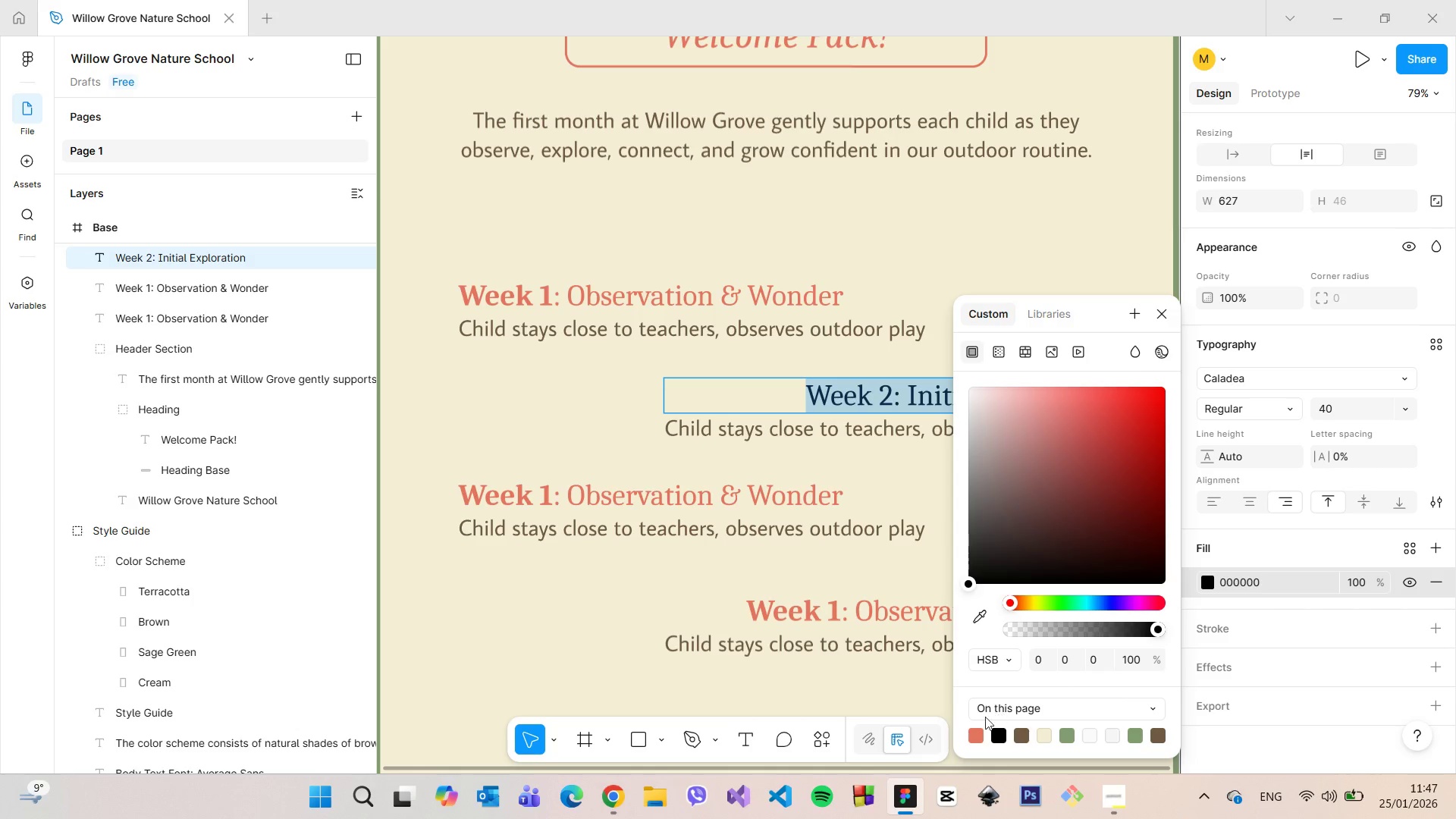 
left_click([977, 736])
 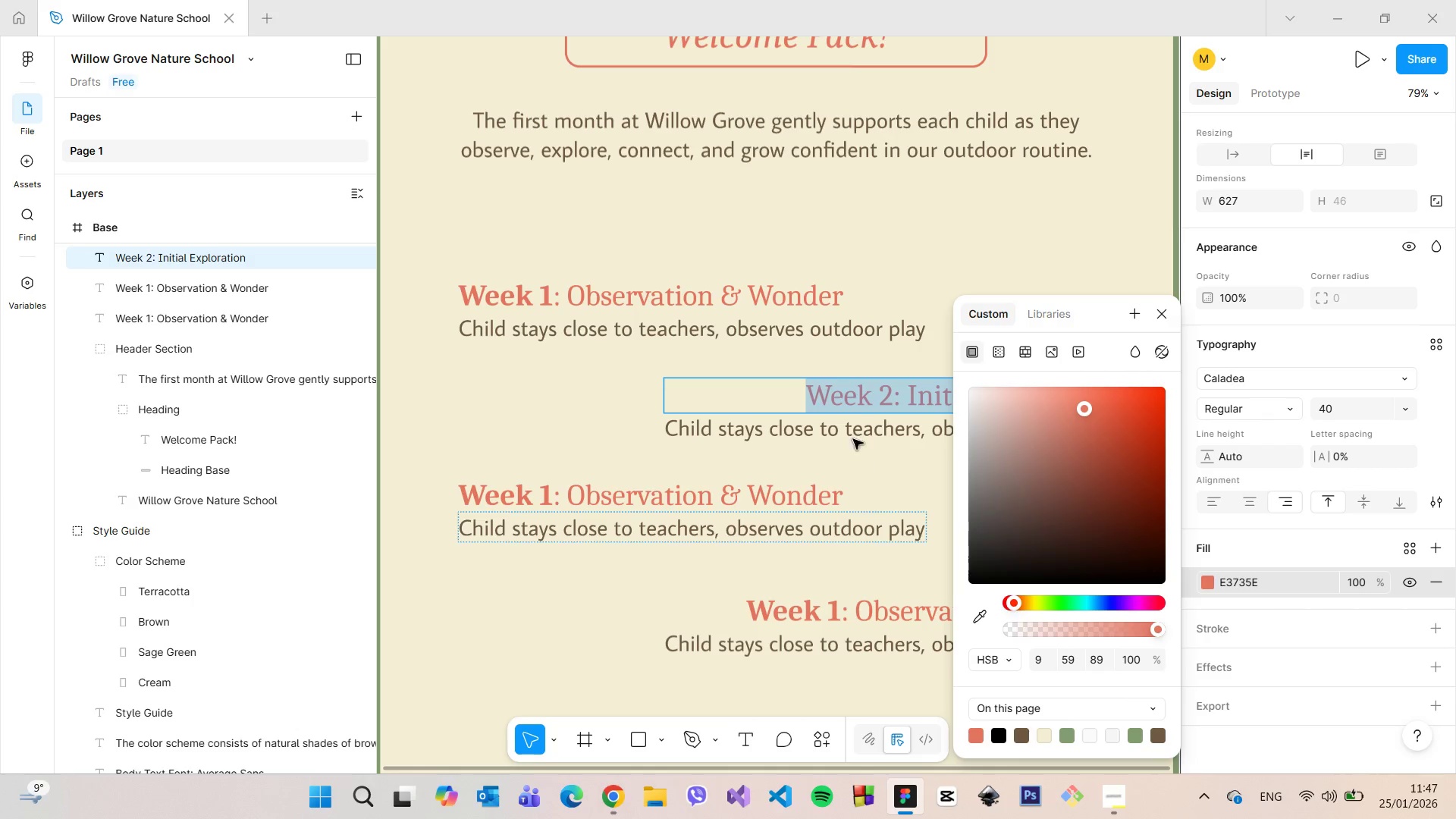 
left_click([863, 400])
 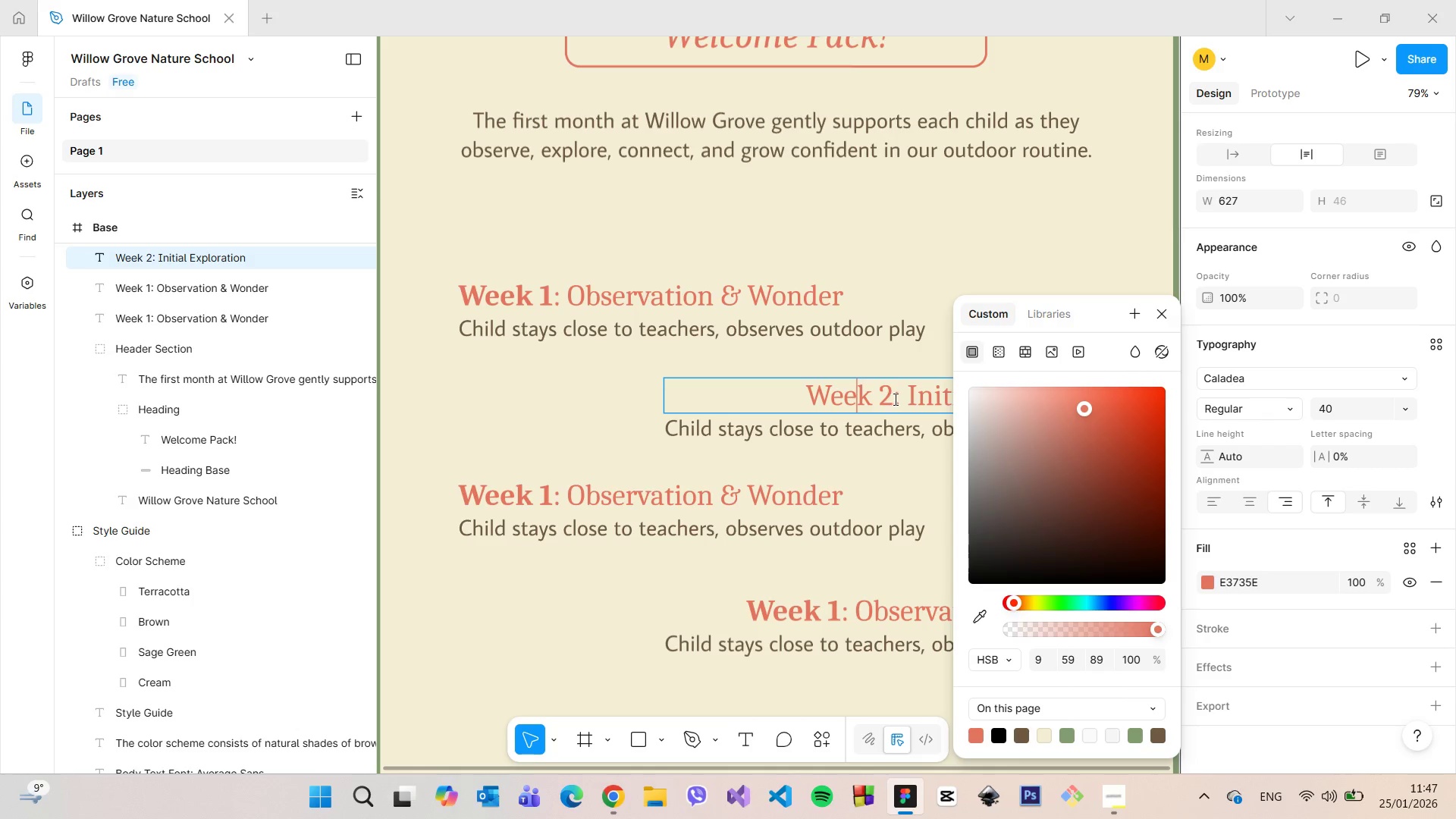 
left_click_drag(start_coordinate=[894, 399], to_coordinate=[807, 408])
 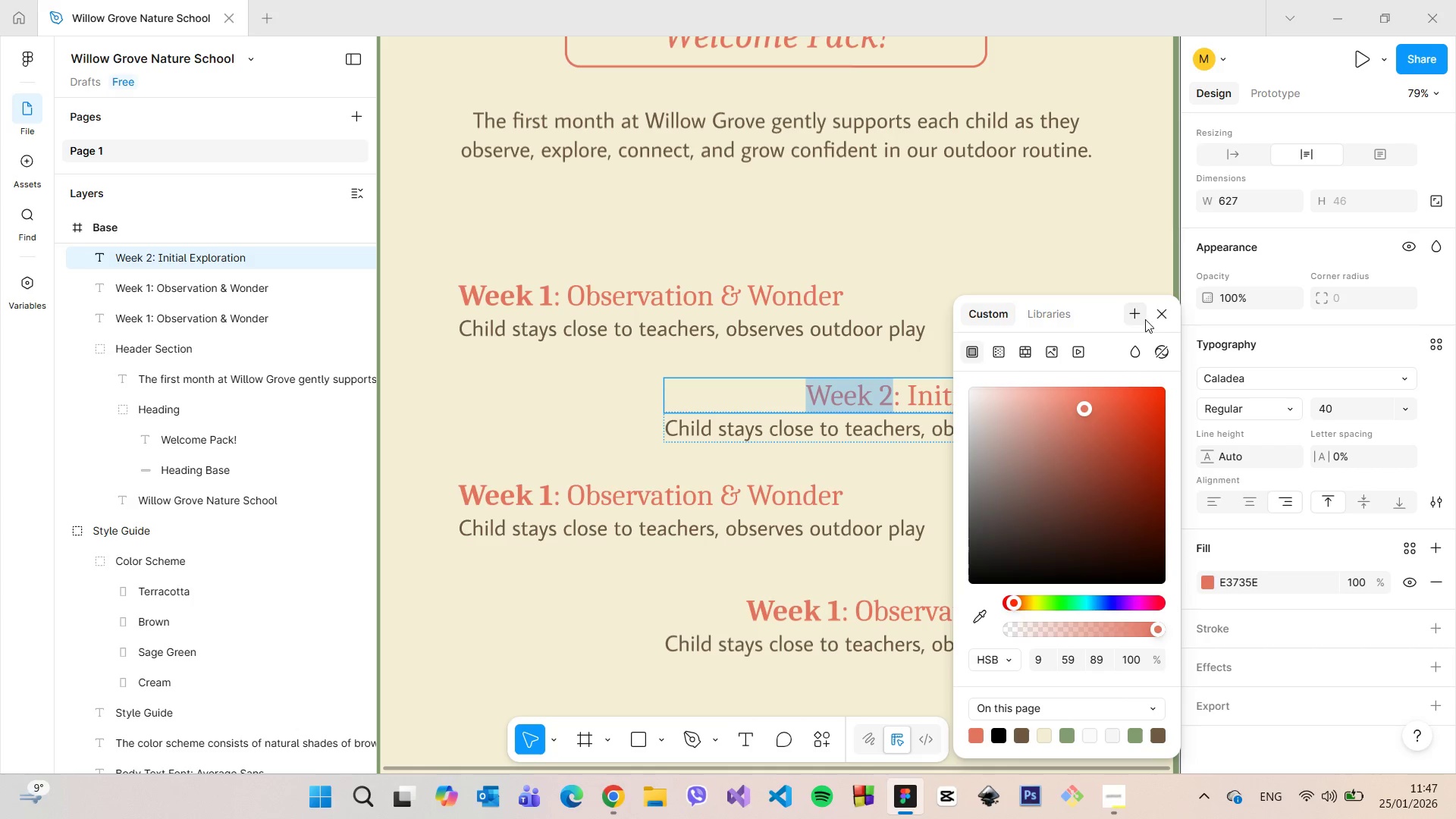 
left_click([1159, 317])
 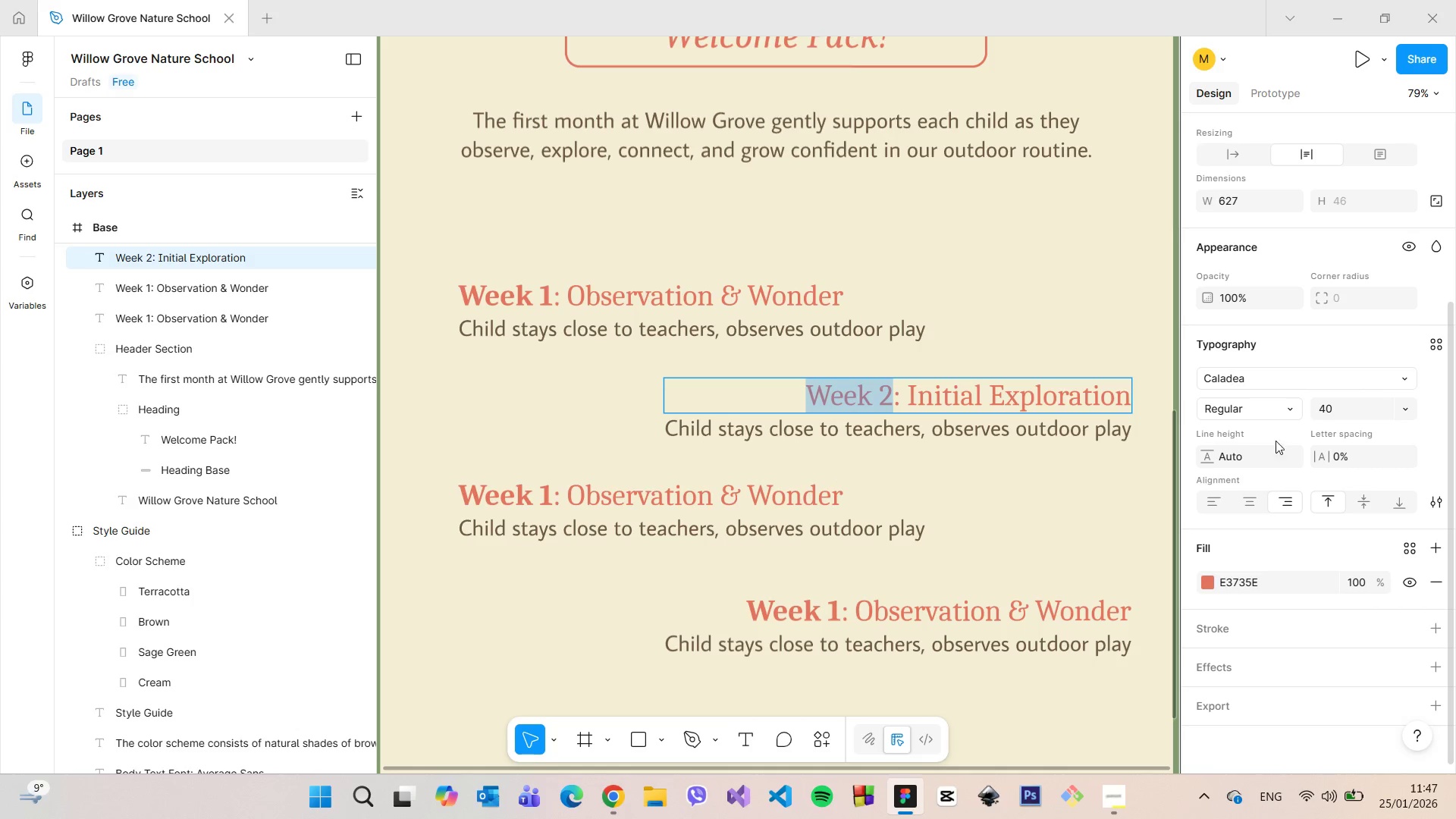 
left_click([1269, 407])
 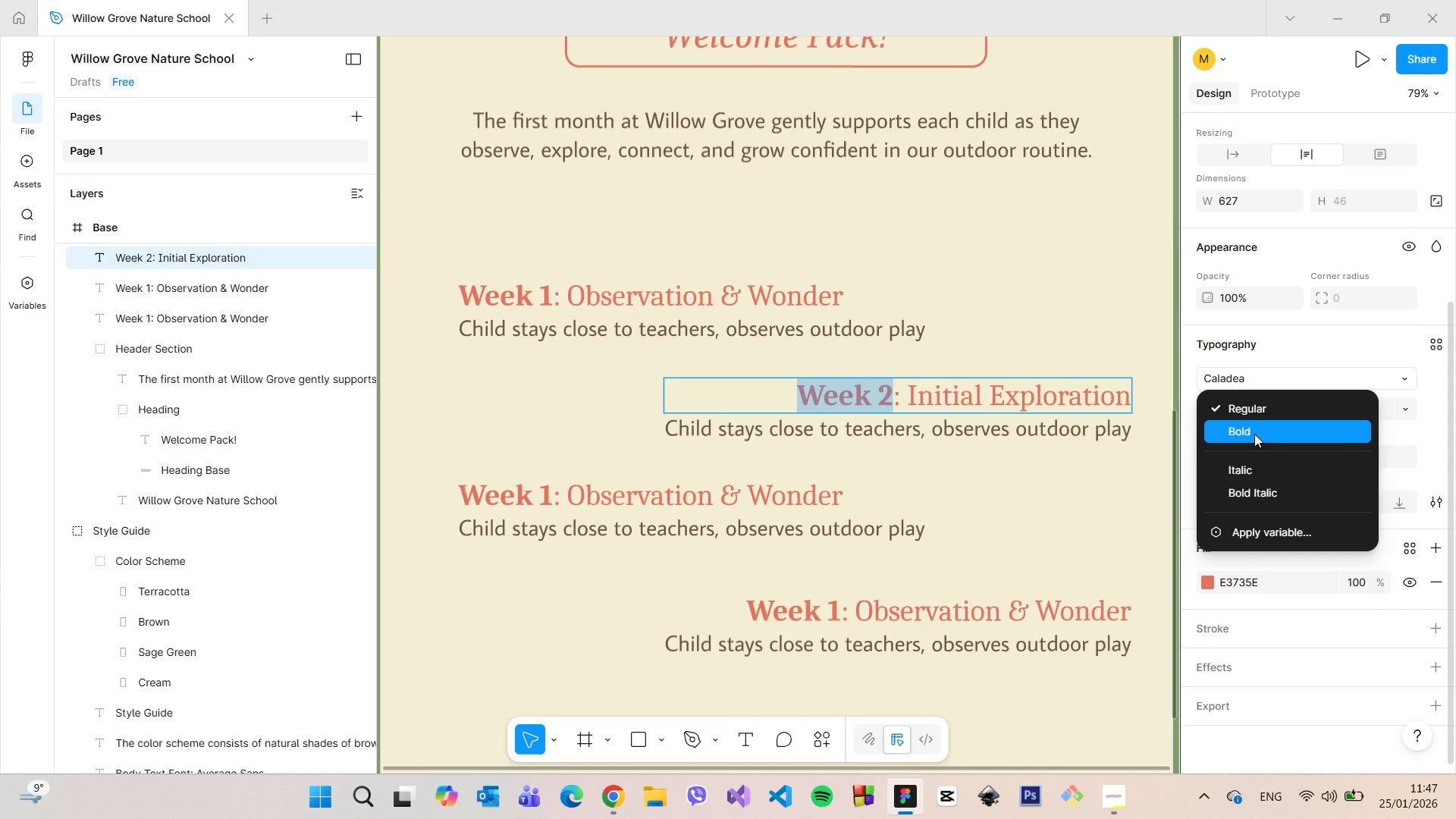 
left_click([1254, 434])
 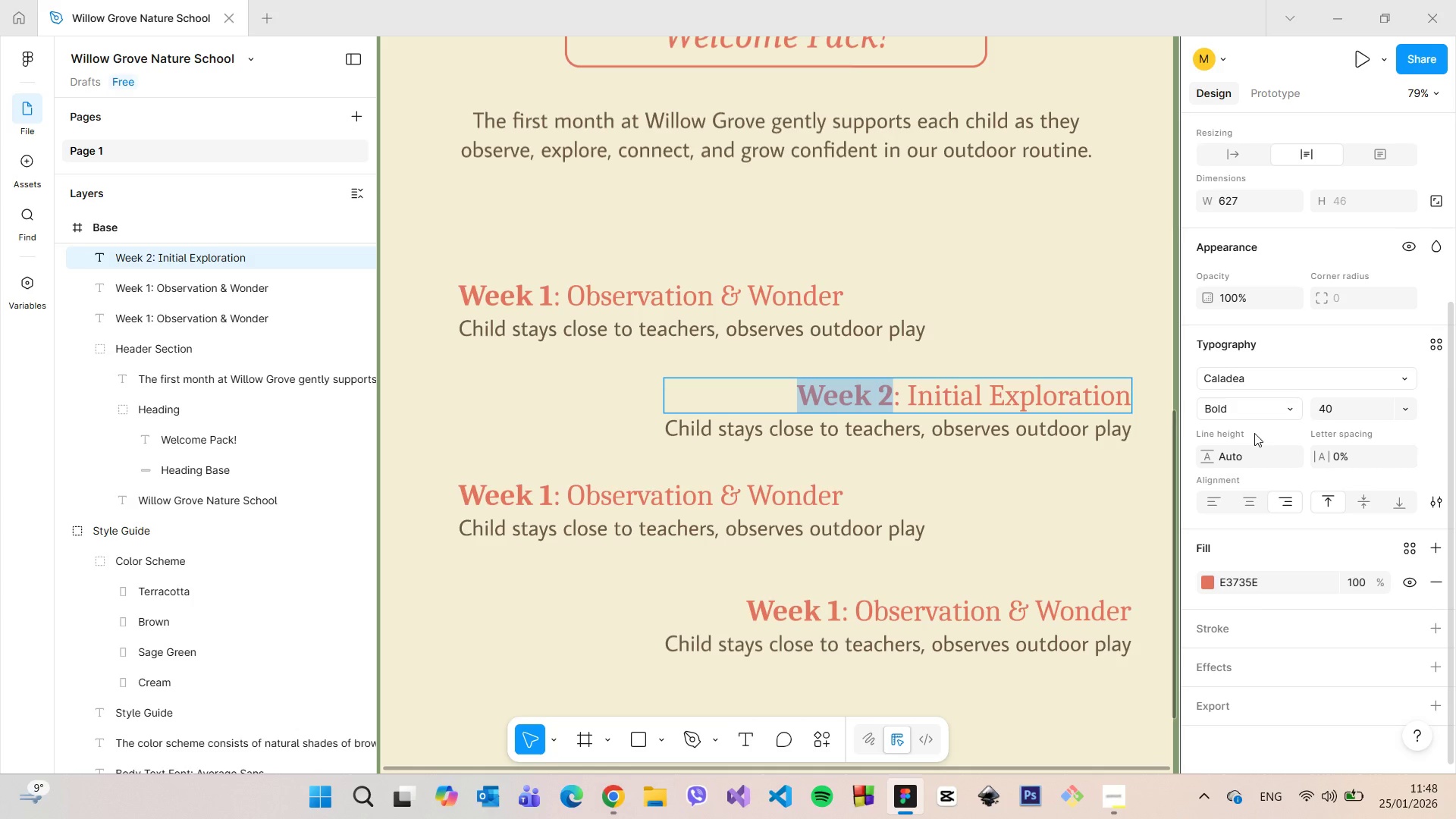 
wait(9.53)
 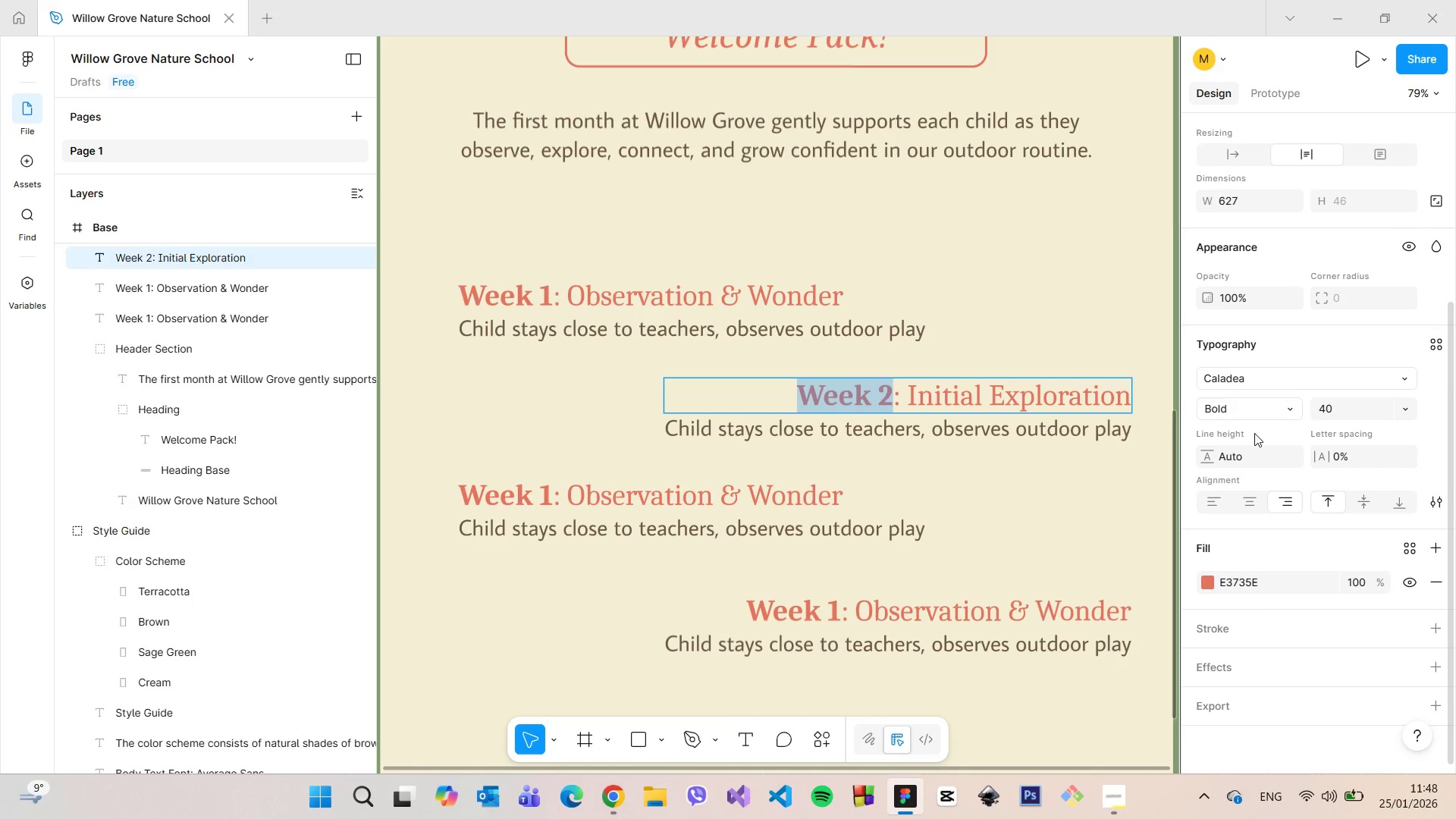 
scroll: coordinate [1119, 332], scroll_direction: down, amount: 5.0
 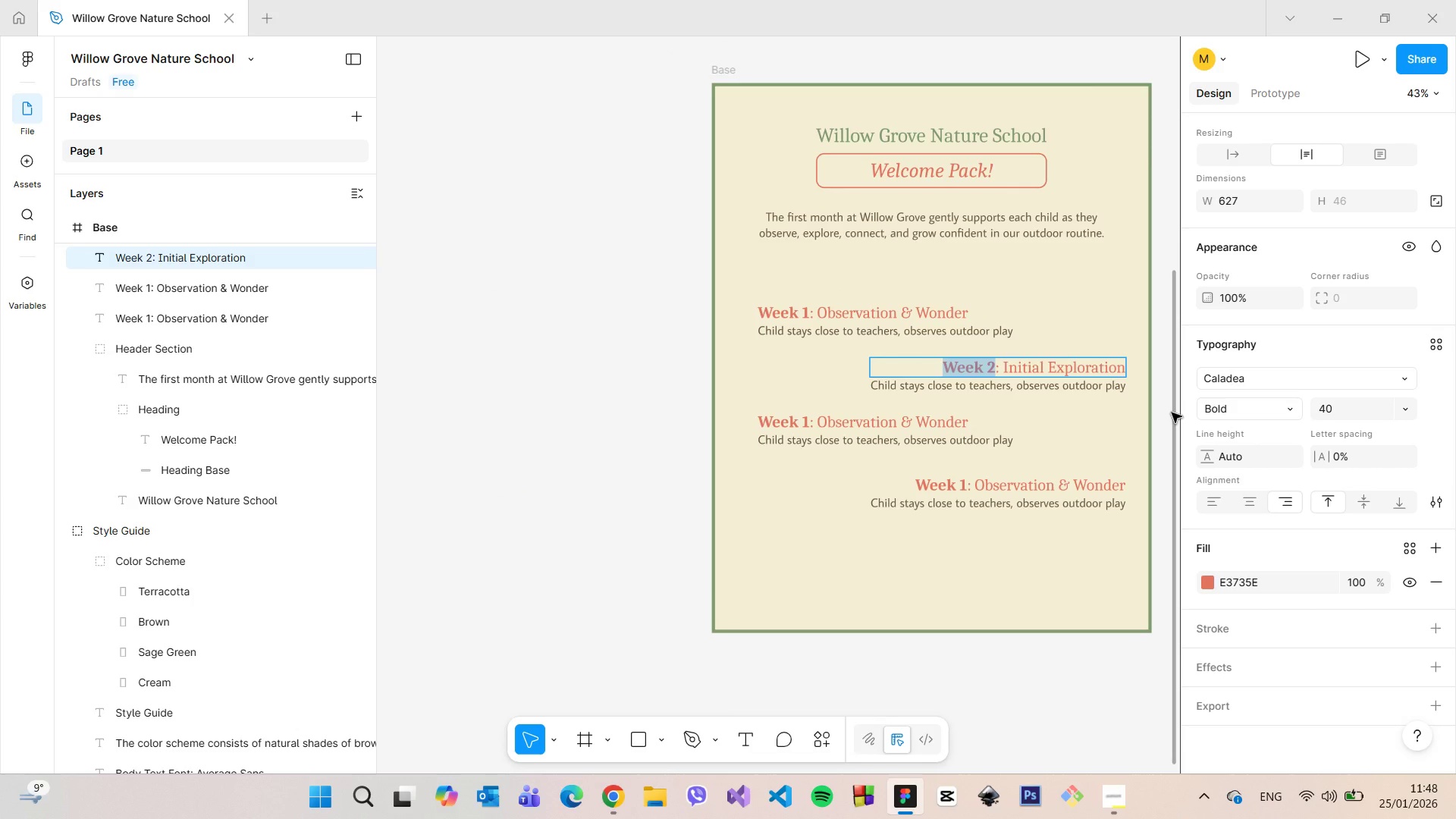 
left_click_drag(start_coordinate=[1172, 413], to_coordinate=[1147, 42])
 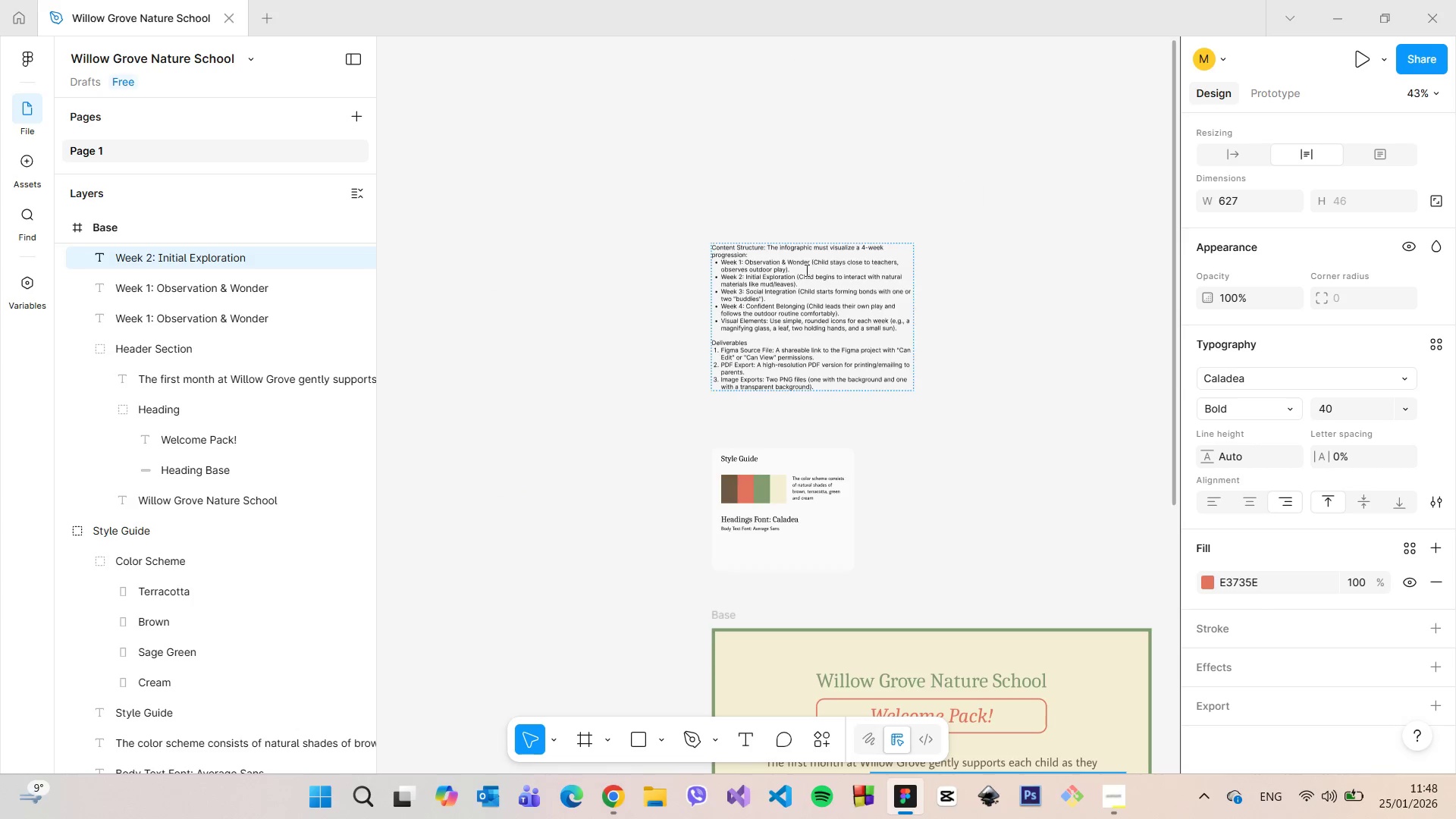 
scroll: coordinate [792, 275], scroll_direction: up, amount: 6.0
 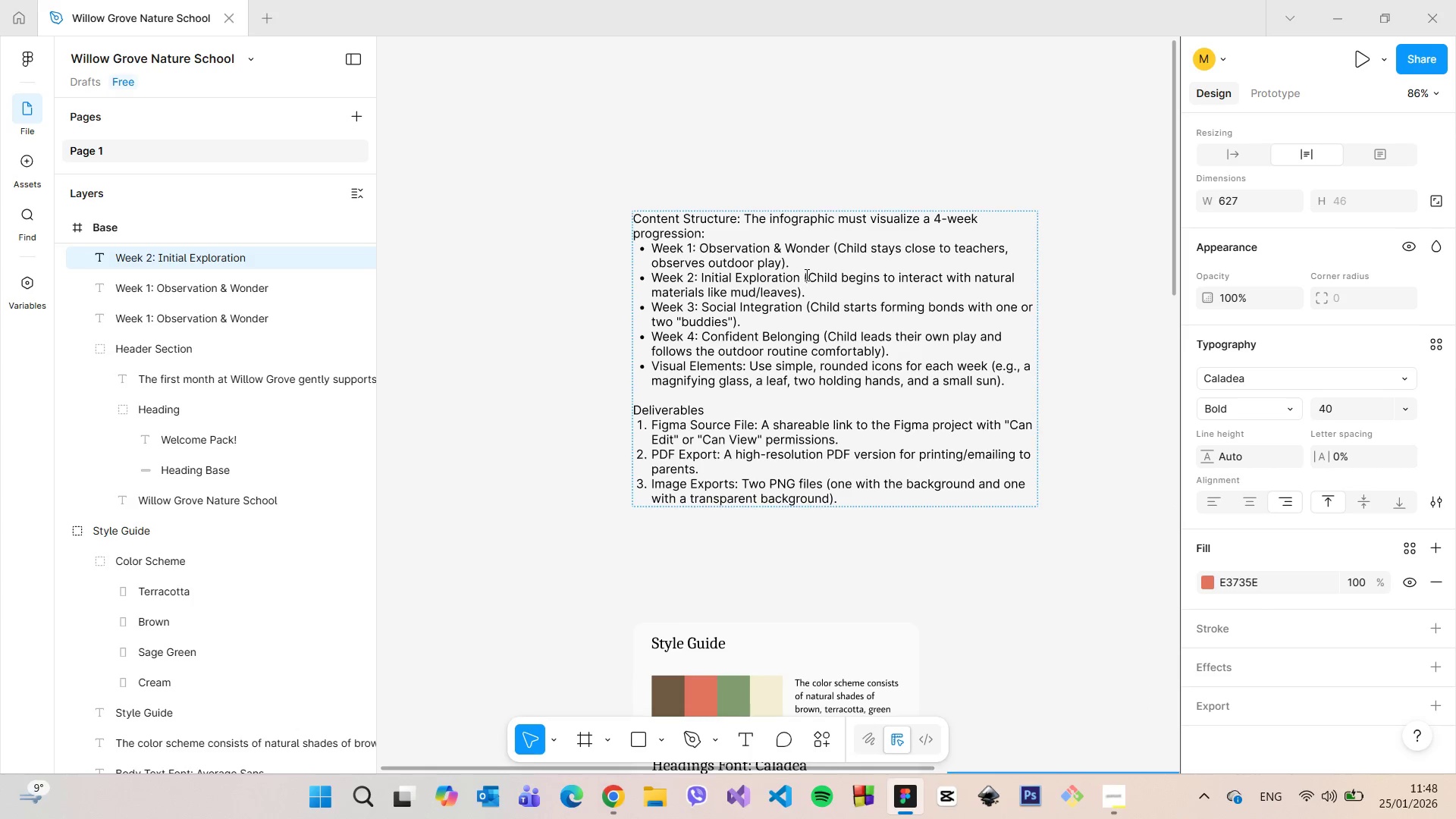 
left_click_drag(start_coordinate=[807, 275], to_coordinate=[796, 297])
 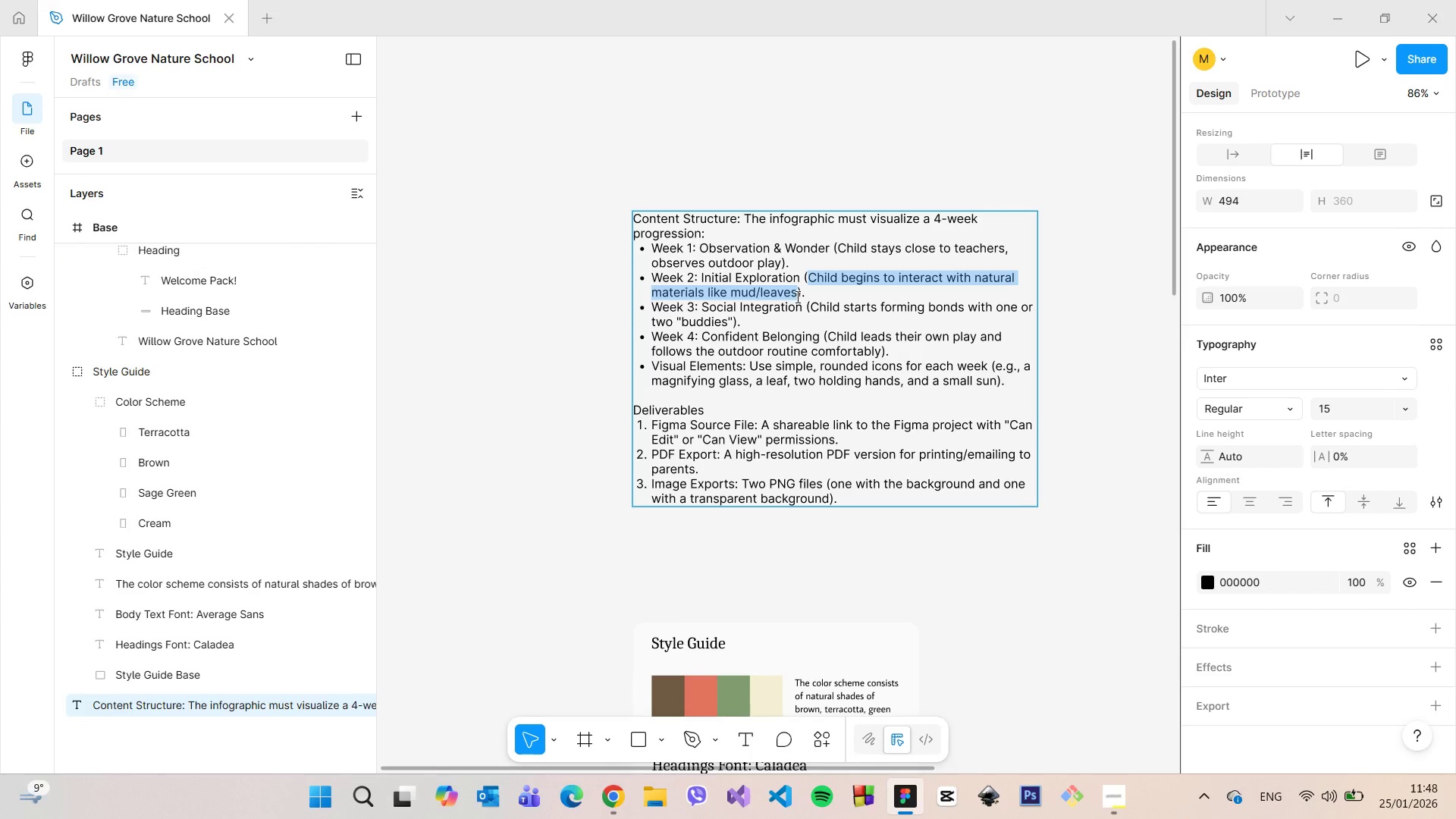 
hold_key(key=ControlLeft, duration=0.61)
 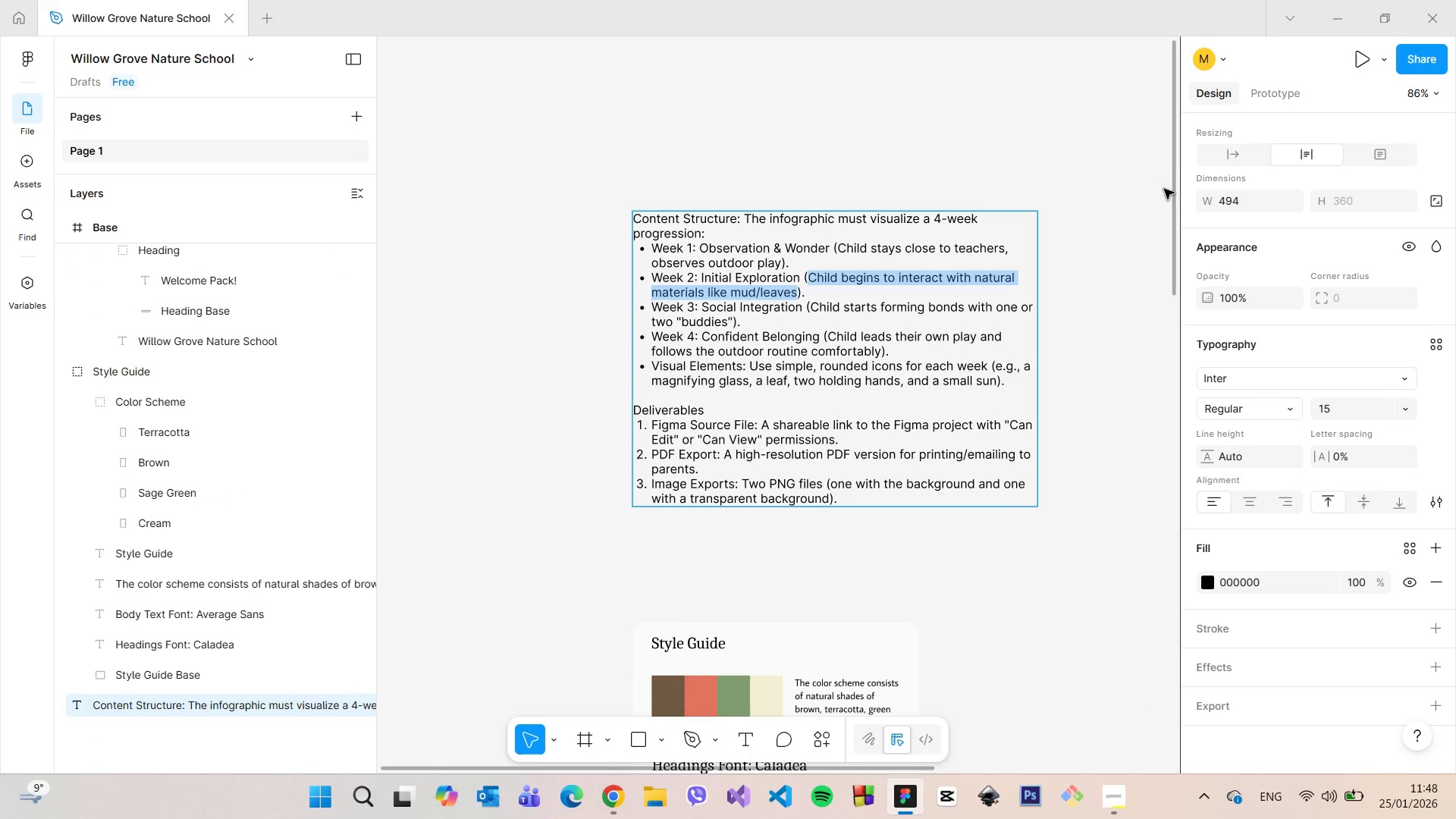 
hold_key(key=C, duration=0.38)
 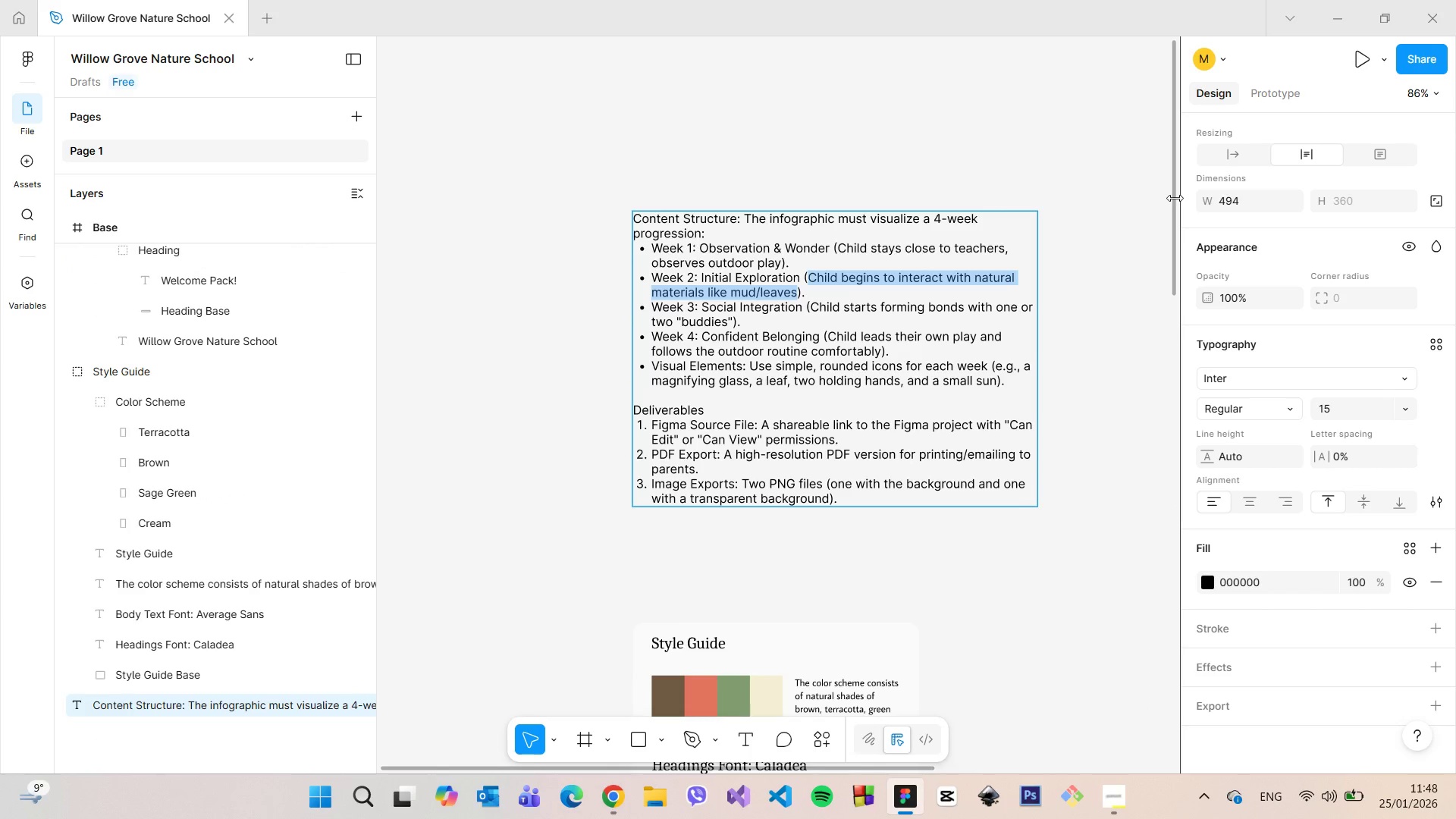 
left_click_drag(start_coordinate=[1172, 196], to_coordinate=[1122, 584])
 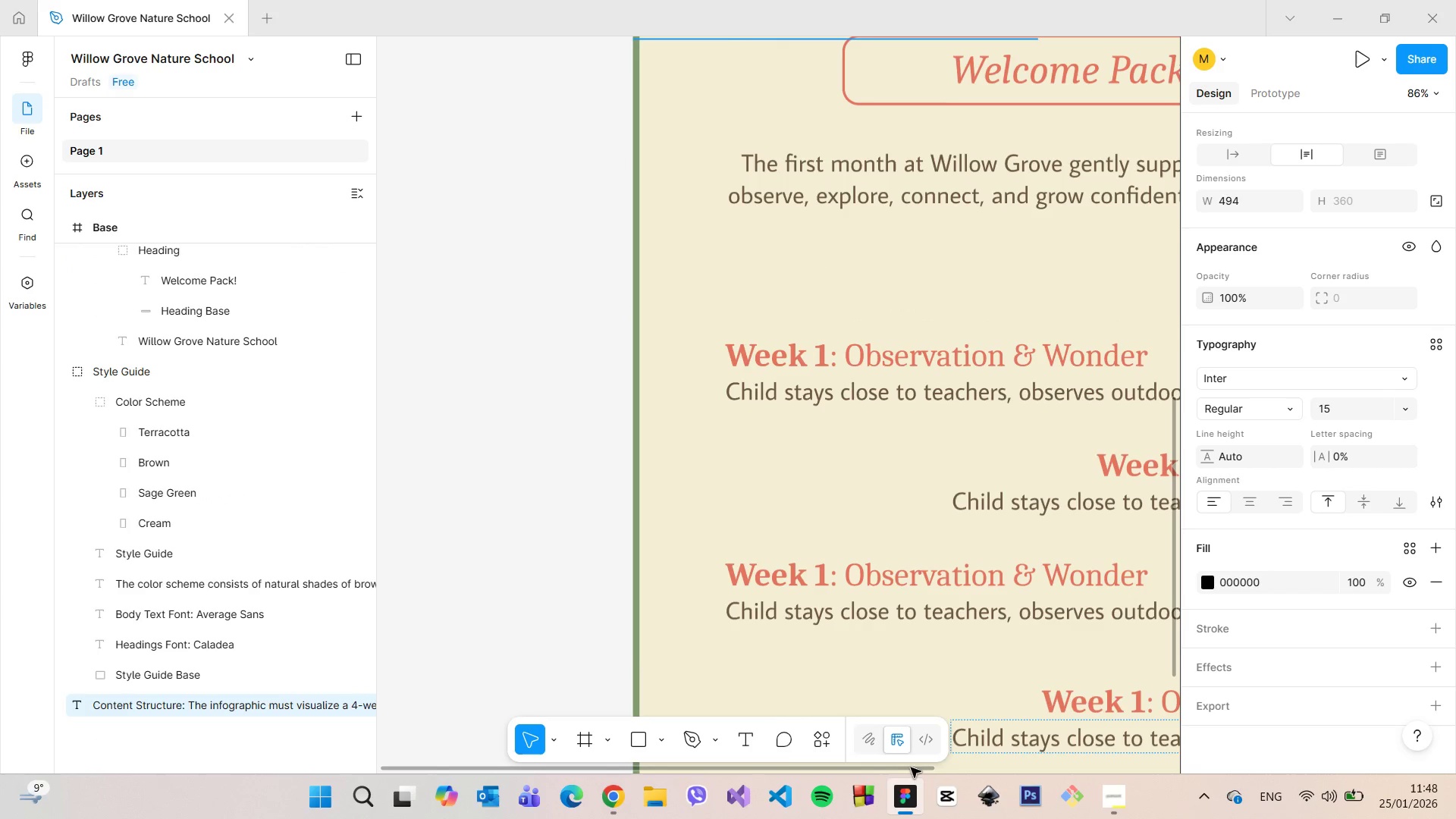 
left_click_drag(start_coordinate=[911, 767], to_coordinate=[1205, 791])
 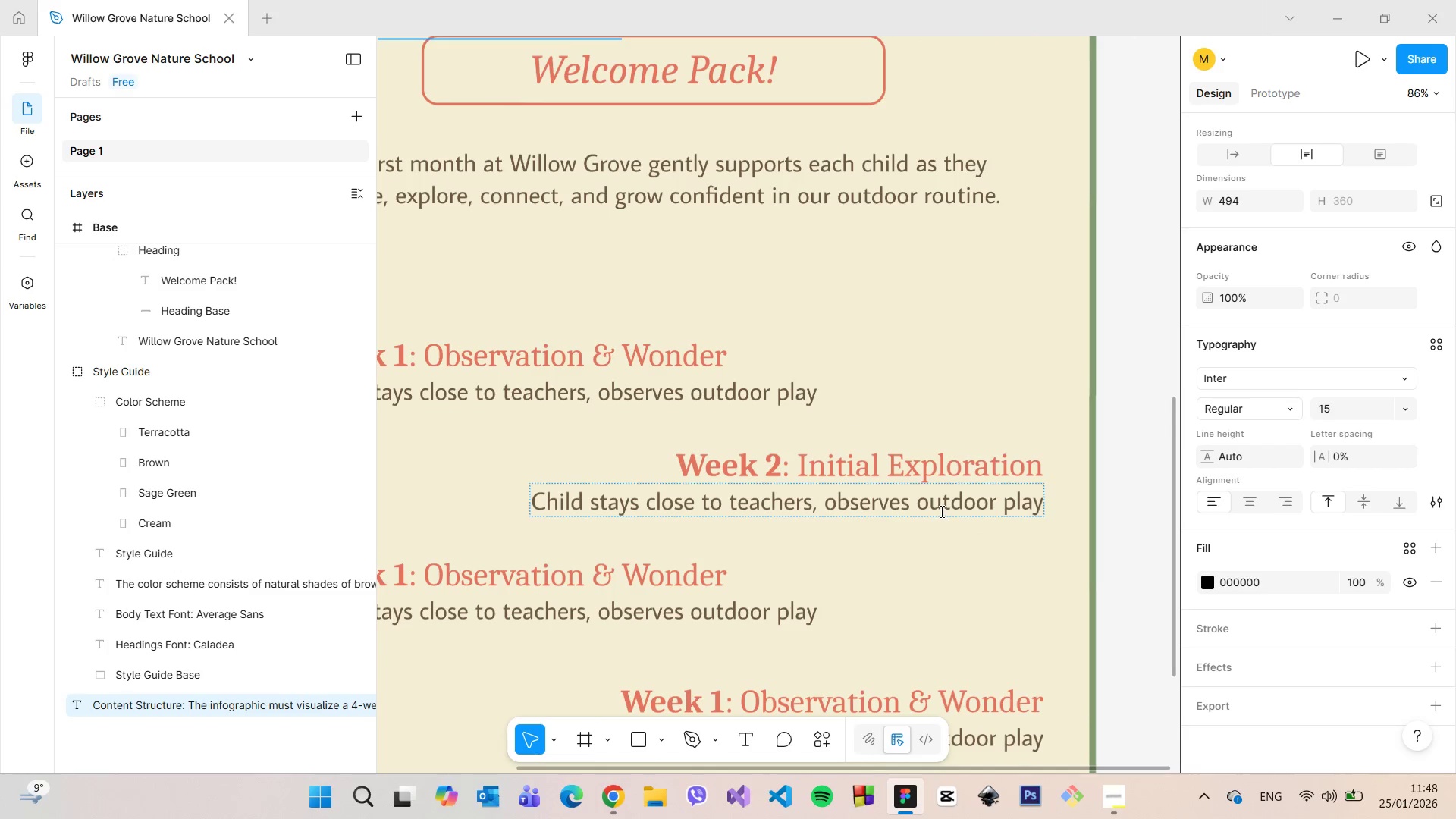 
double_click([940, 511])
 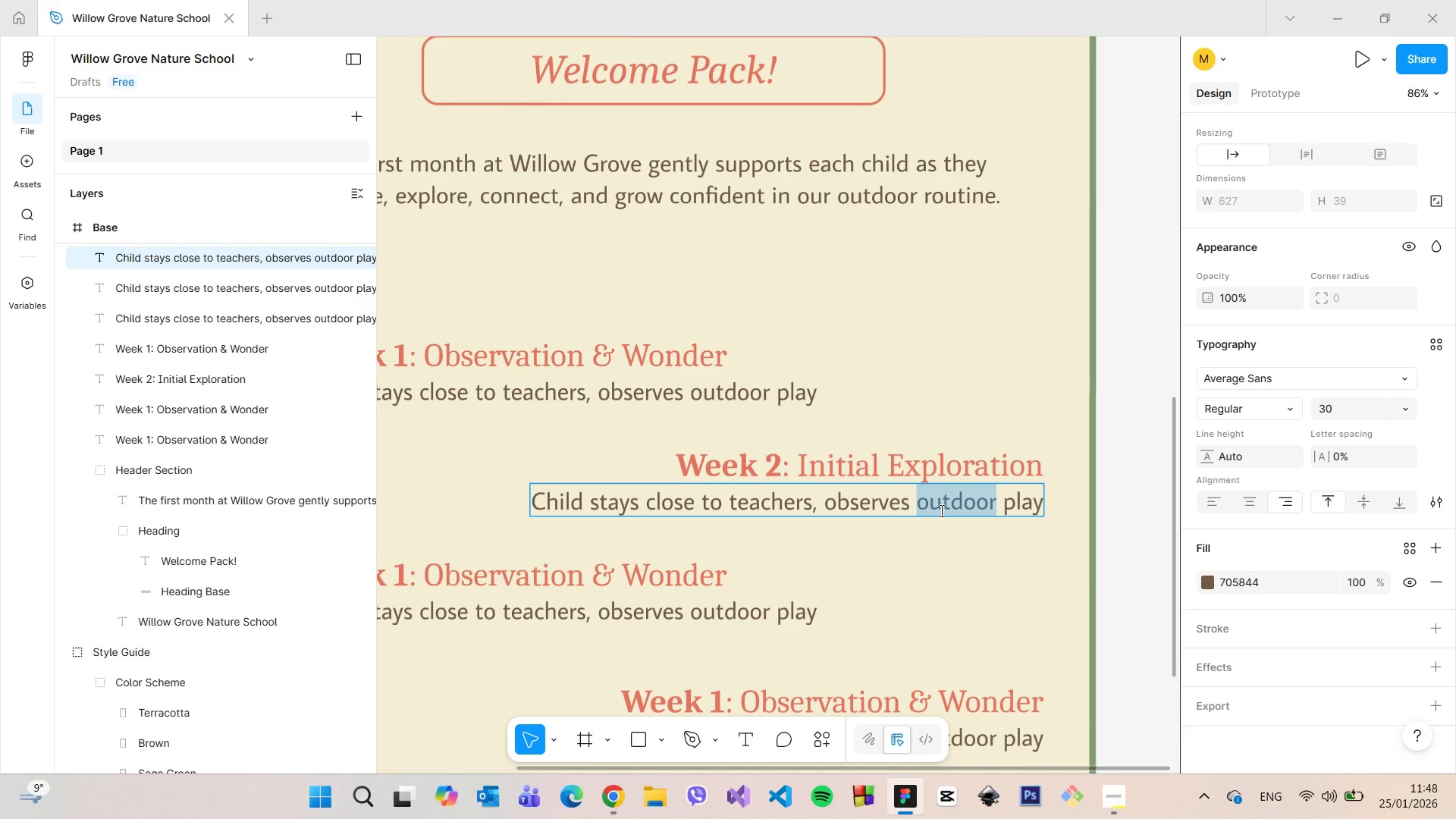 
triple_click([940, 510])
 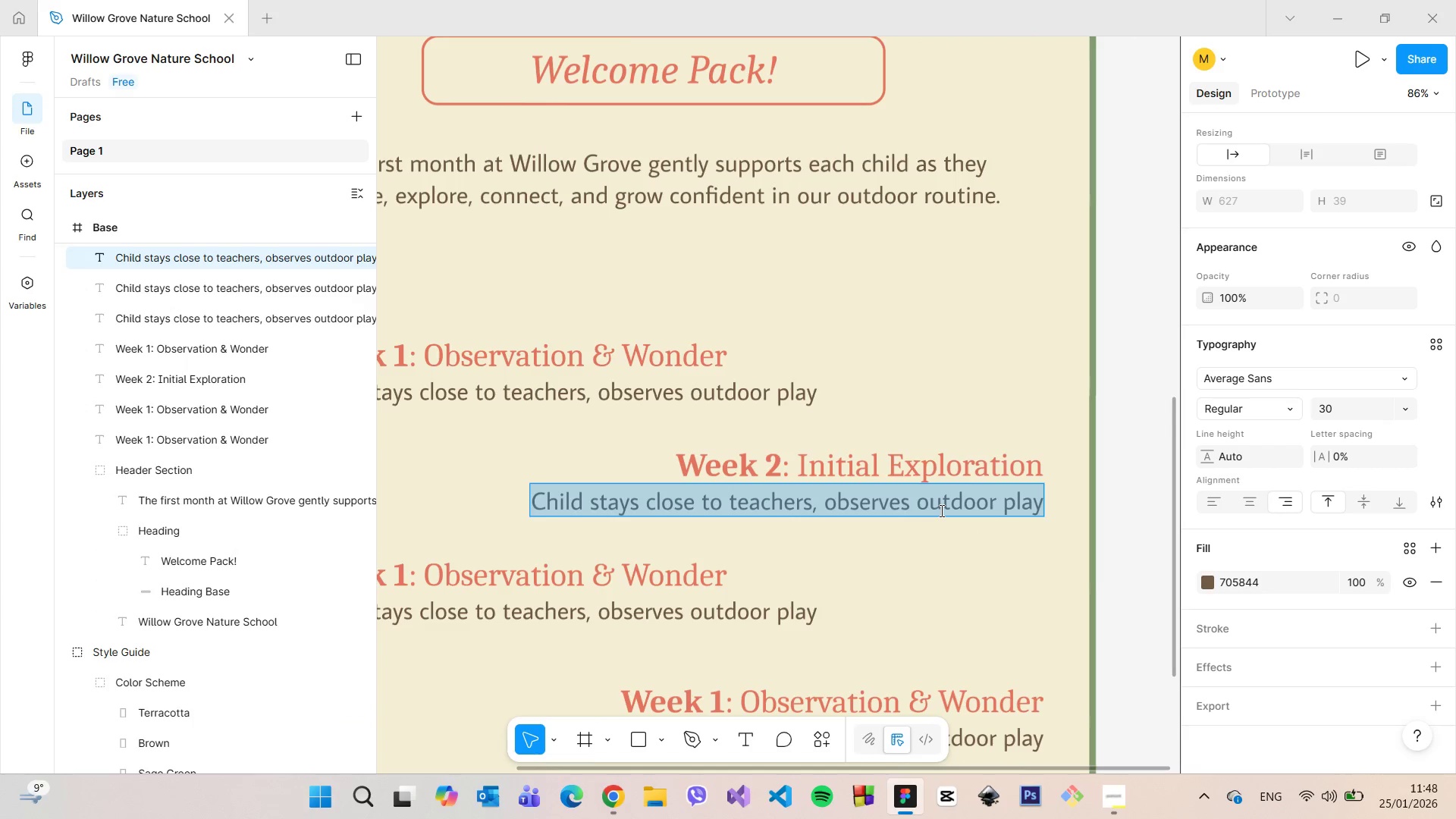 
key(Control+V)
 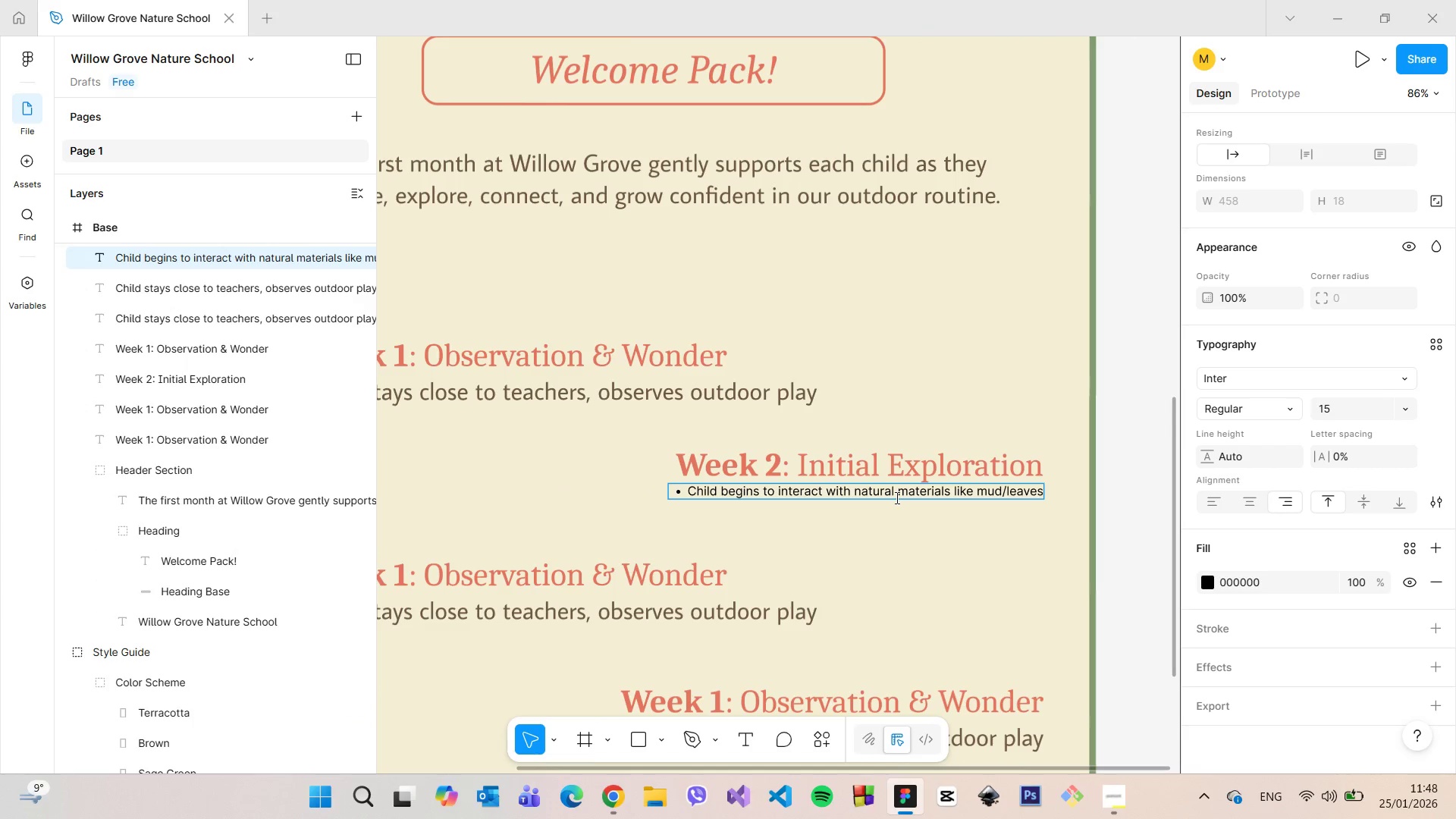 
double_click([896, 497])
 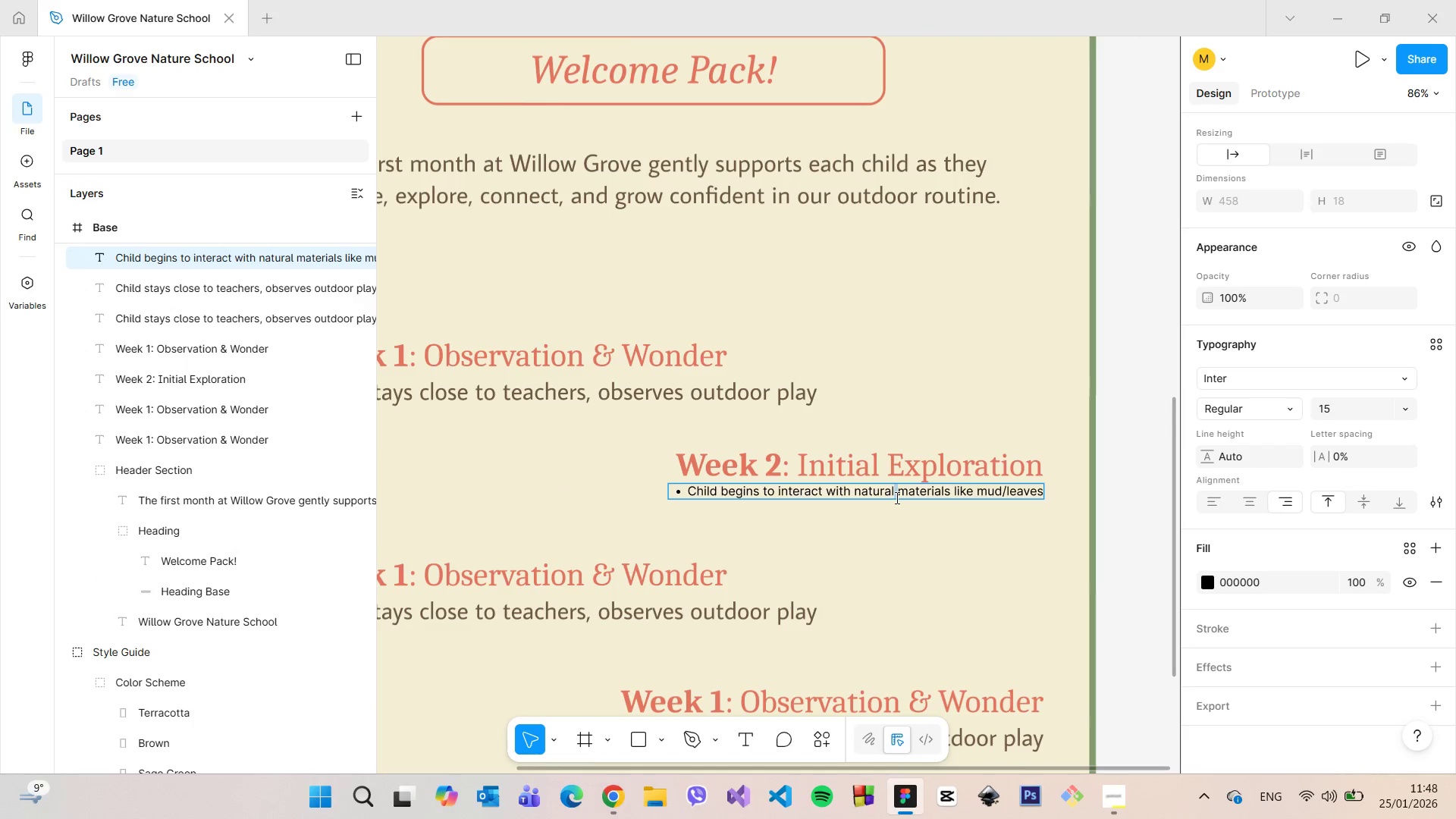 
triple_click([896, 497])
 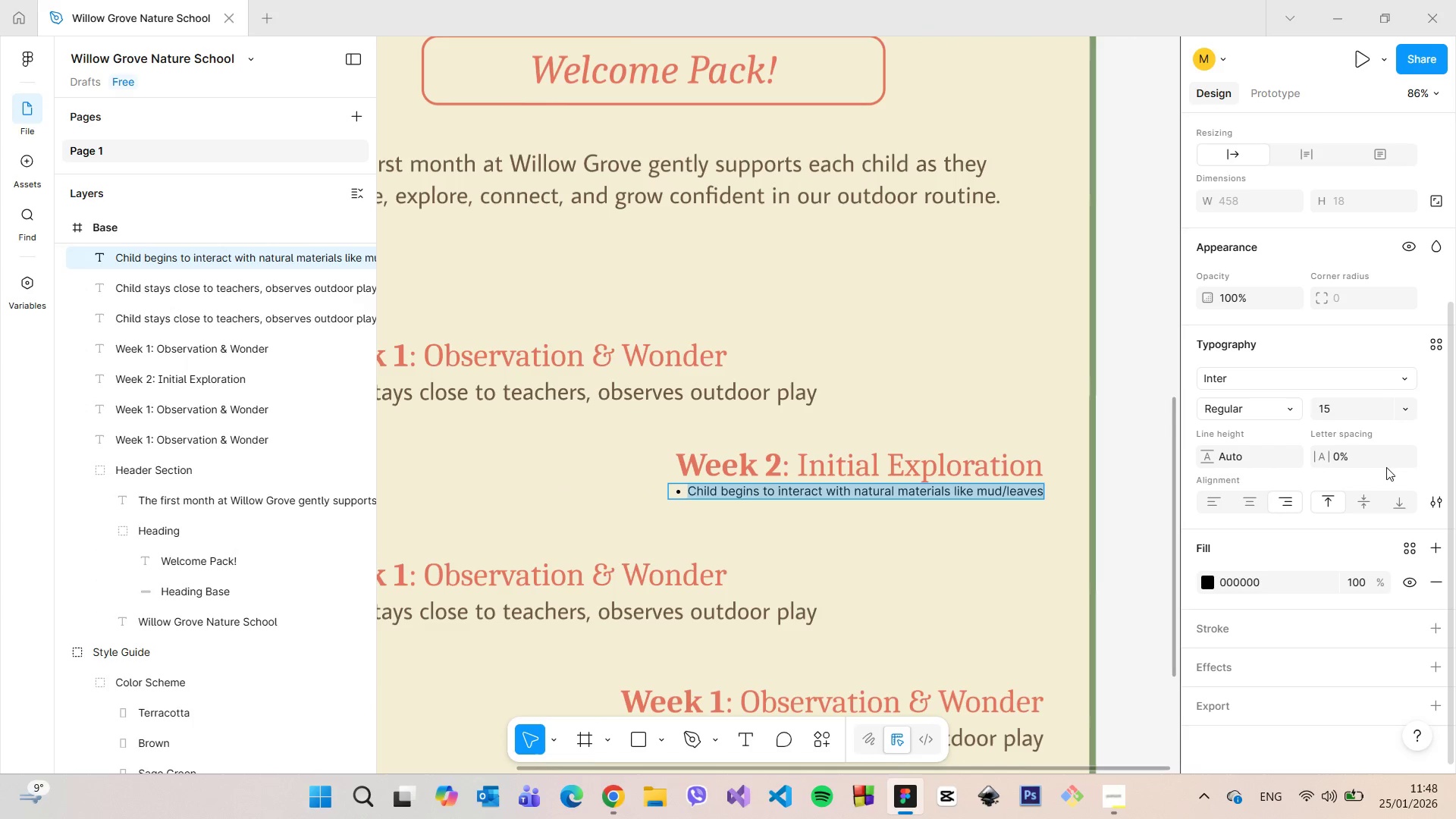 
left_click([1352, 412])
 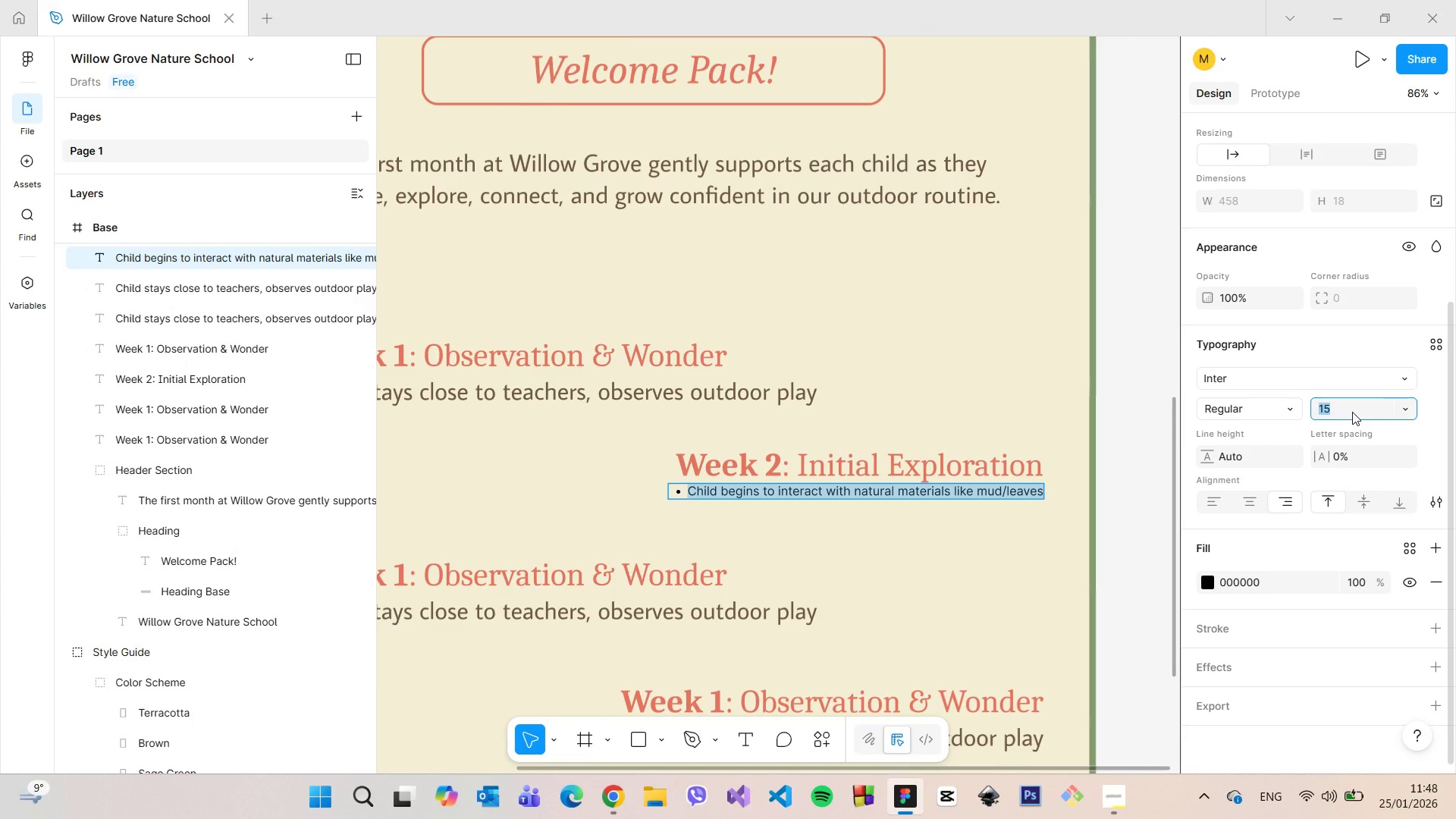 
type(30)
 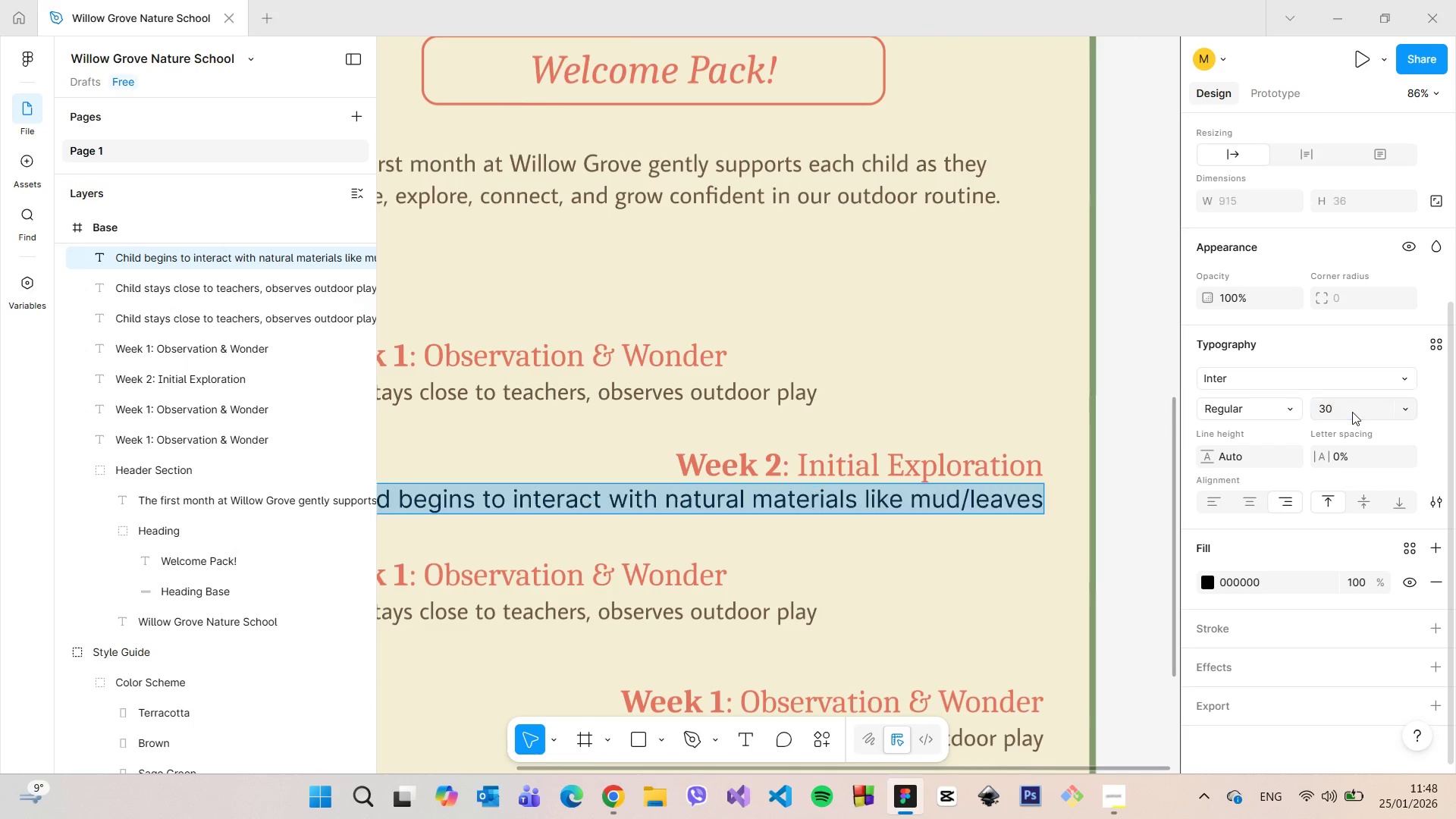 
key(Enter)
 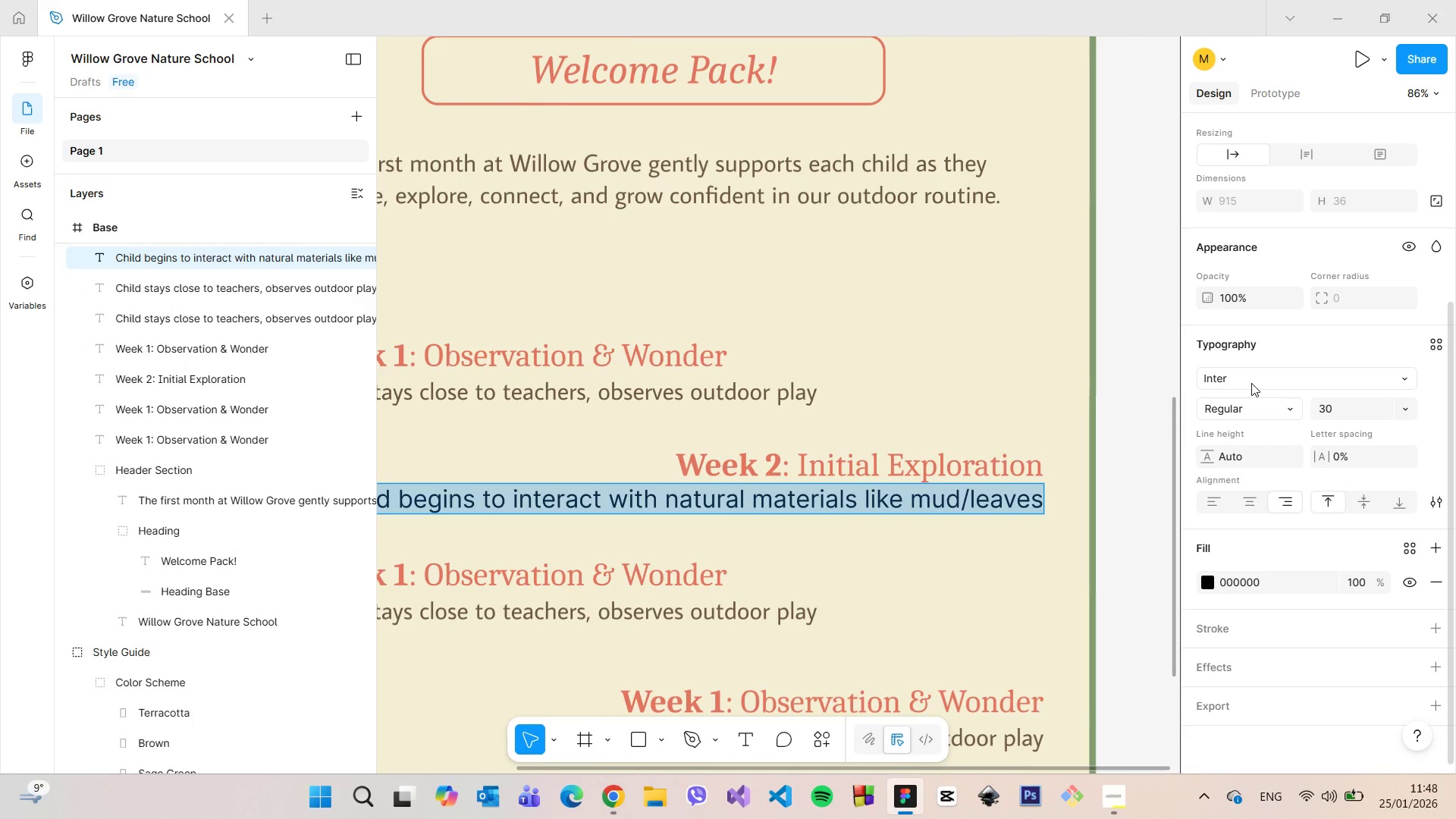 
left_click([1251, 383])
 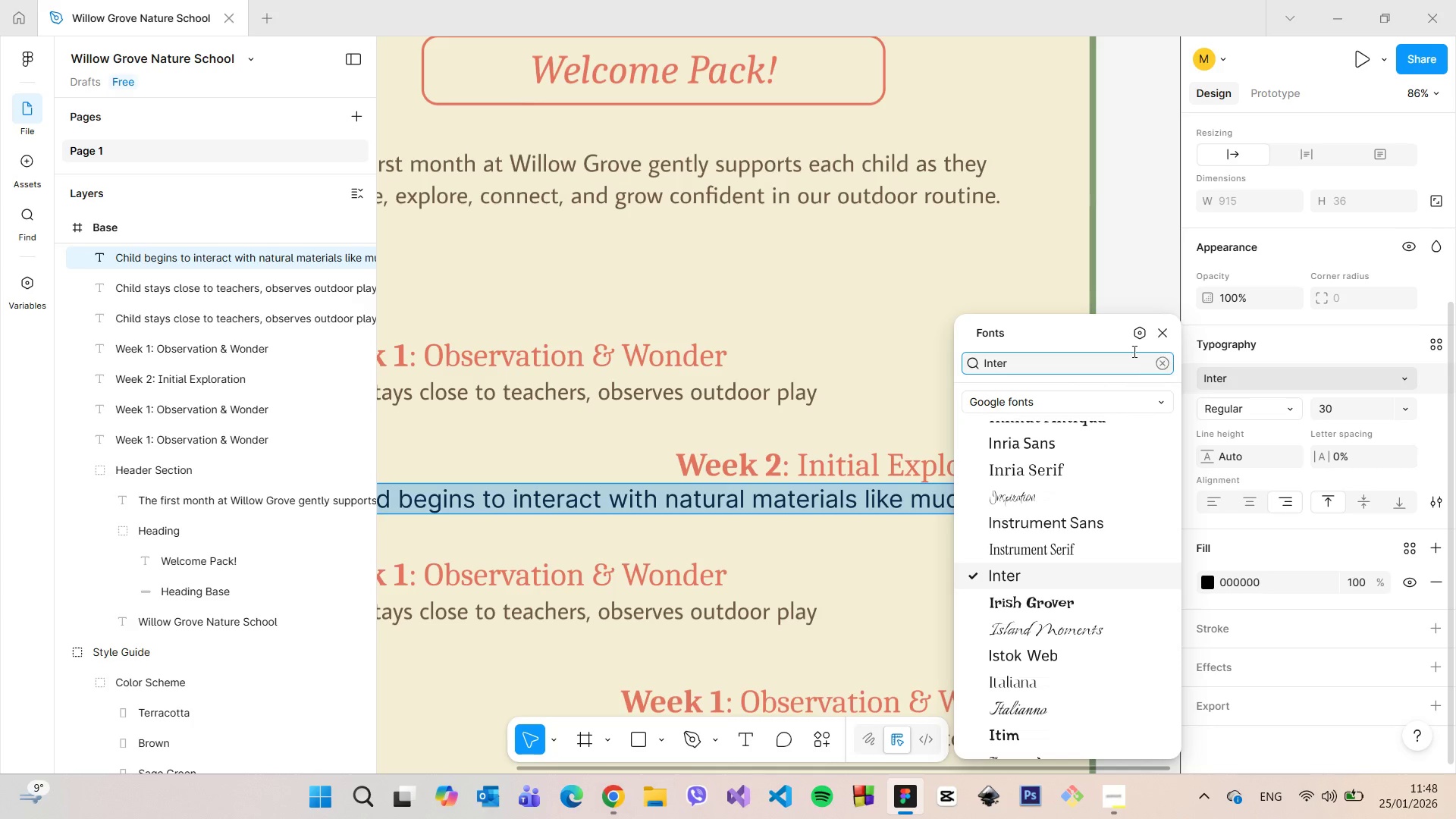 
left_click_drag(start_coordinate=[1079, 362], to_coordinate=[979, 362])
 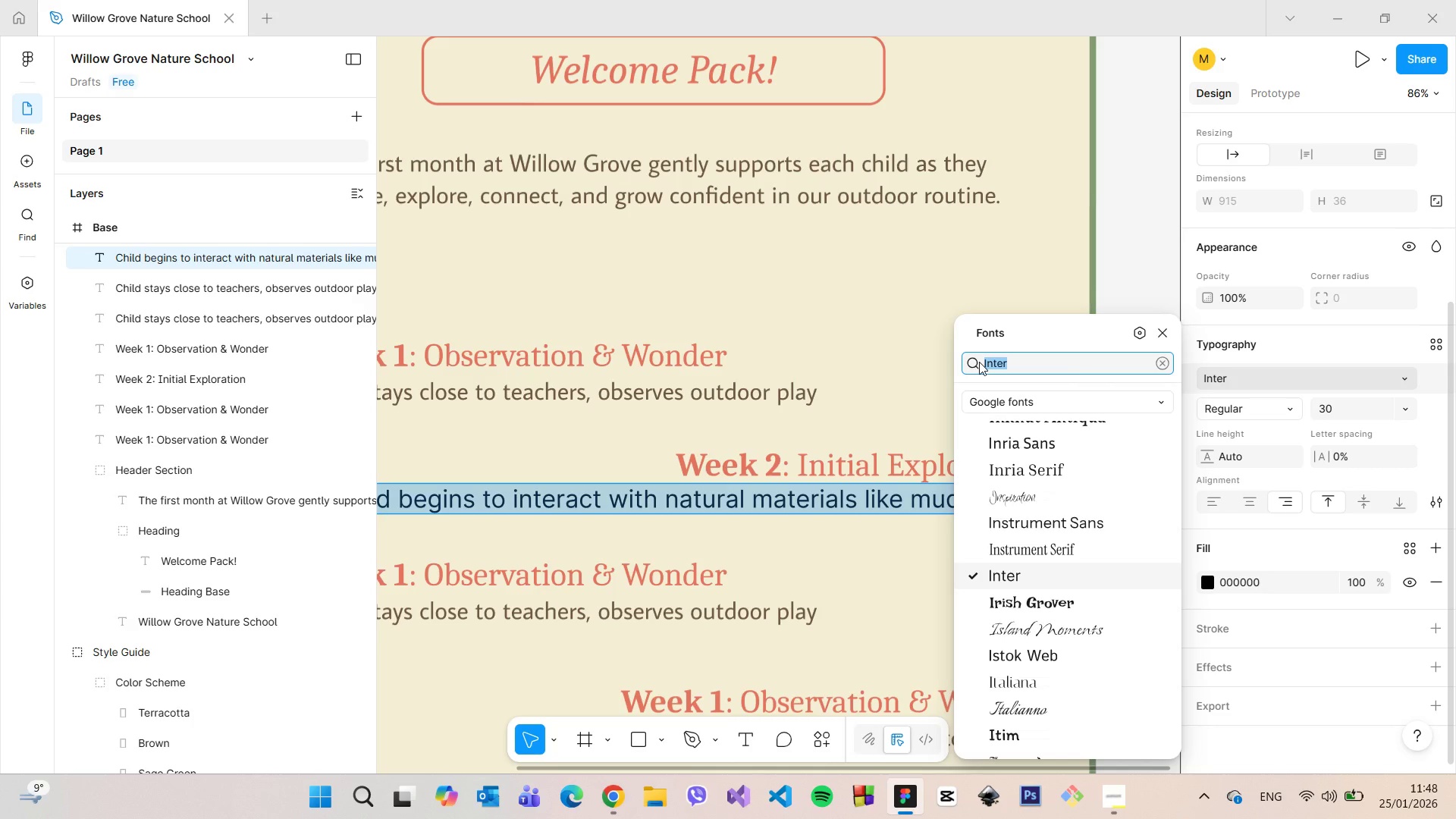 
type(Aver)
 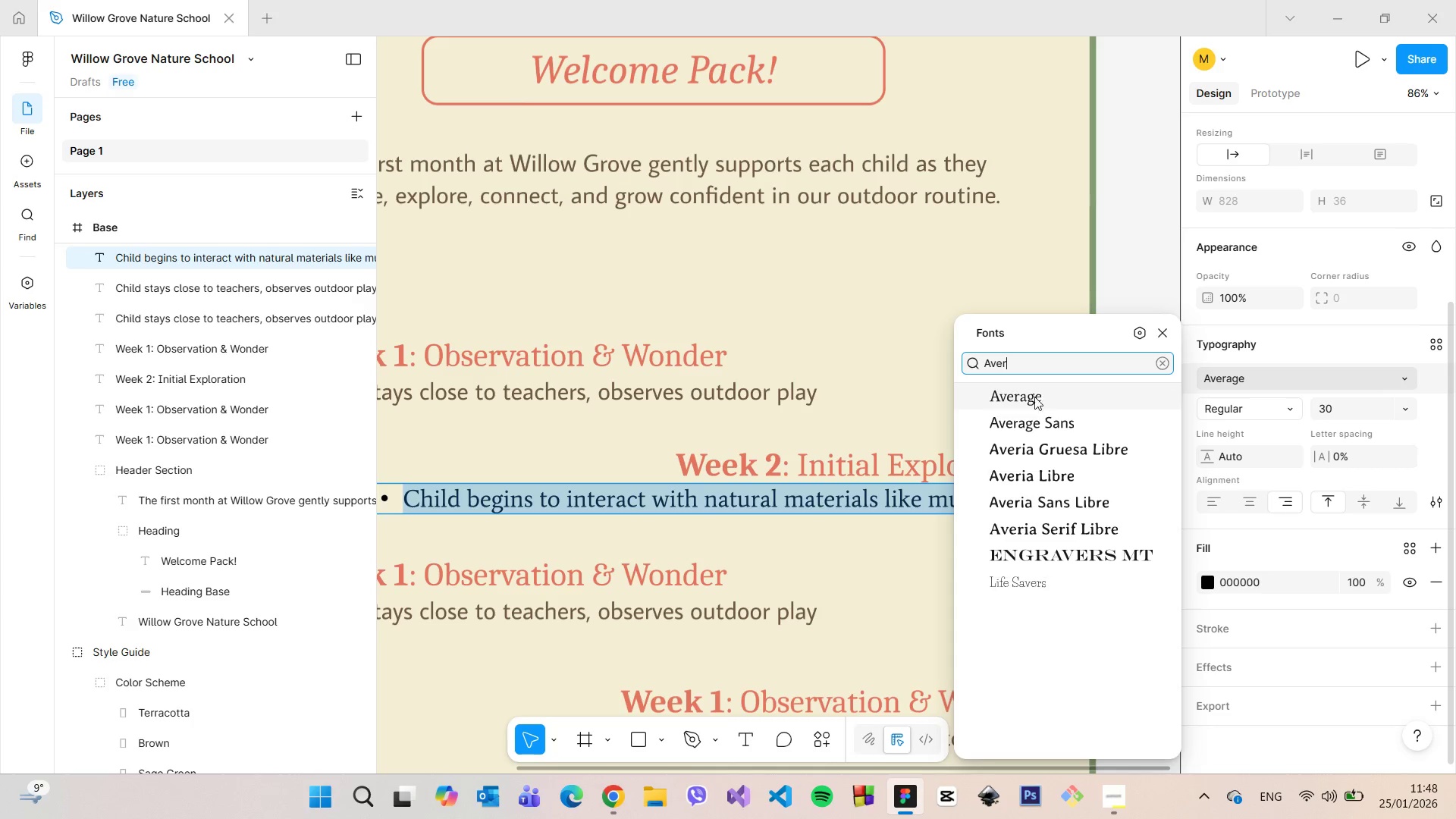 
left_click([1037, 427])
 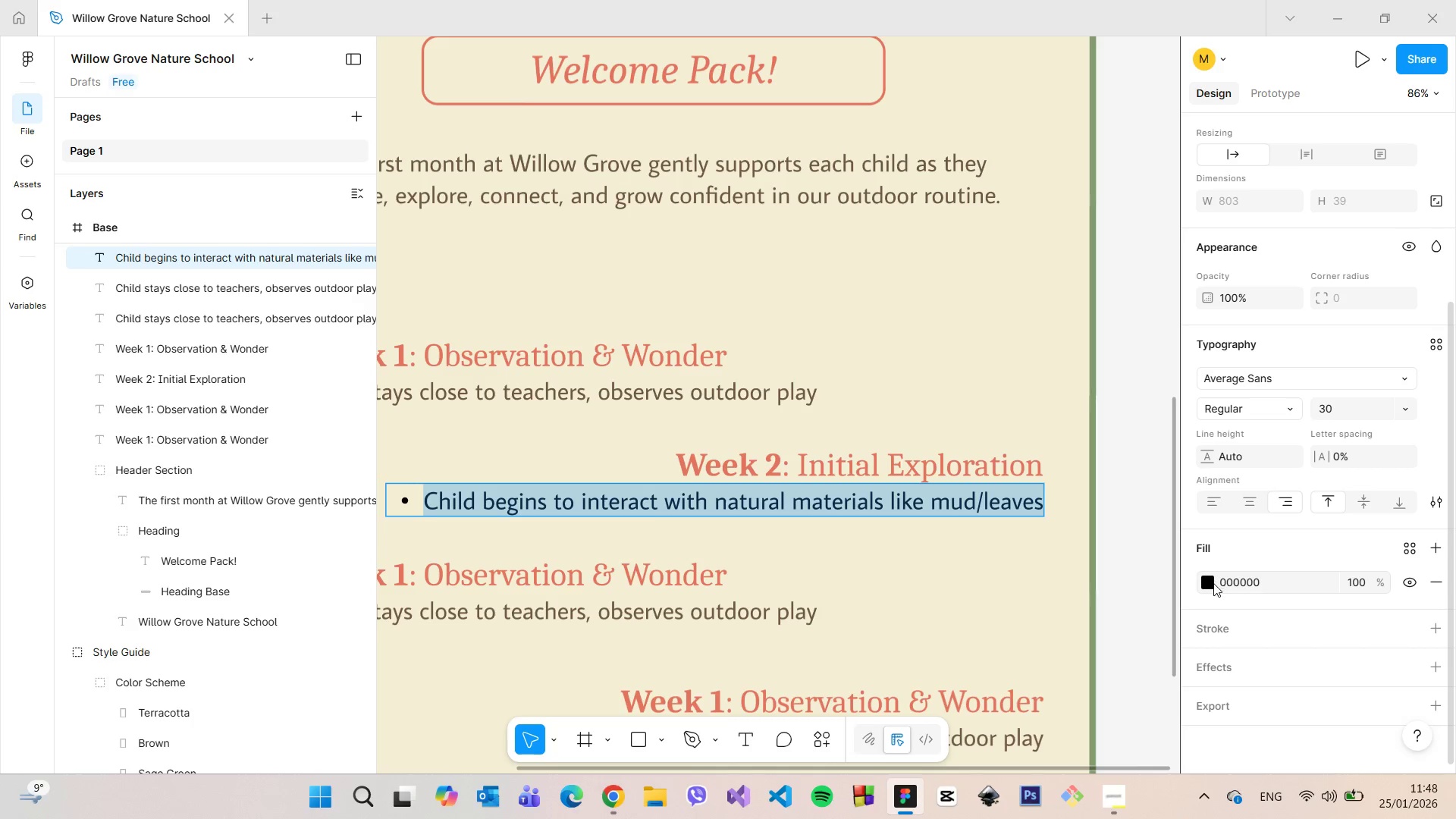 
left_click([1209, 582])
 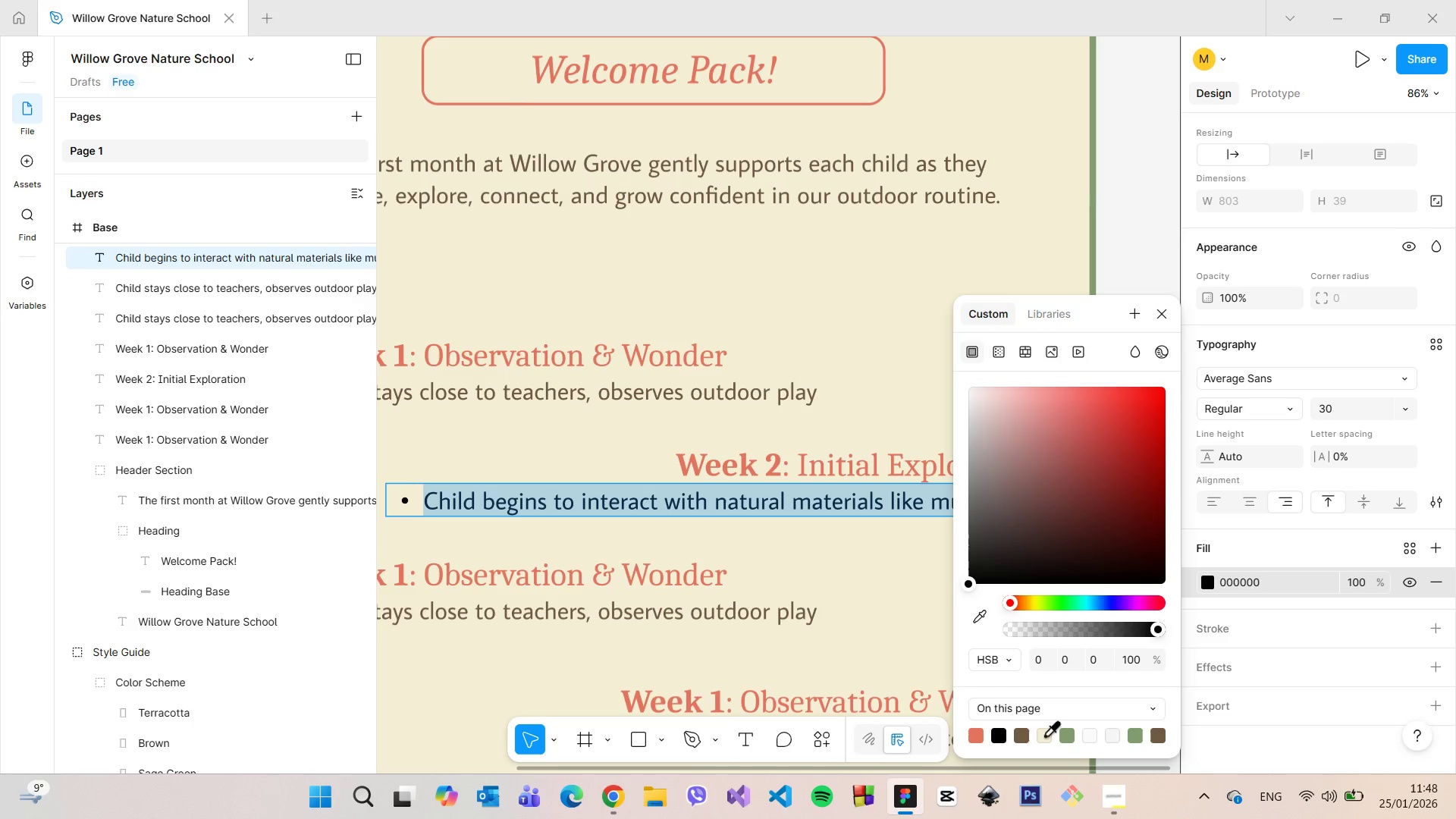 
left_click([1026, 728])
 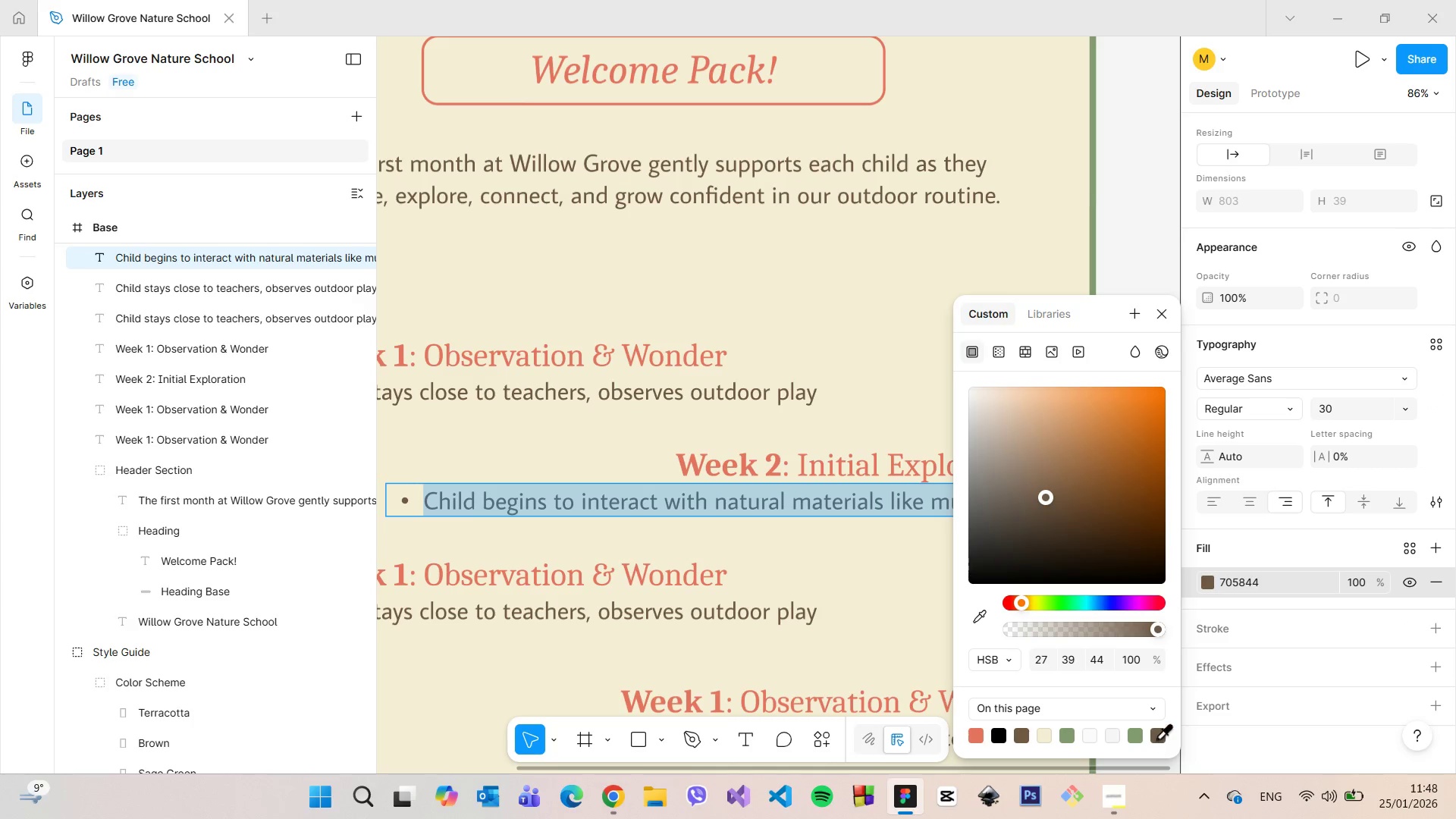 
left_click([1157, 737])
 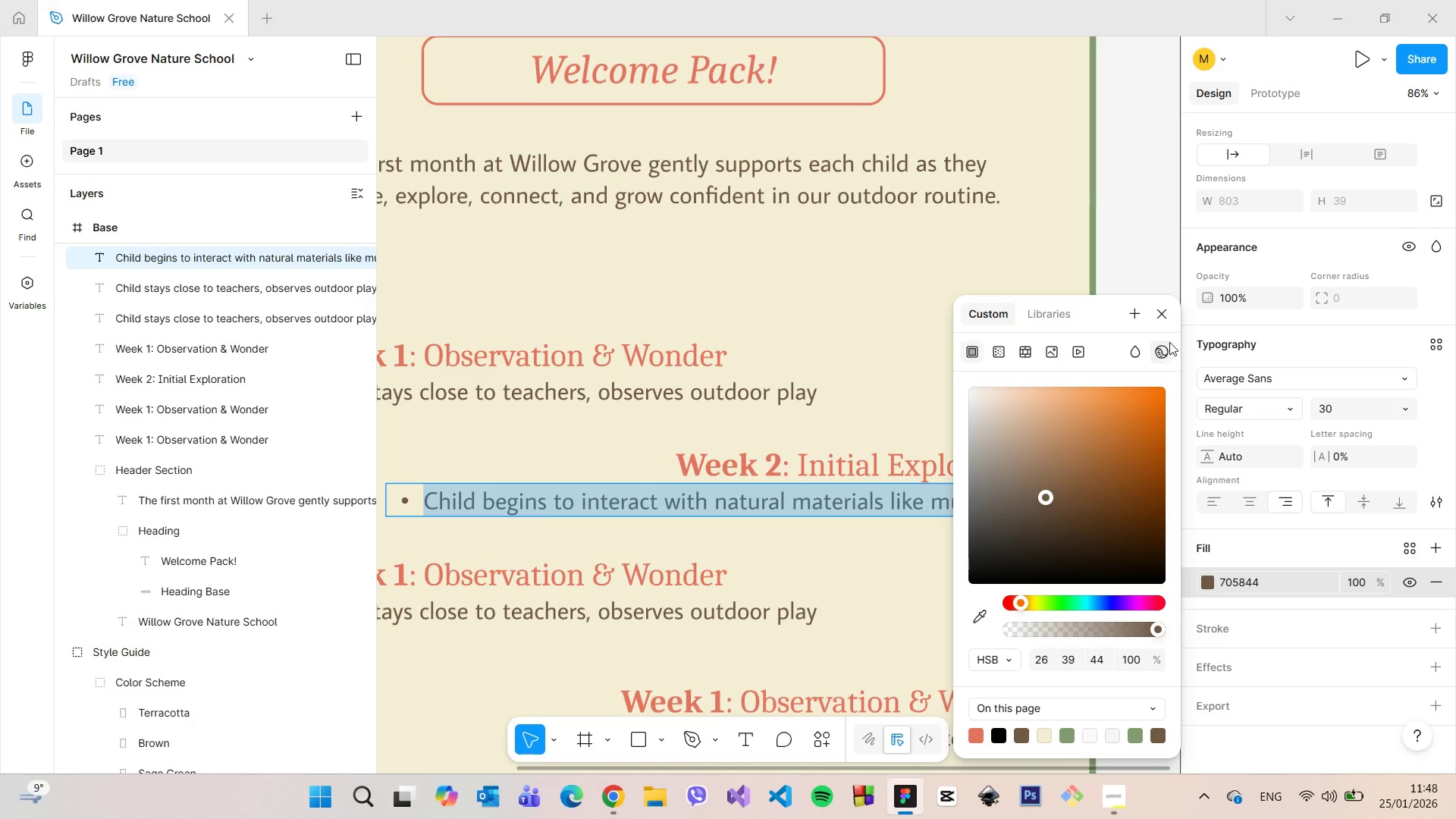 
left_click([1163, 317])
 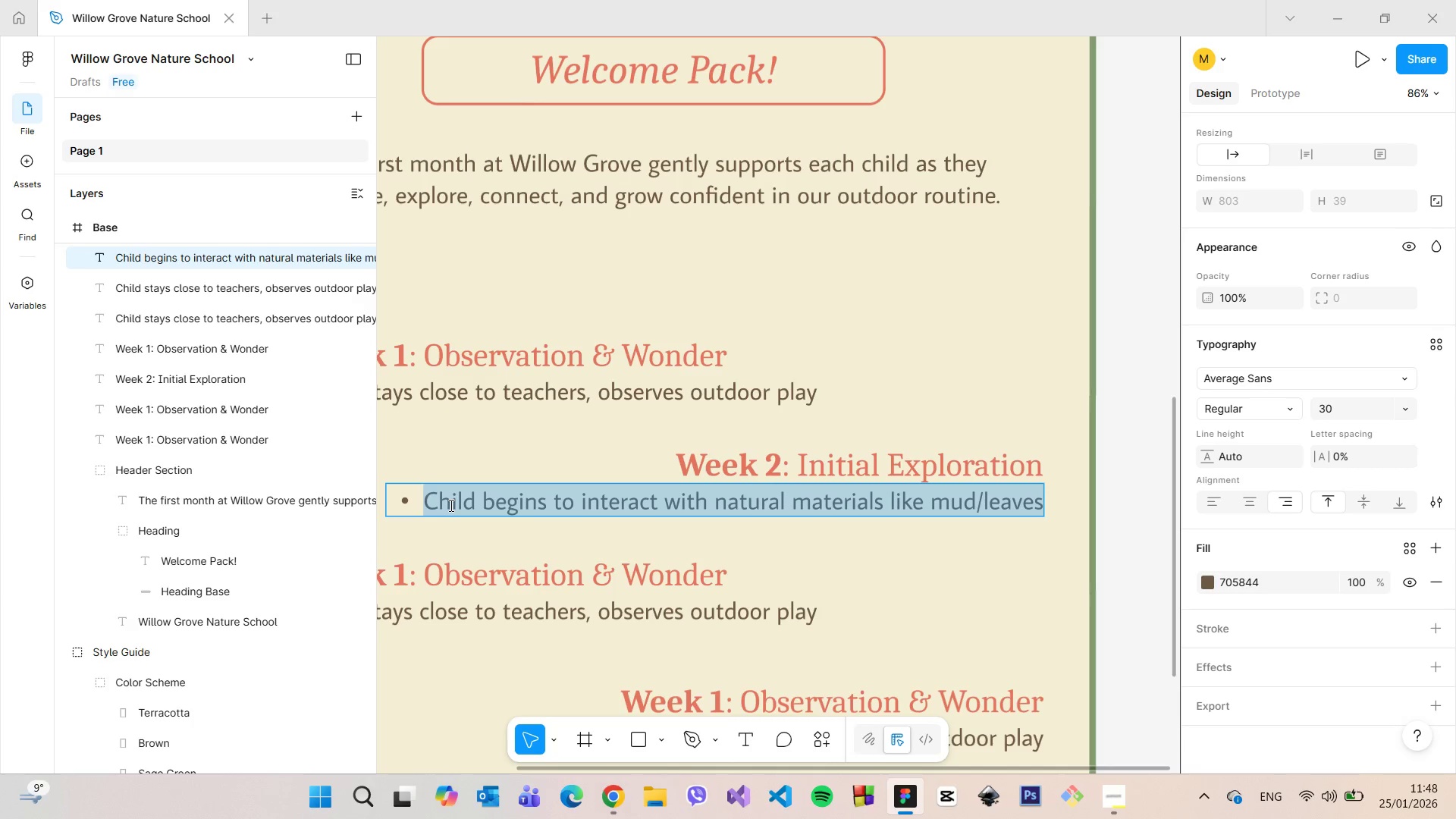 
double_click([420, 498])
 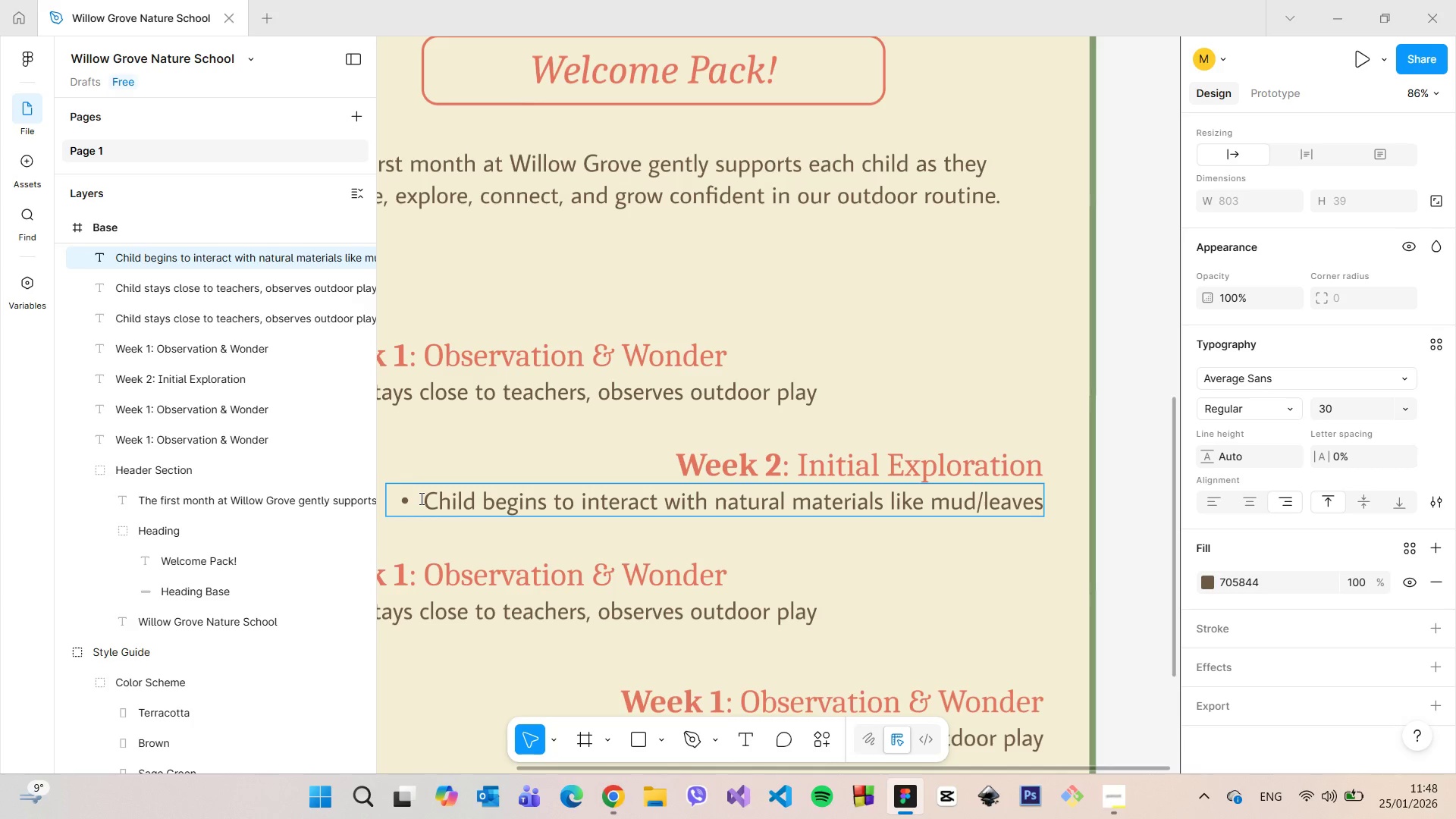 
key(Backspace)
 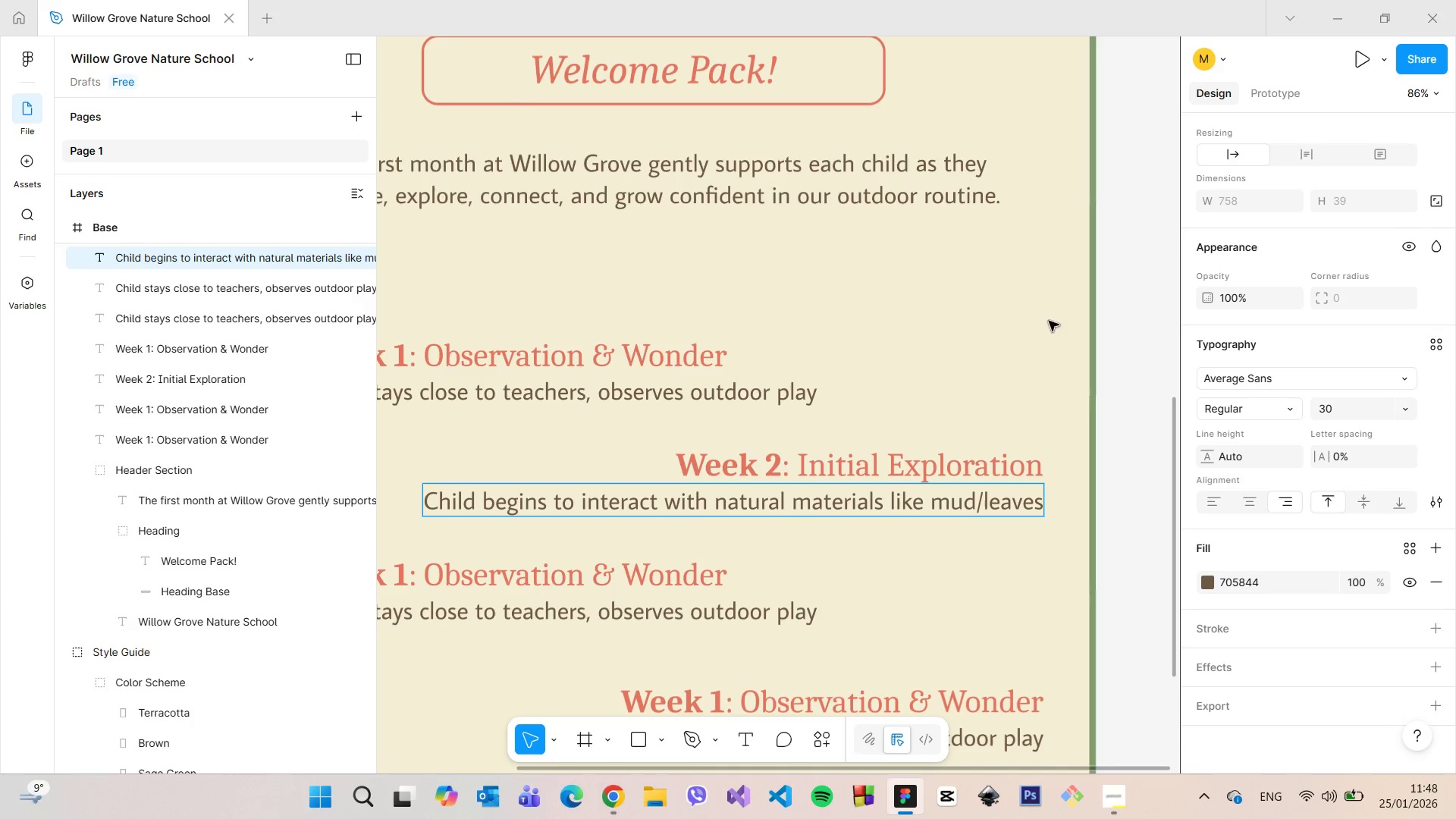 
left_click([1072, 312])
 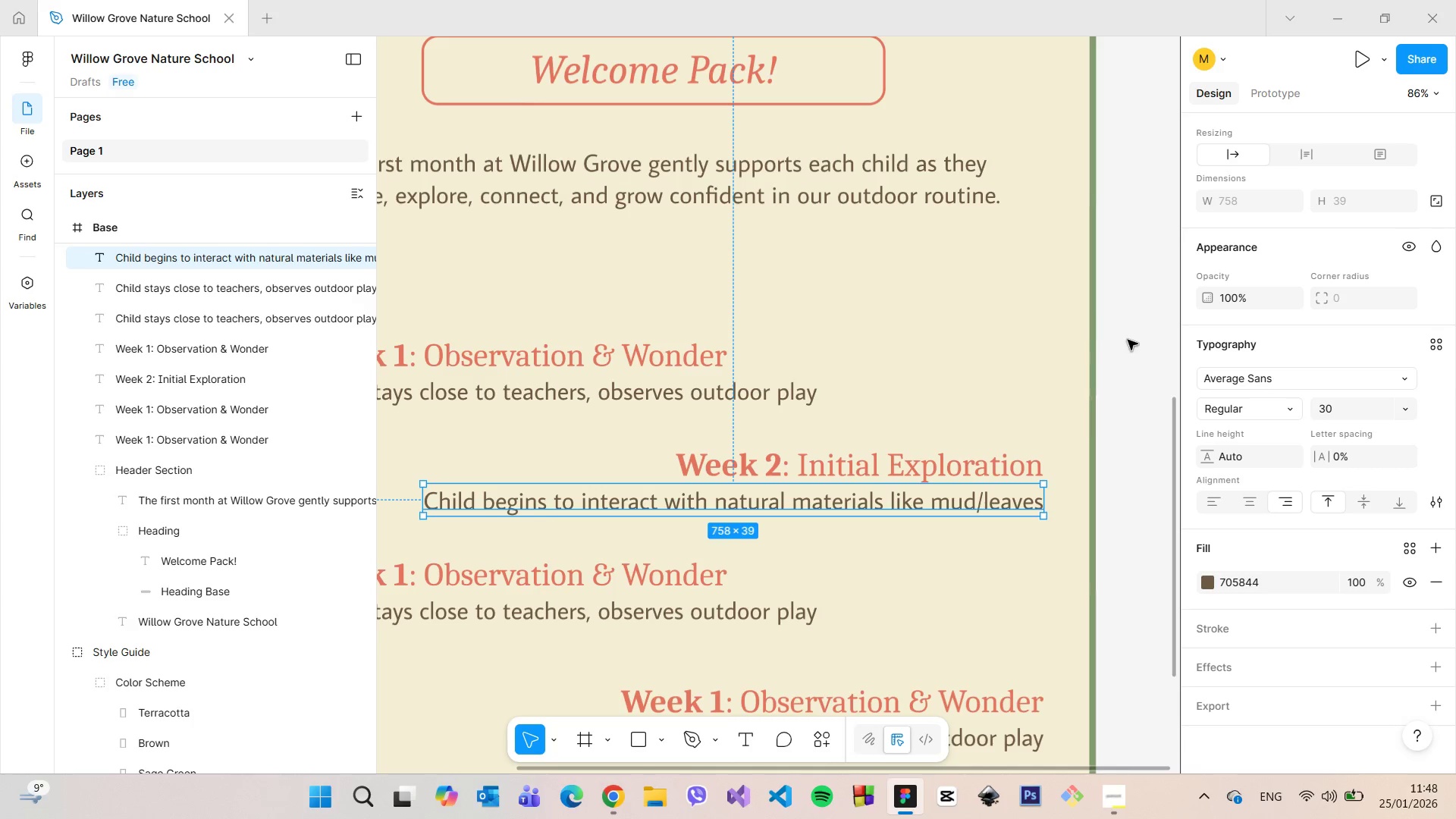 
left_click([1128, 340])
 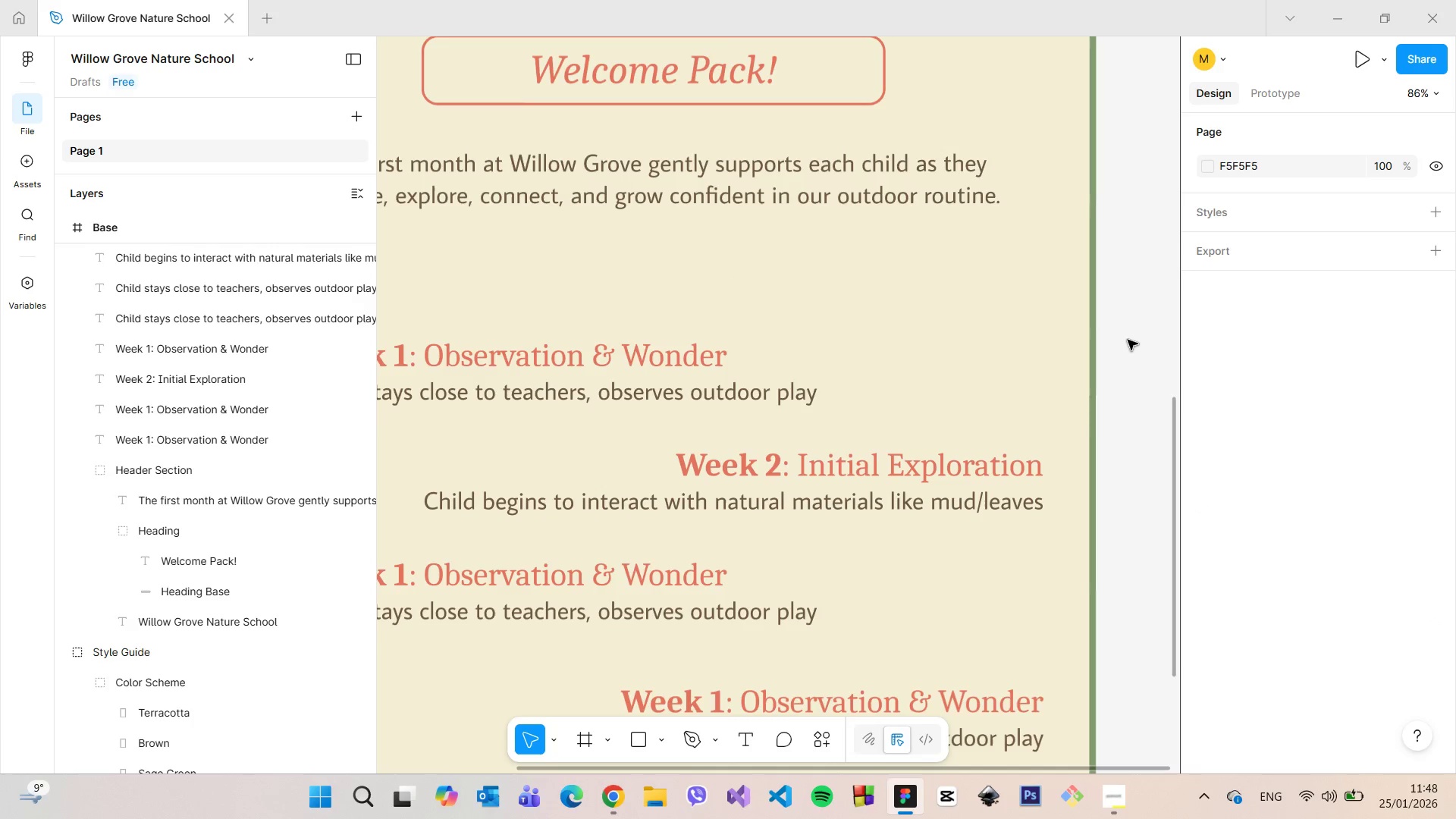 
scroll: coordinate [1128, 340], scroll_direction: down, amount: 4.0
 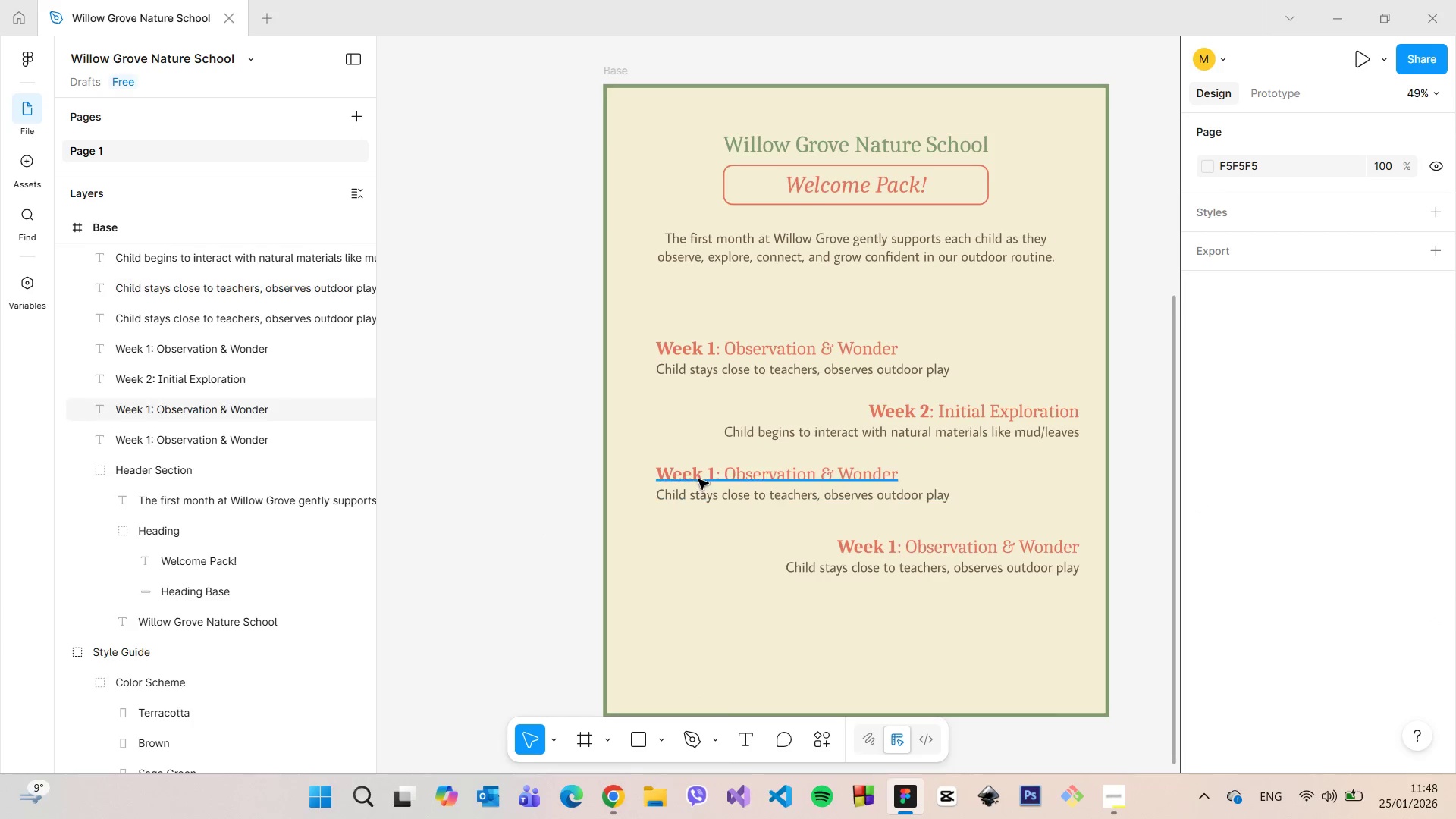 
double_click([698, 479])
 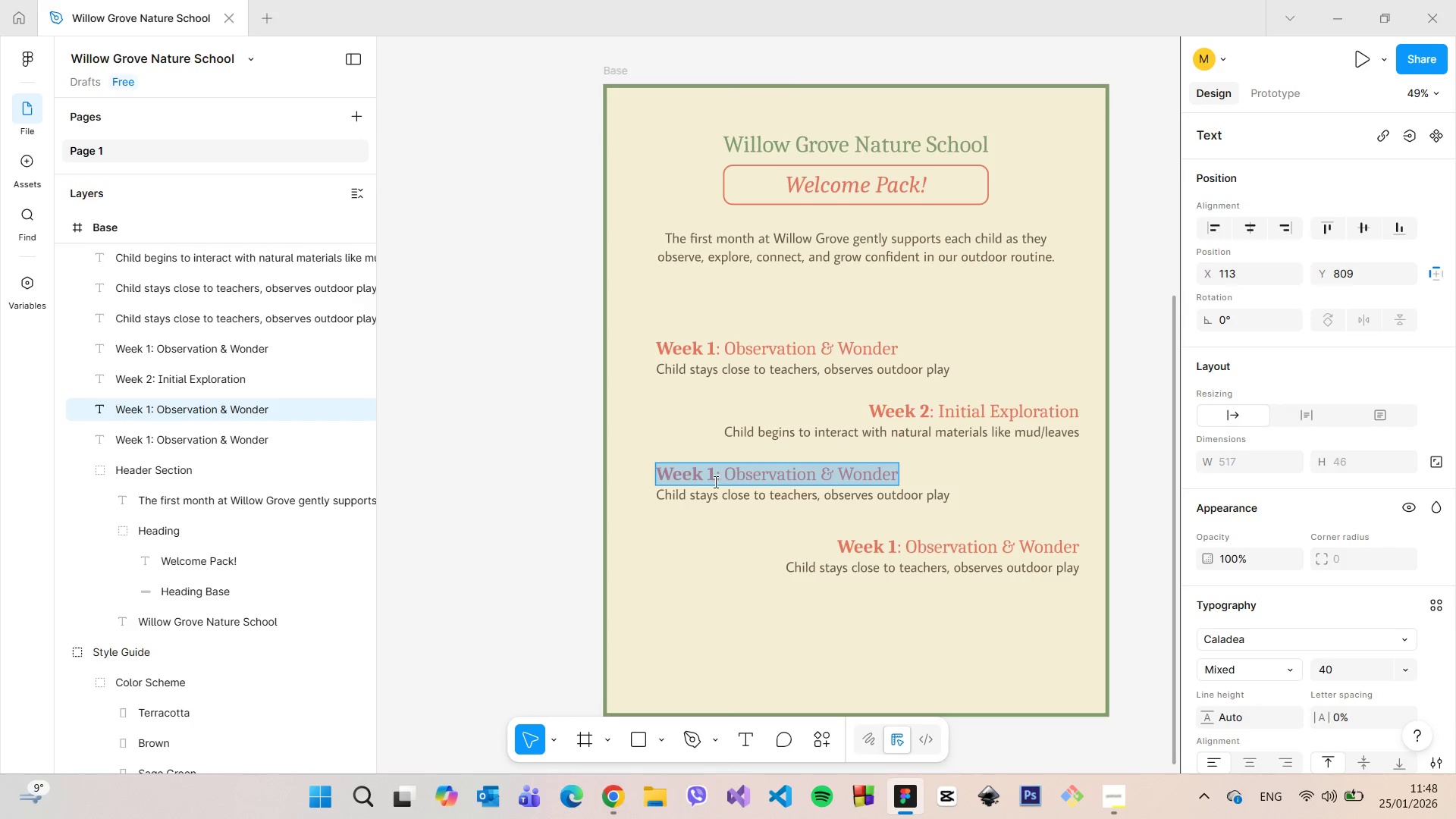 
left_click_drag(start_coordinate=[714, 482], to_coordinate=[708, 479])
 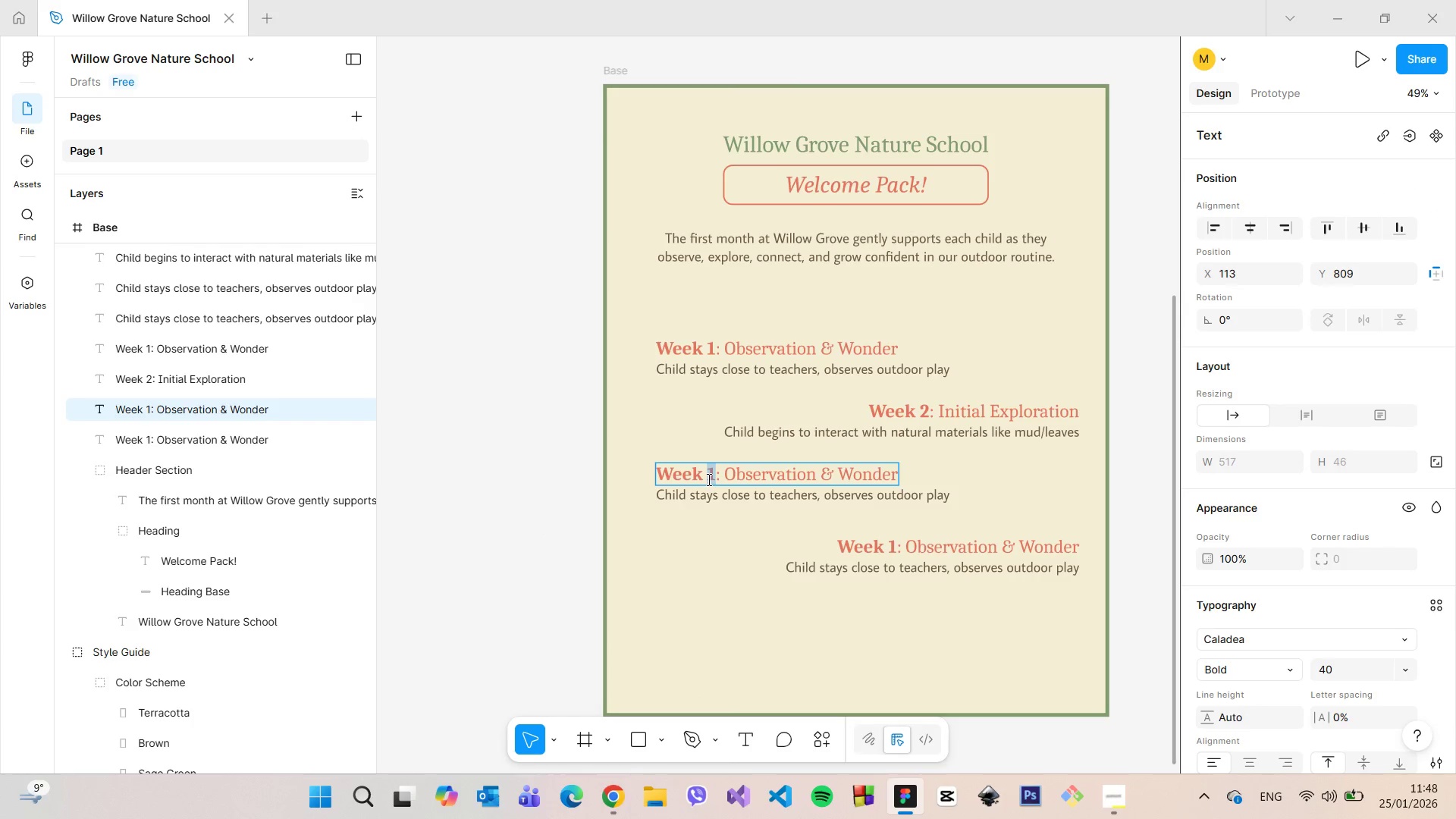 
key(3)
 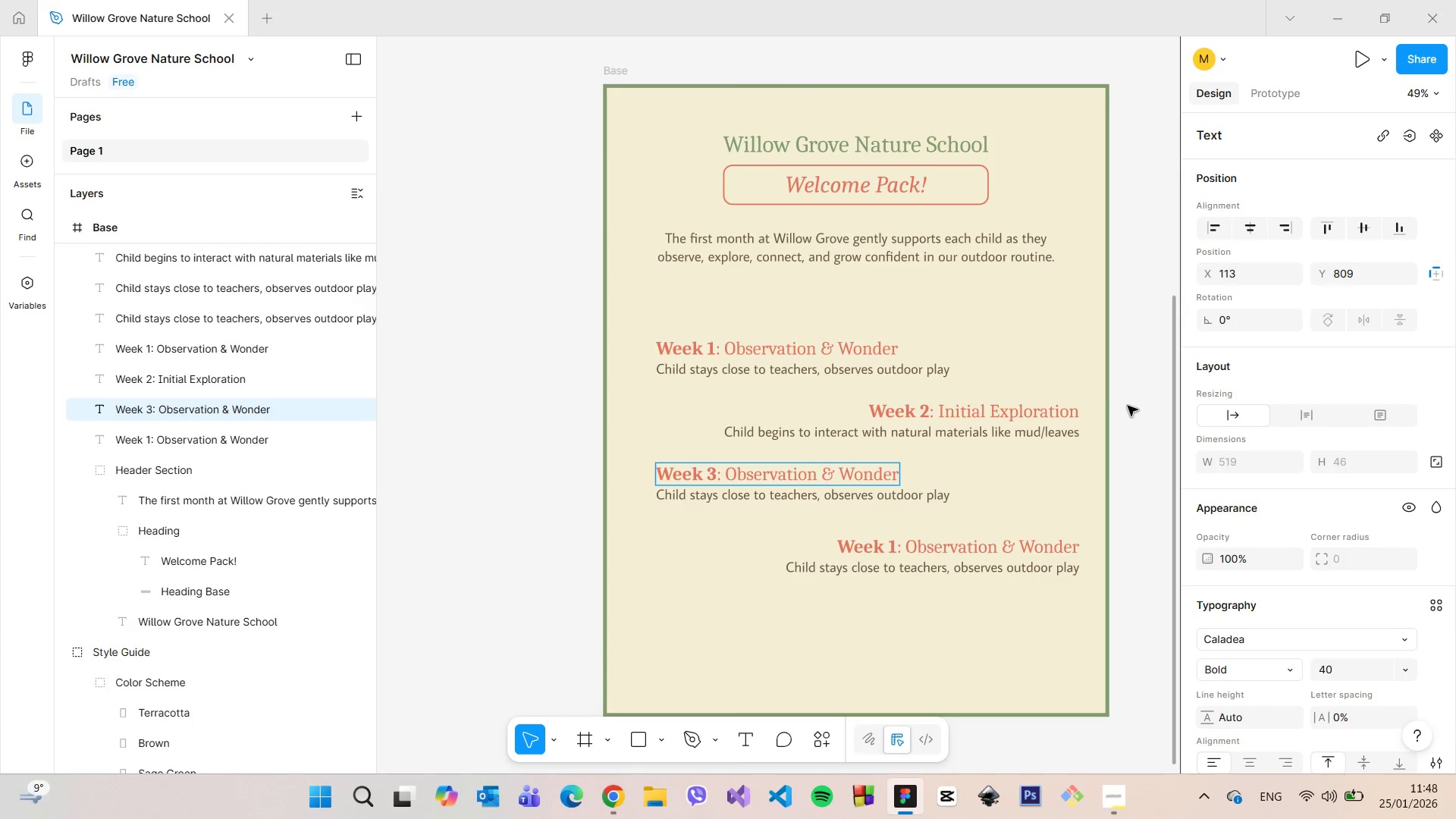 
left_click([1131, 406])
 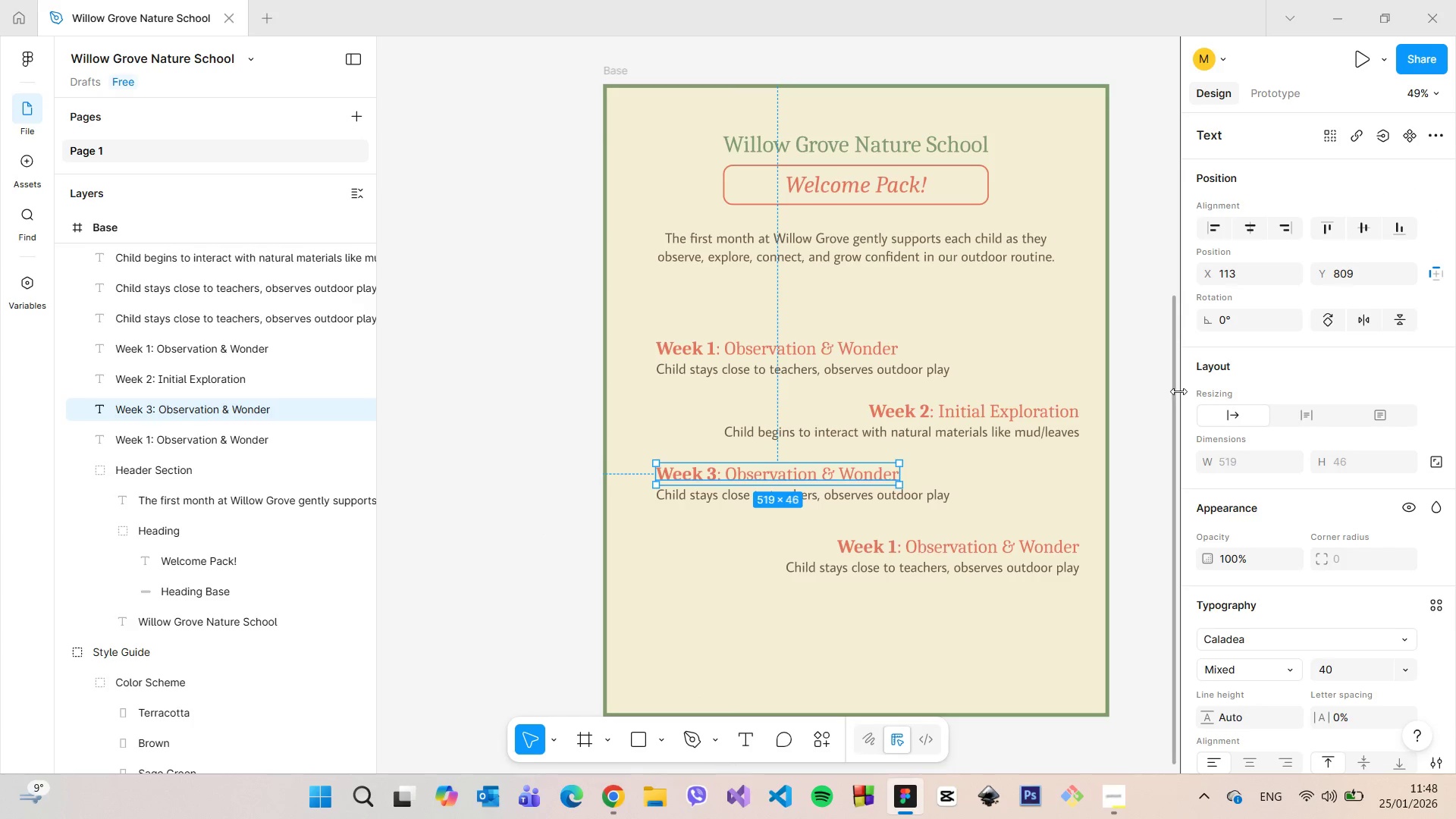 
left_click_drag(start_coordinate=[1174, 387], to_coordinate=[1154, 52])
 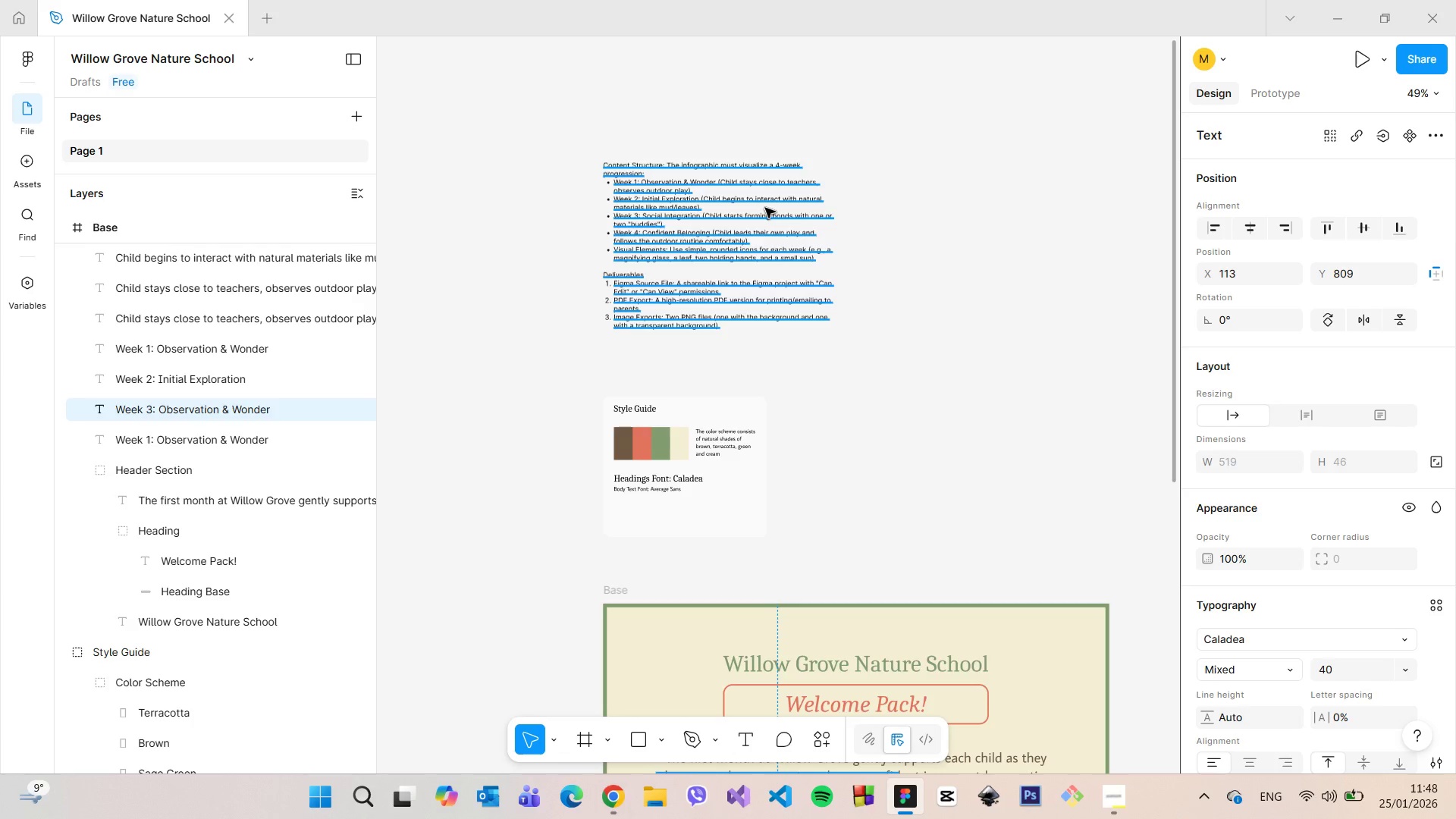 
scroll: coordinate [765, 208], scroll_direction: up, amount: 3.0
 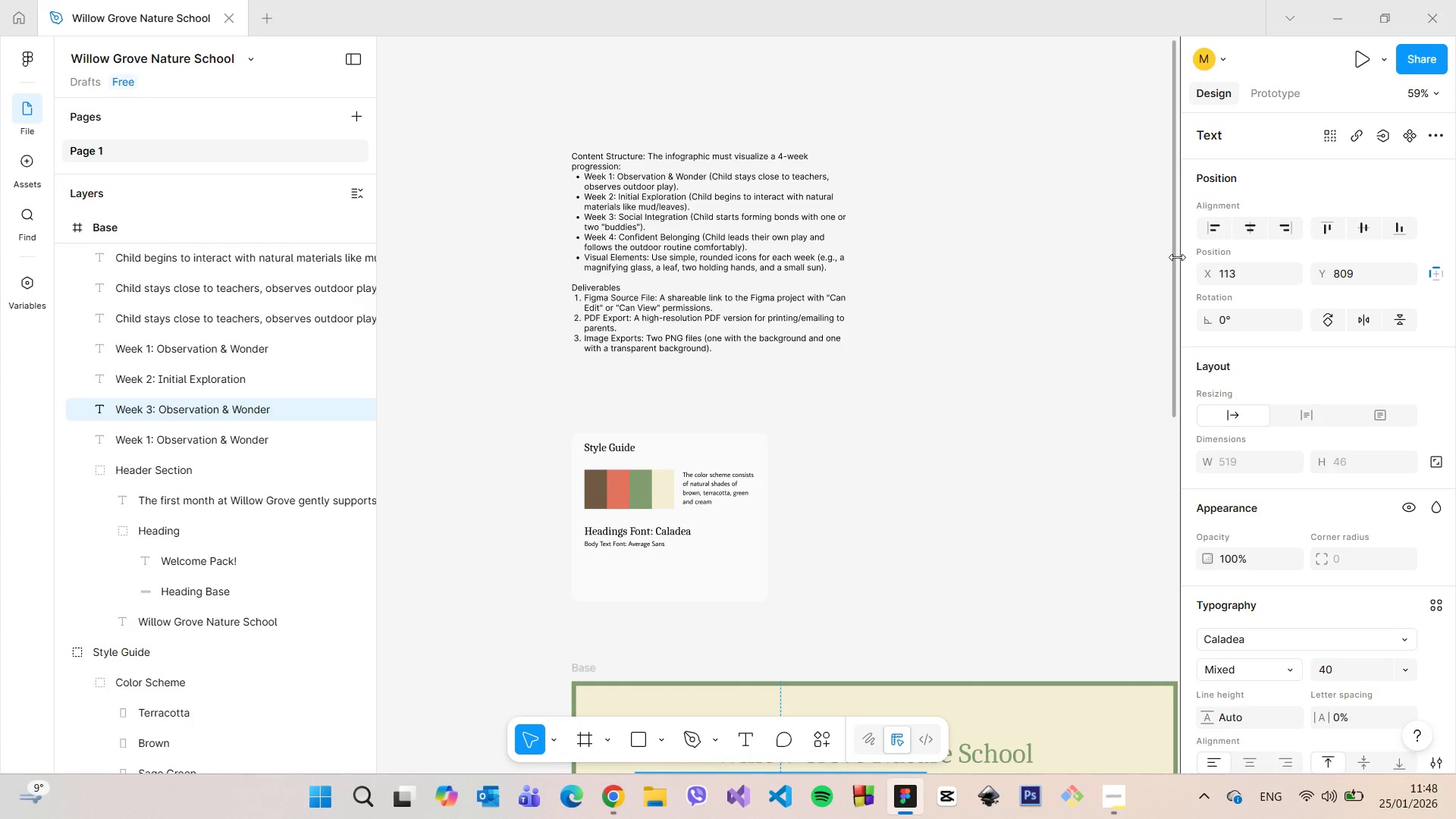 
left_click_drag(start_coordinate=[1171, 256], to_coordinate=[1161, 538])
 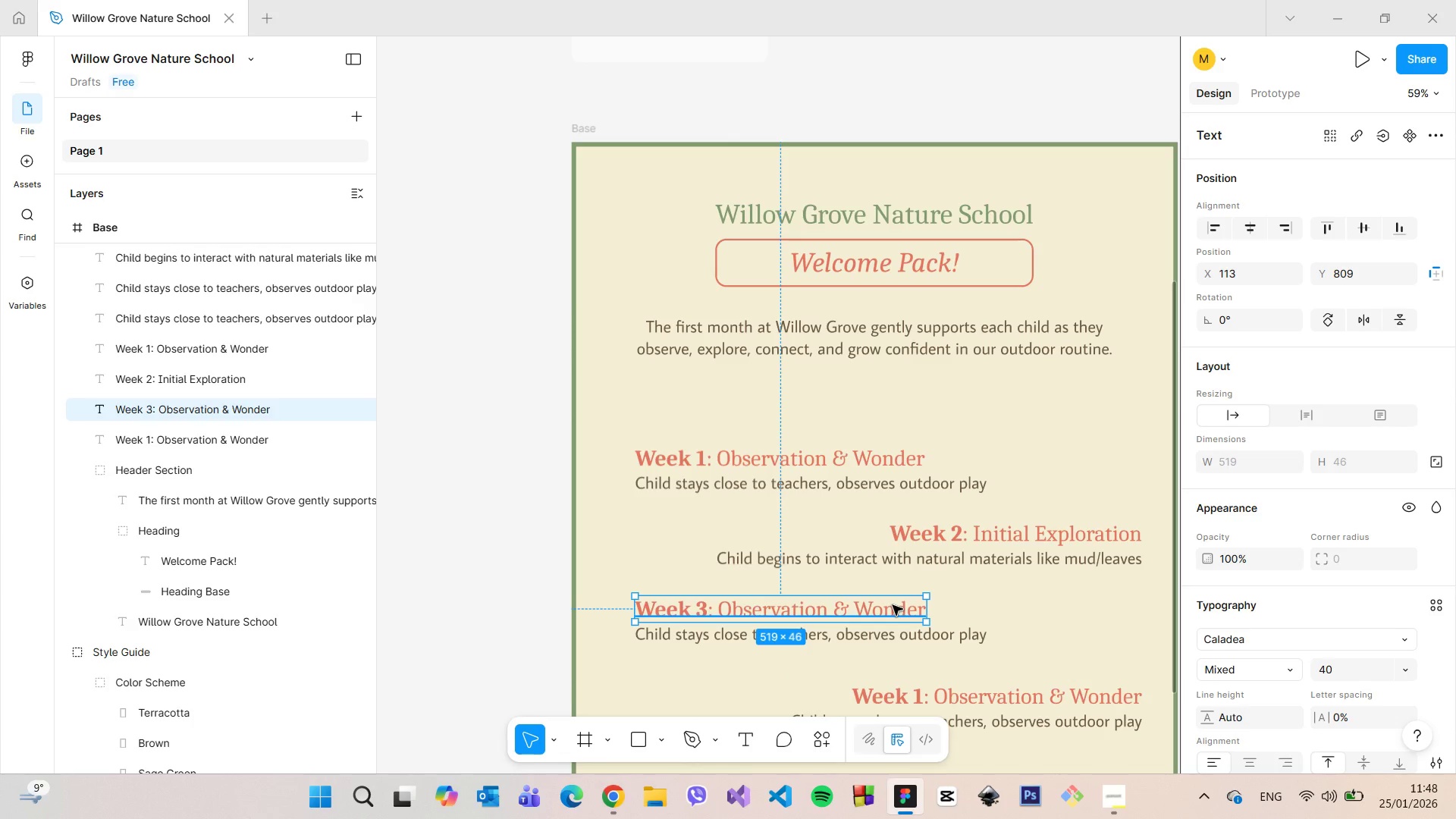 
double_click([893, 605])
 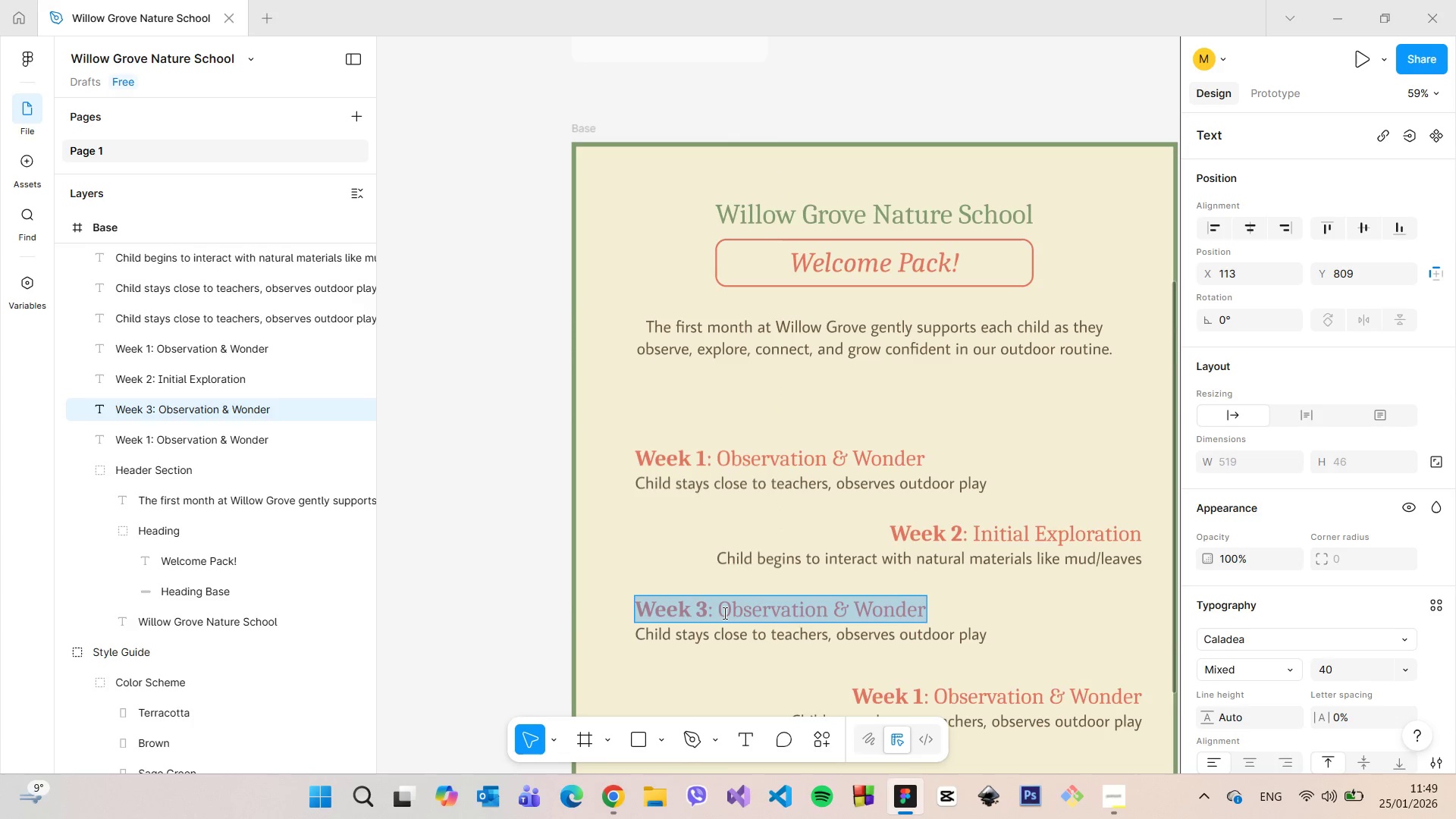 
left_click([723, 613])
 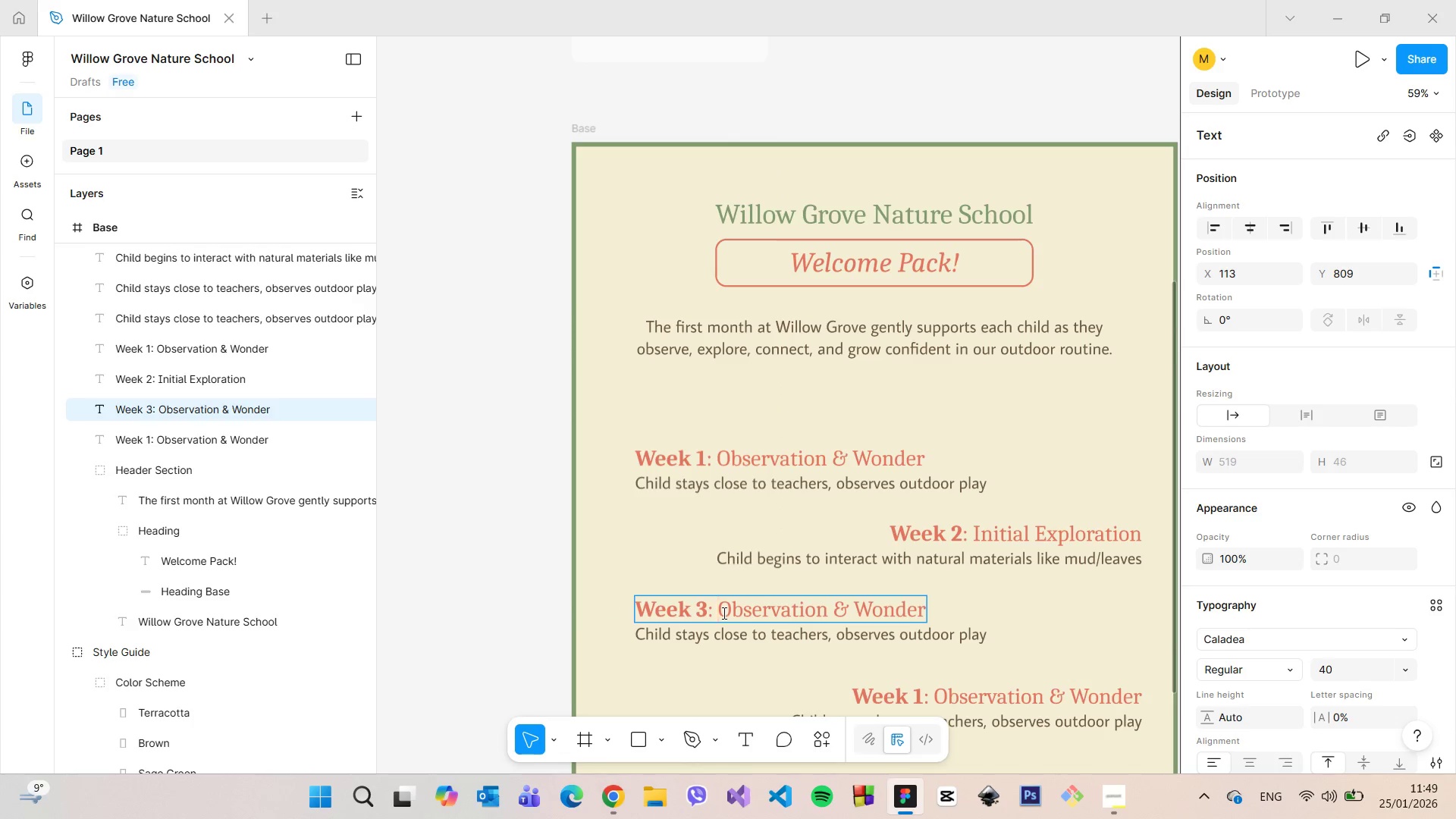 
left_click_drag(start_coordinate=[721, 611], to_coordinate=[924, 609])
 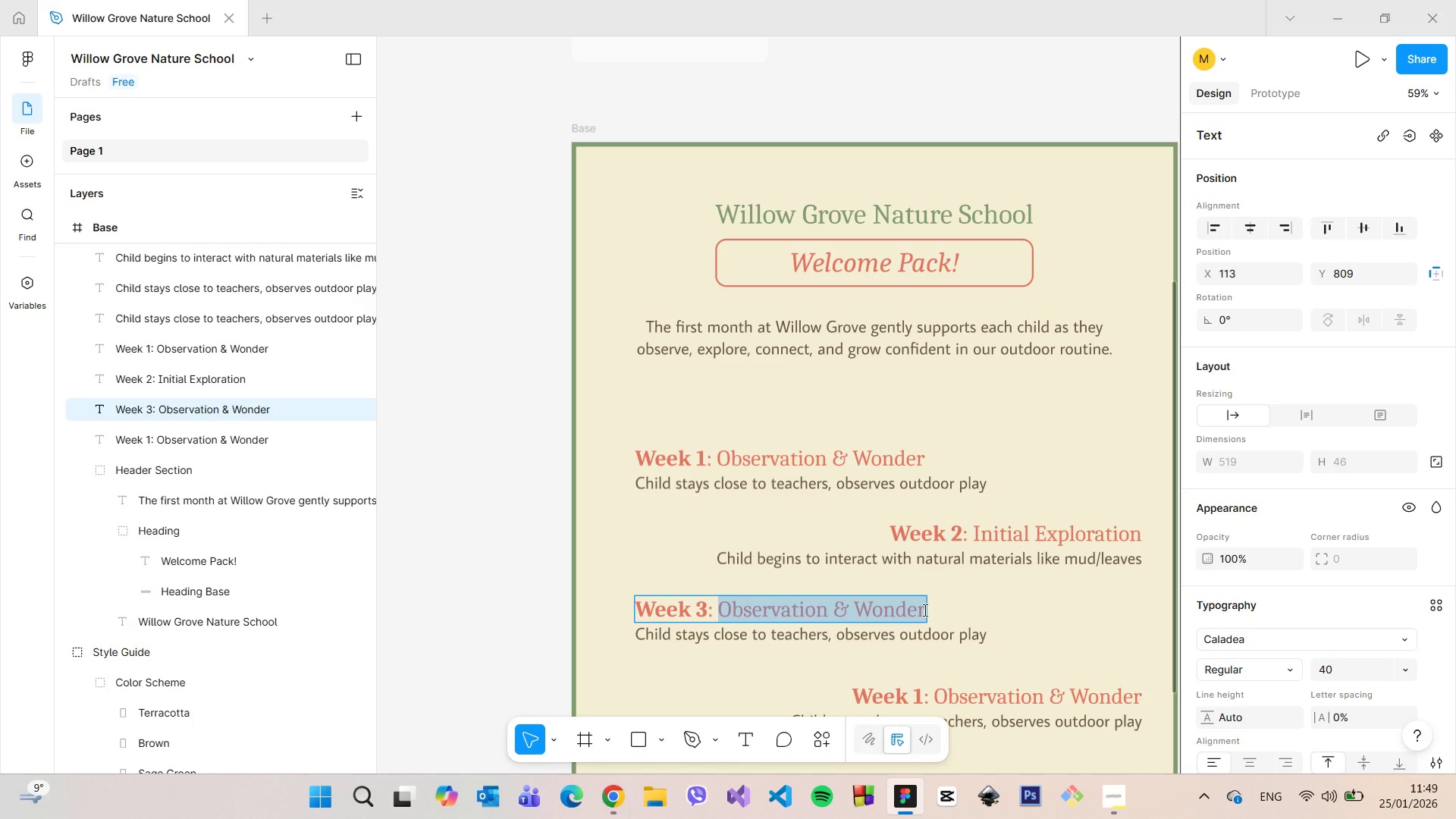 
type(Social Integration)
 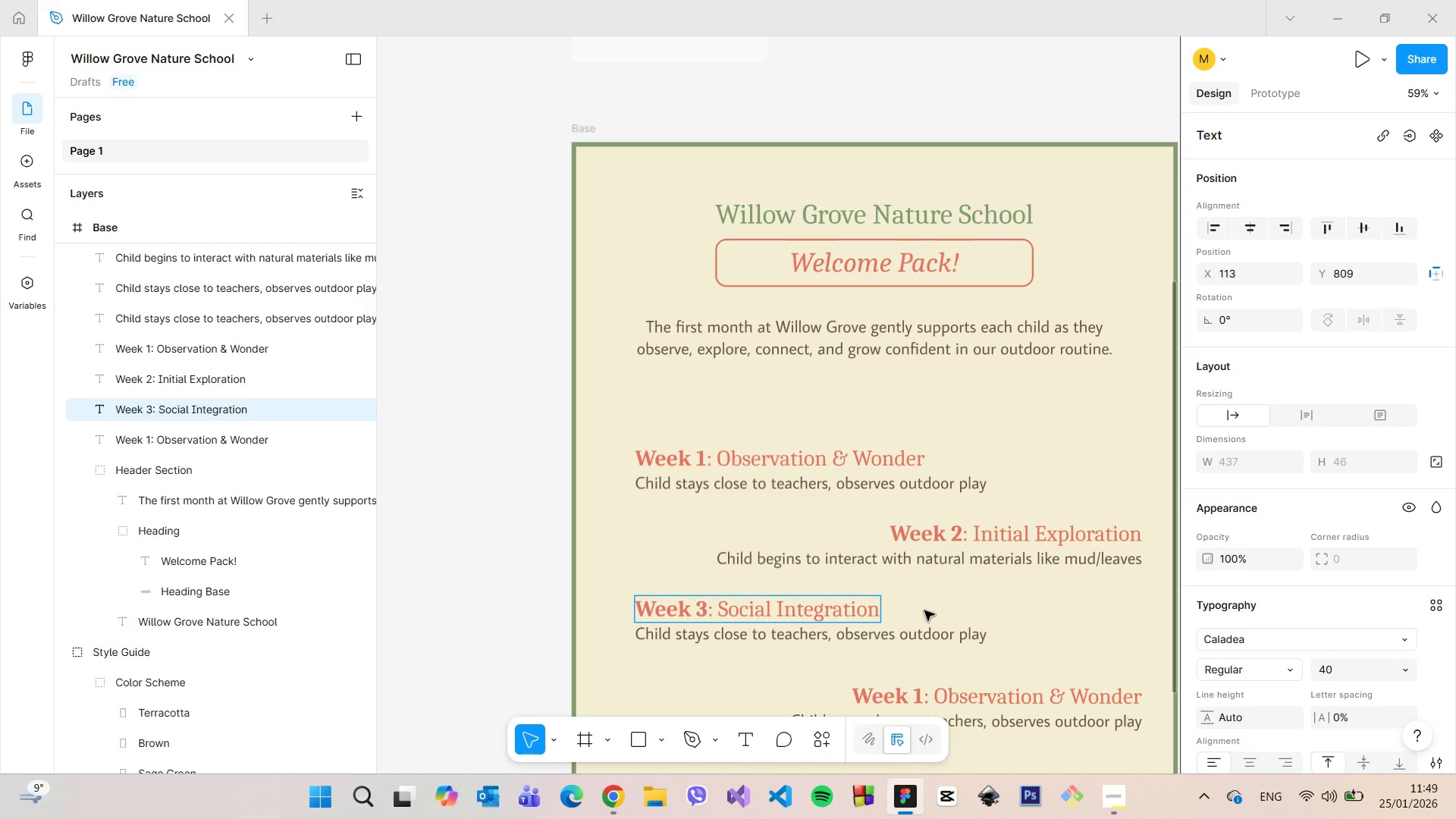 
left_click([924, 610])
 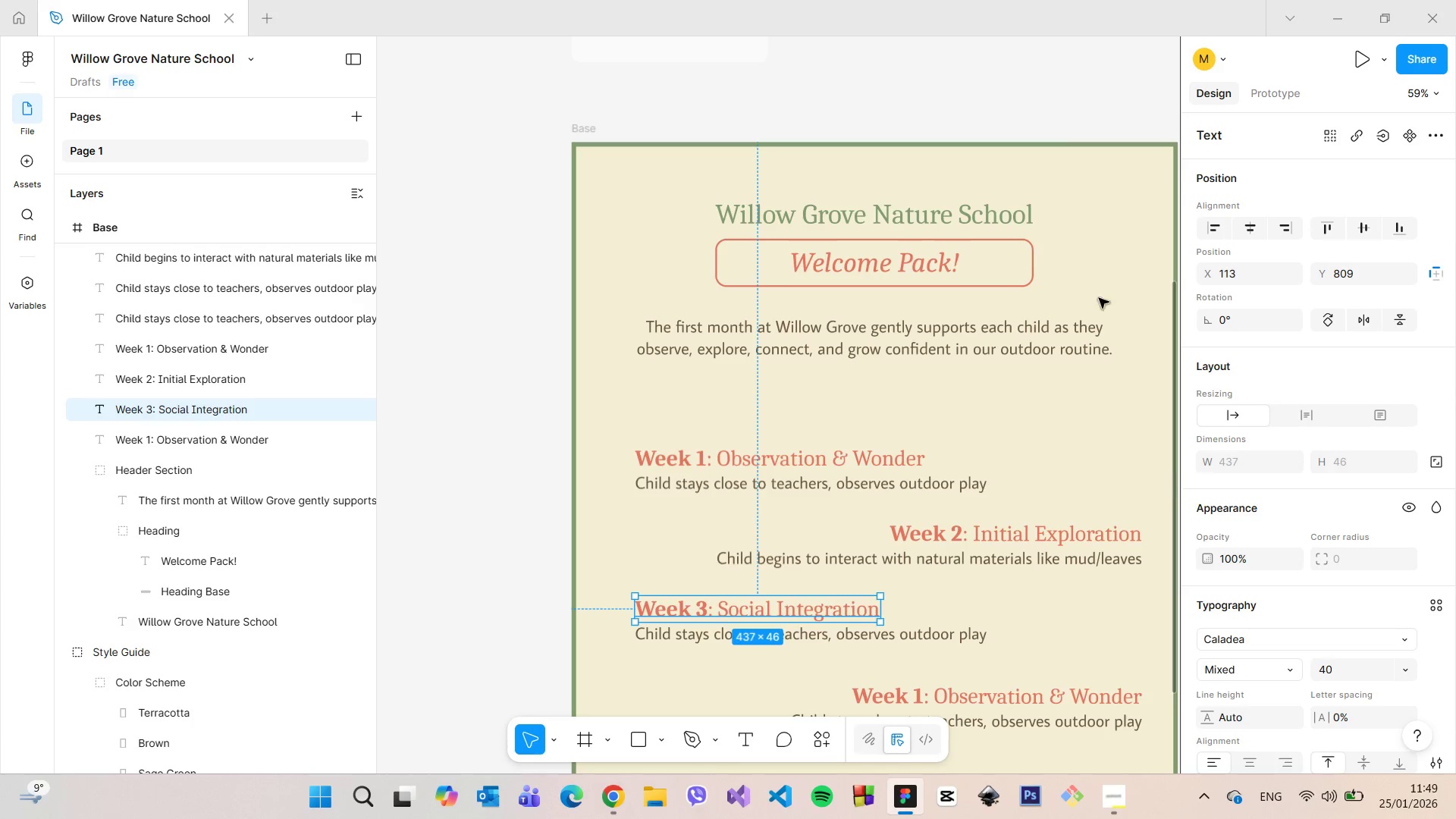 
scroll: coordinate [1169, 257], scroll_direction: down, amount: 4.0
 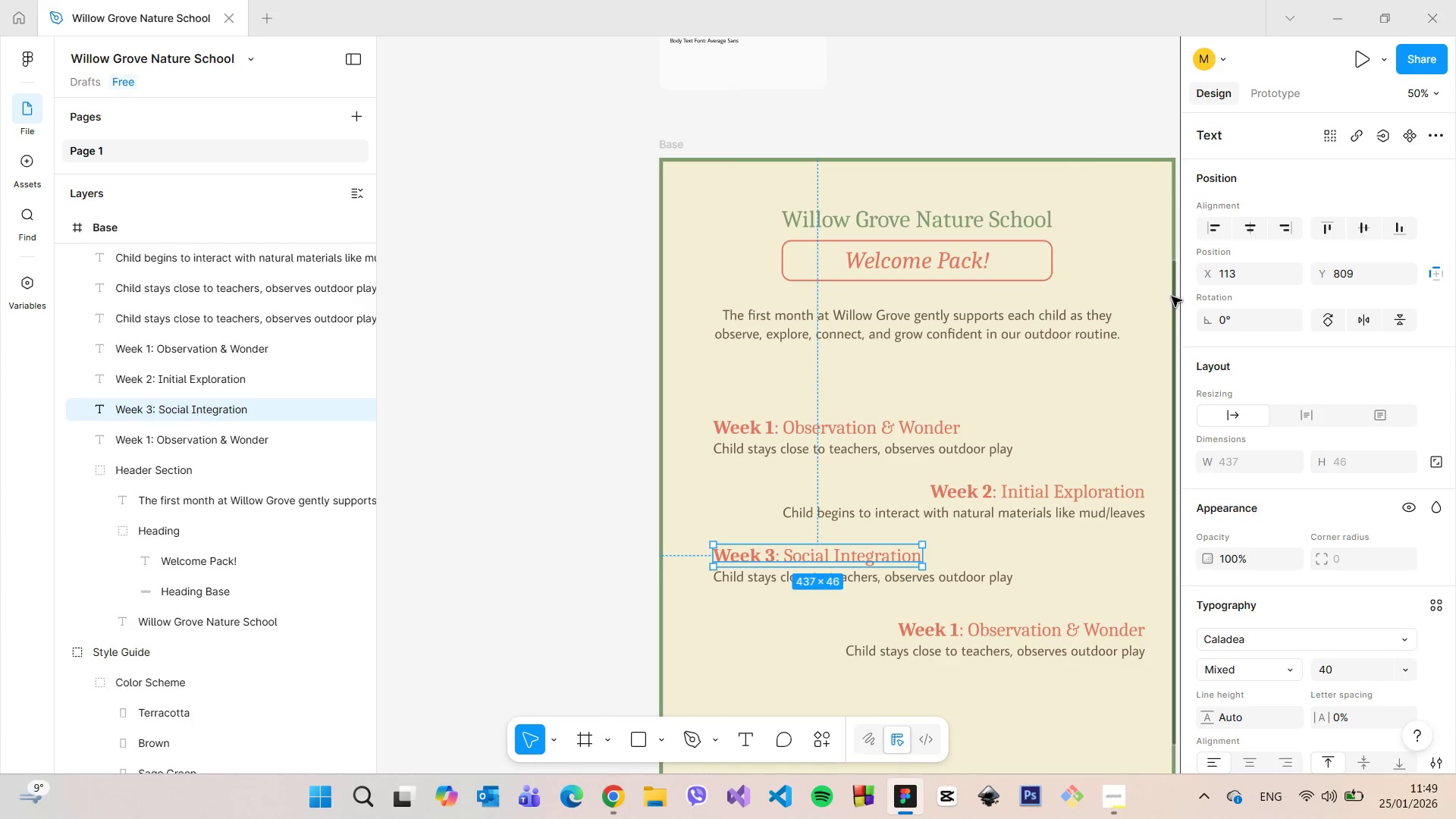 
left_click_drag(start_coordinate=[1176, 299], to_coordinate=[1176, 257])
 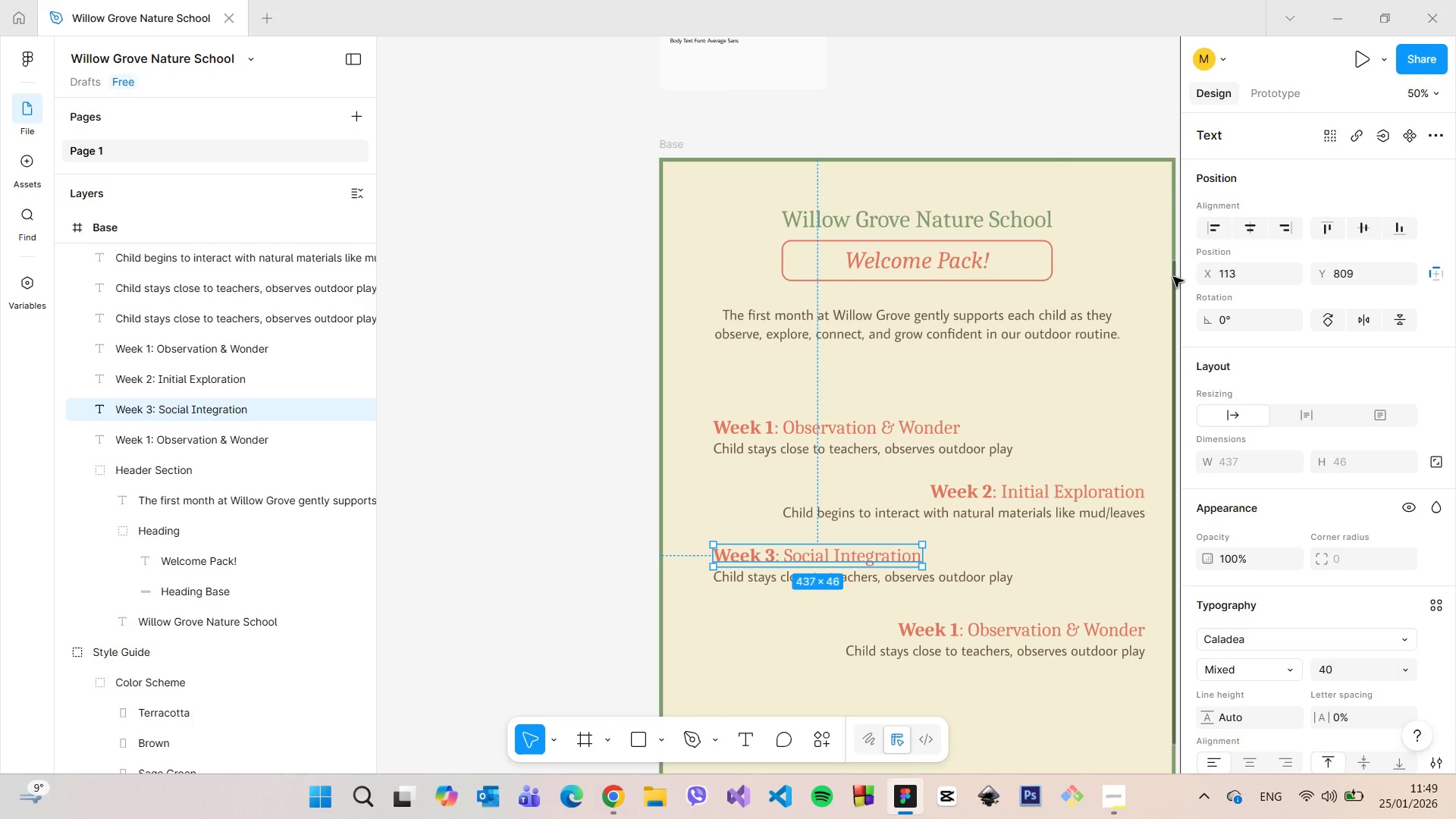 
left_click_drag(start_coordinate=[1173, 282], to_coordinate=[1171, 67])
 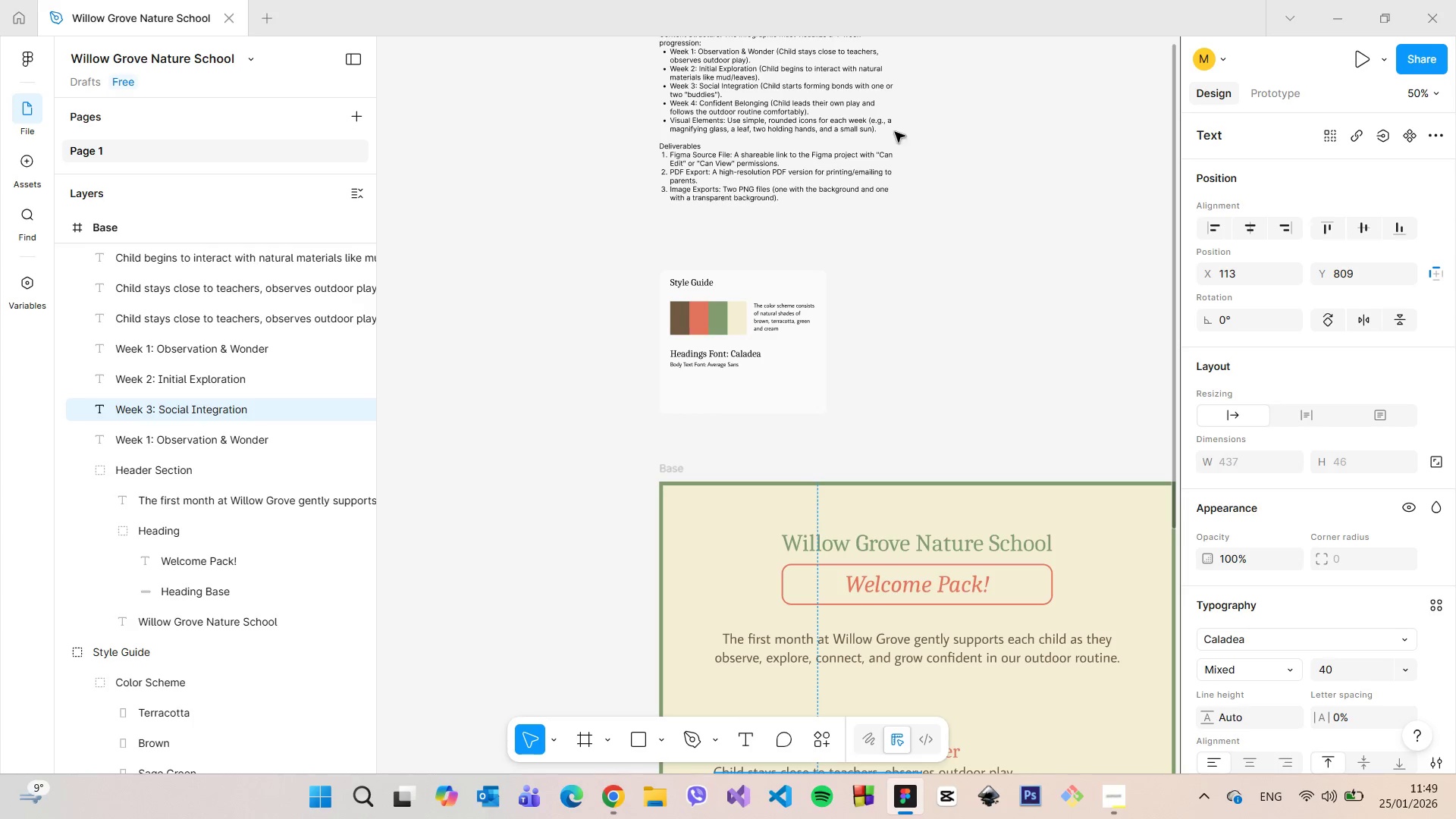 
scroll: coordinate [883, 127], scroll_direction: up, amount: 4.0
 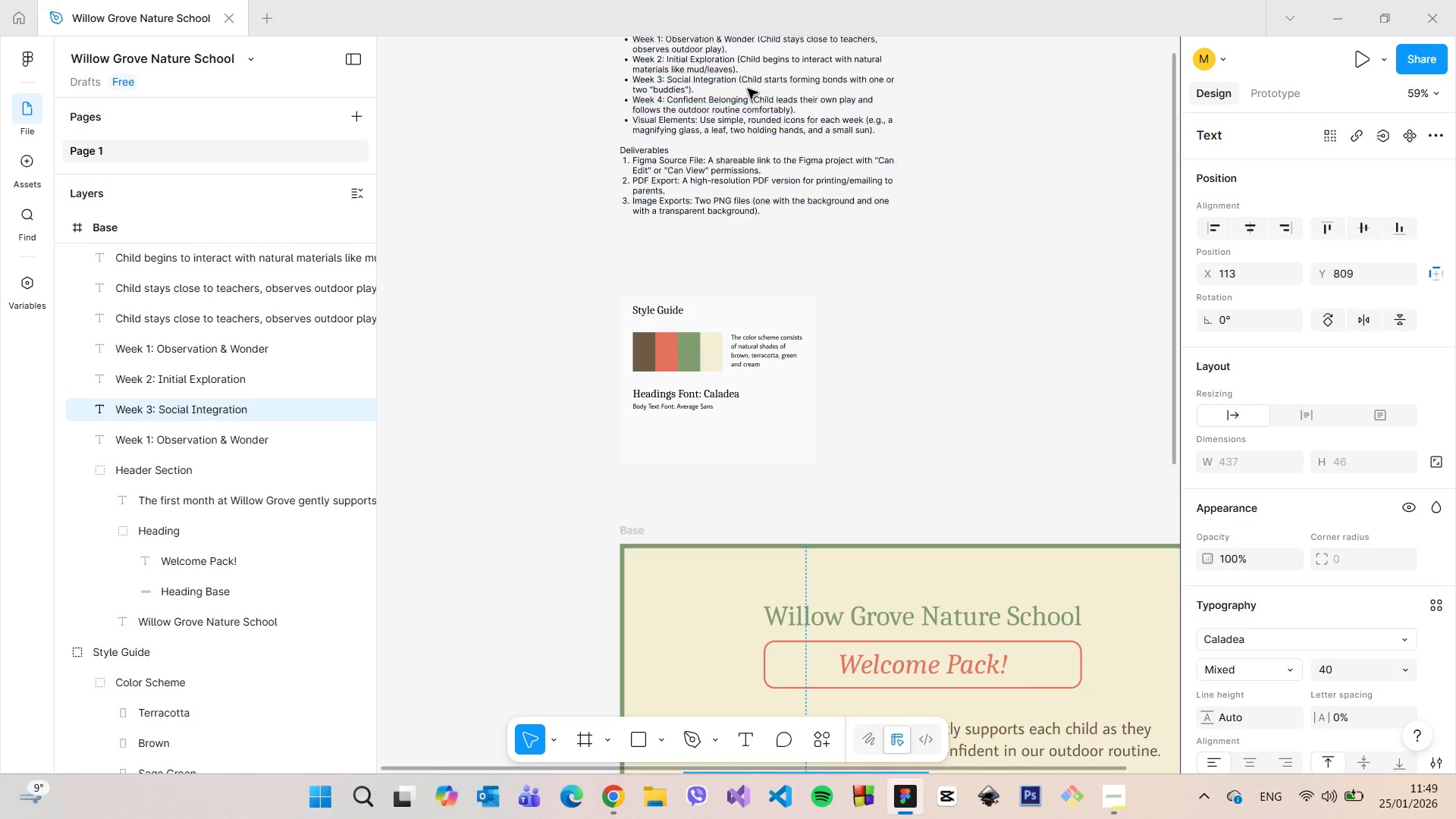 
double_click([743, 83])
 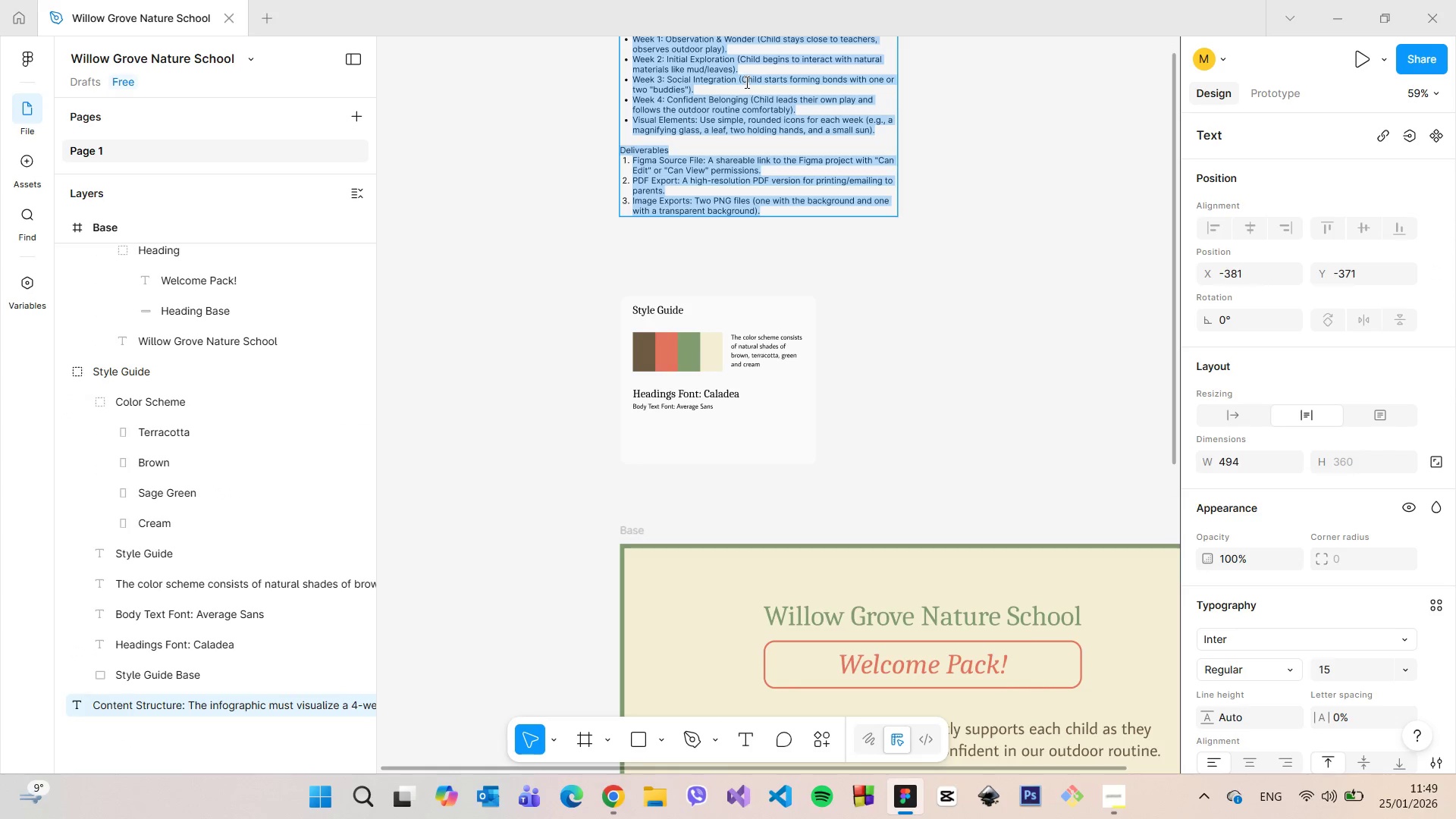 
left_click([746, 82])
 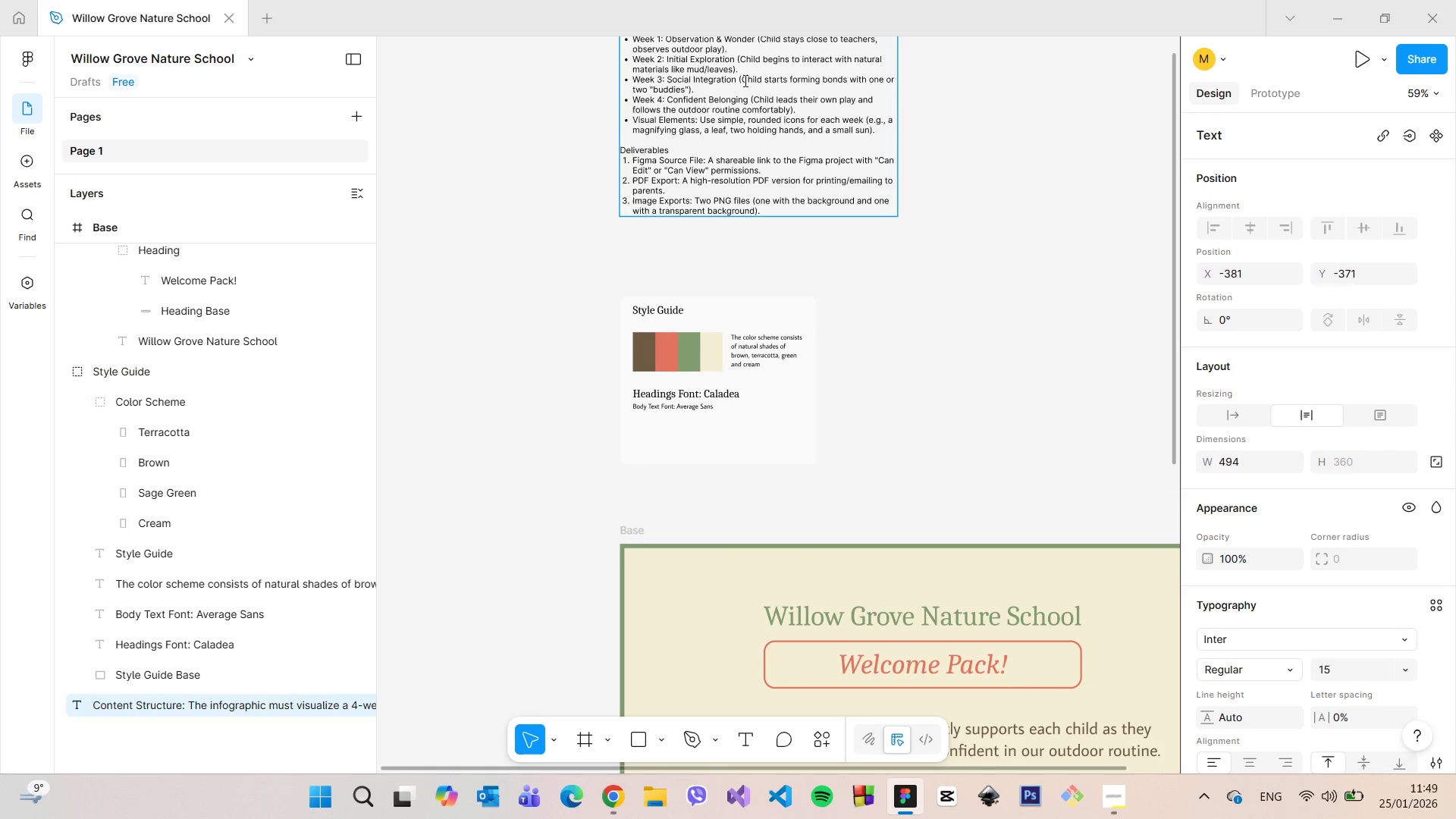 
left_click_drag(start_coordinate=[744, 80], to_coordinate=[690, 89])
 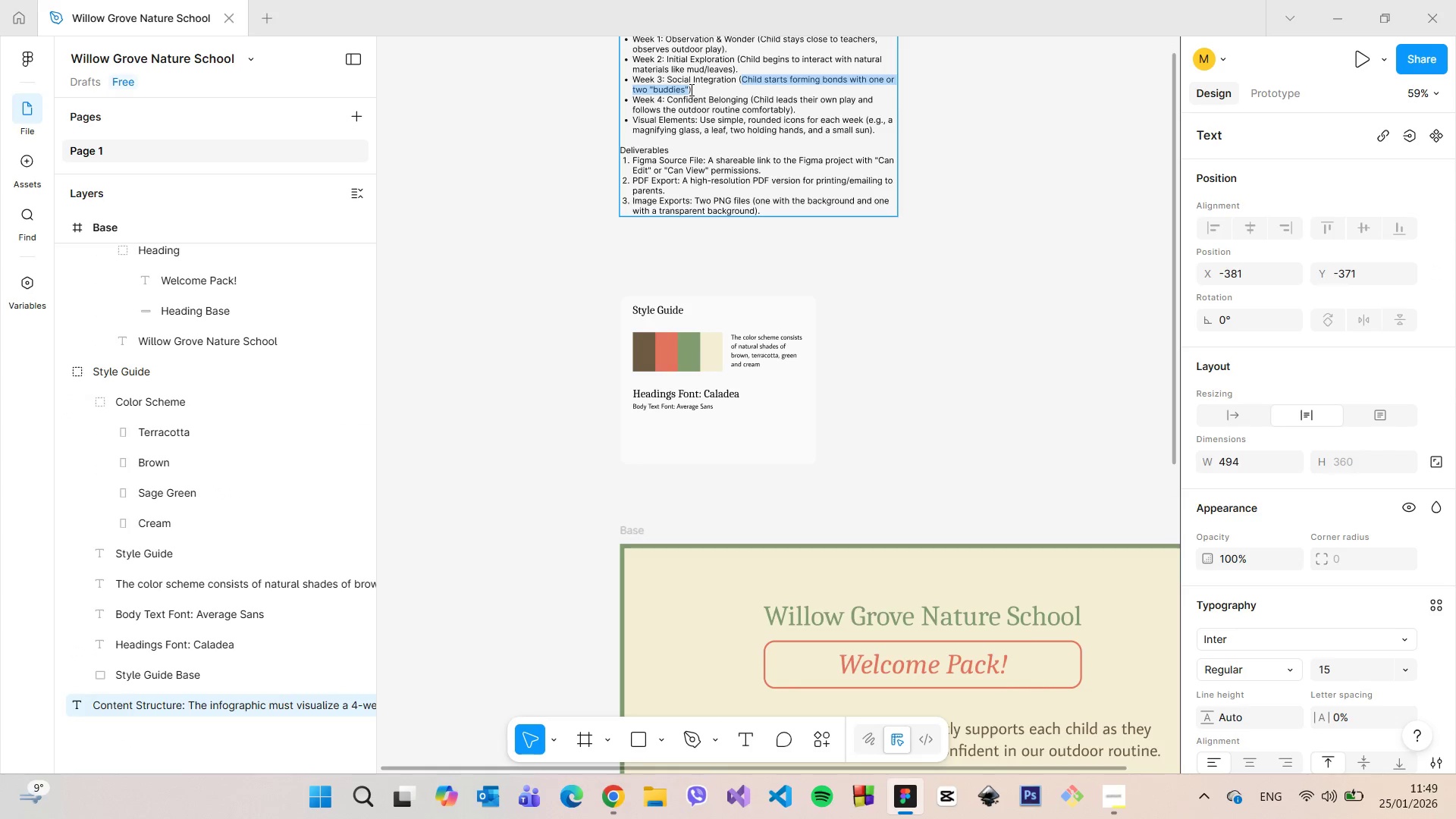 
key(Control+C)
 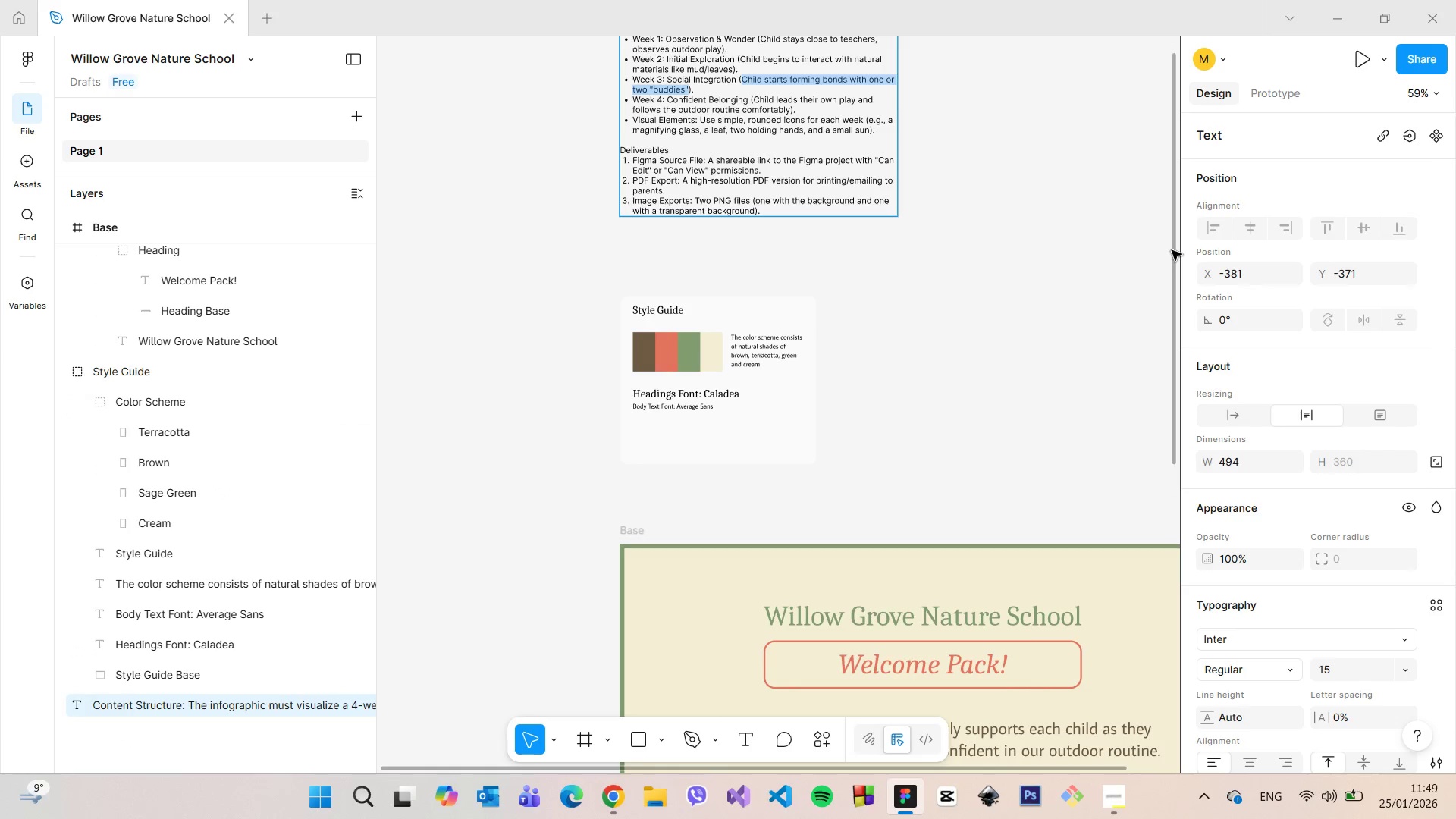 
left_click_drag(start_coordinate=[1172, 250], to_coordinate=[1150, 626])
 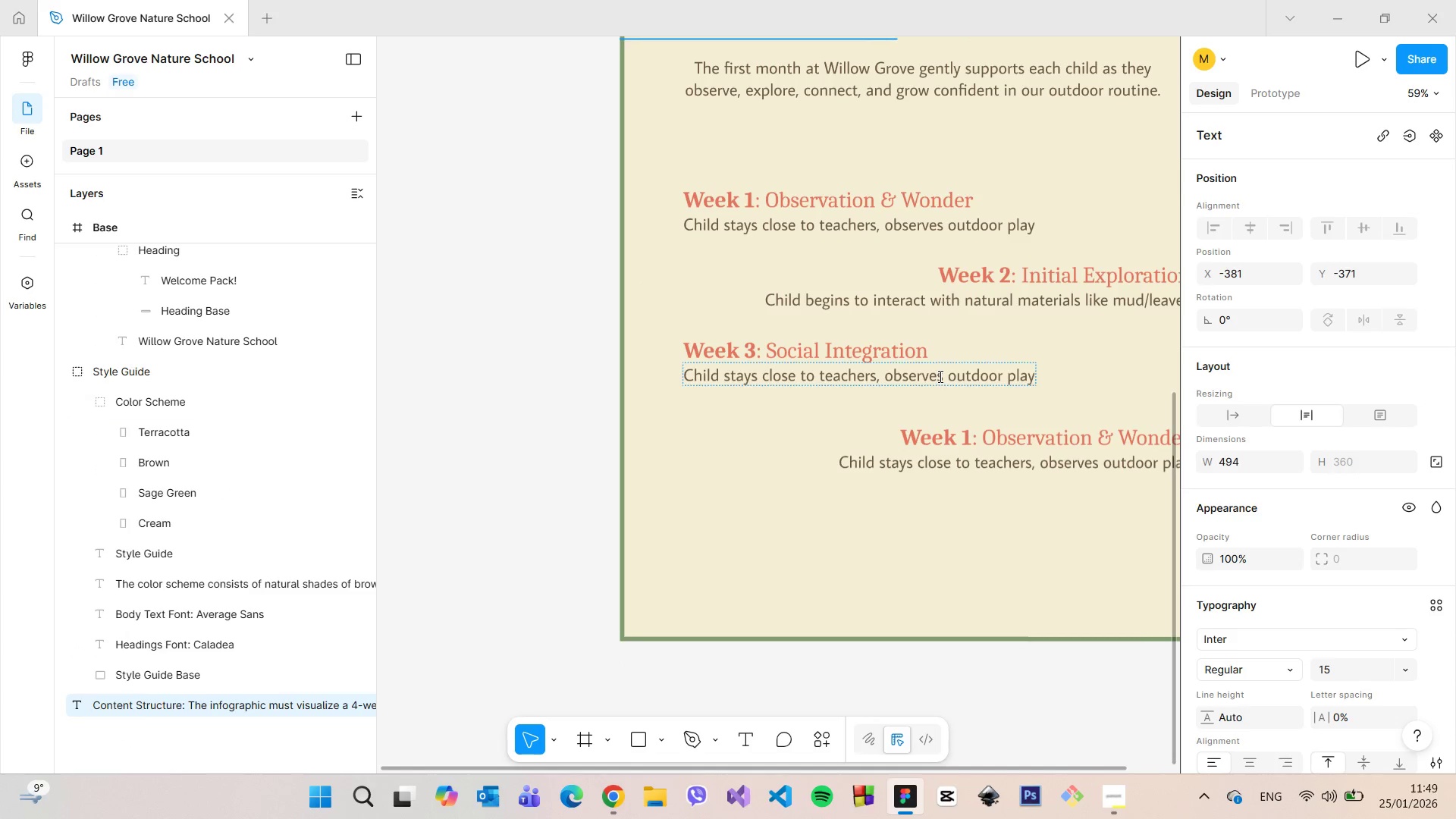 
double_click([939, 376])
 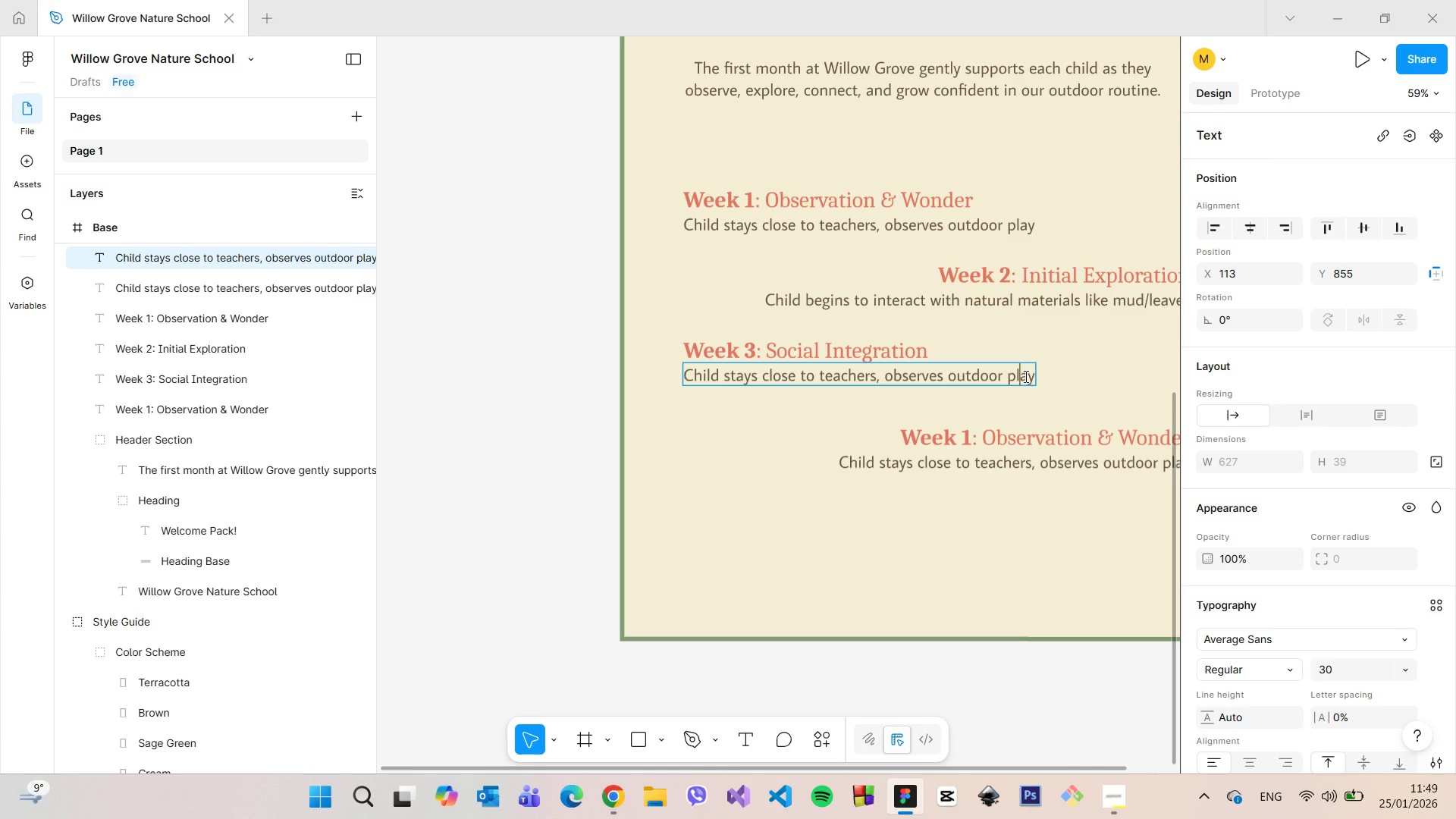 
key(Space)
 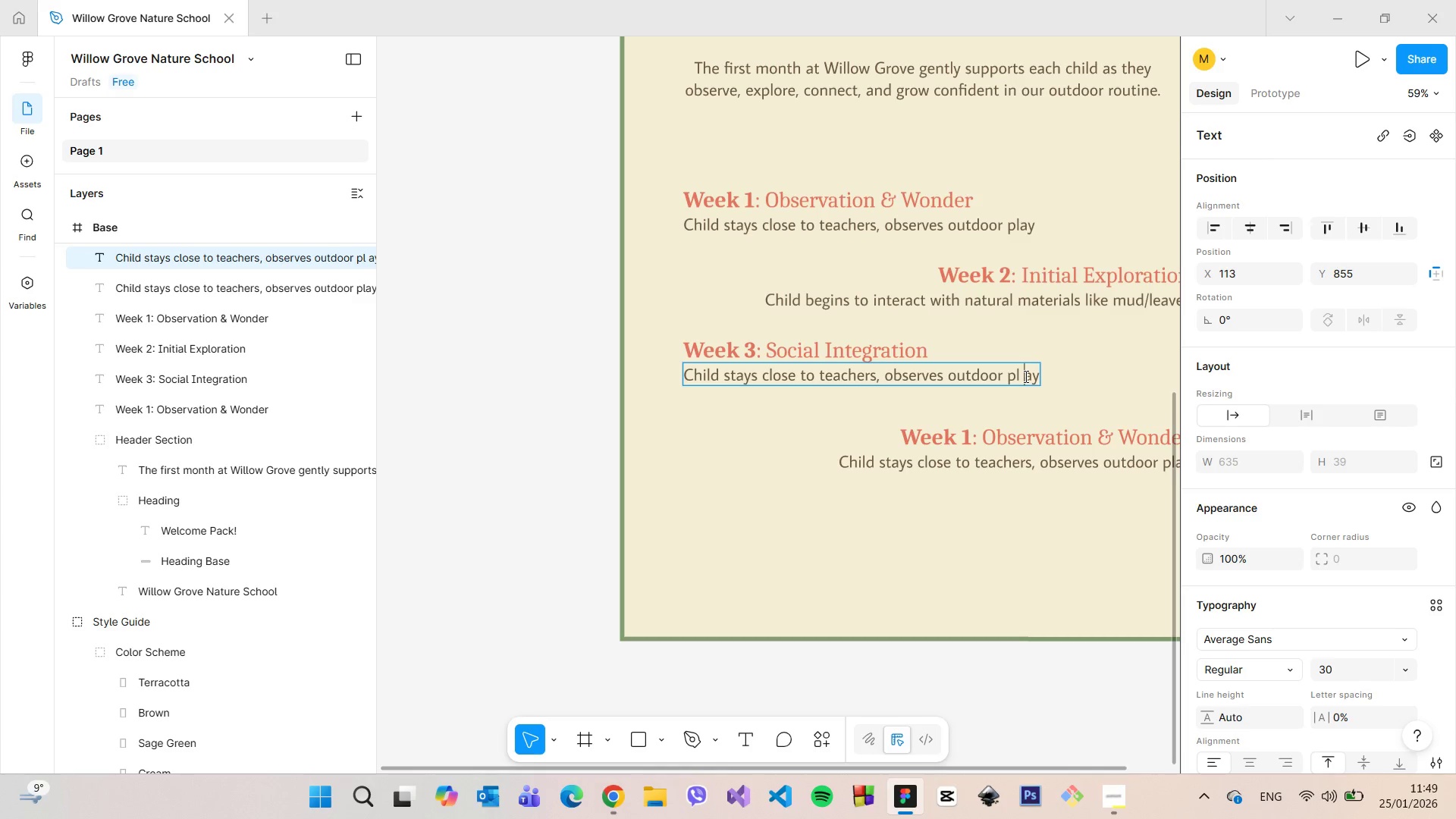 
key(Control+V)
 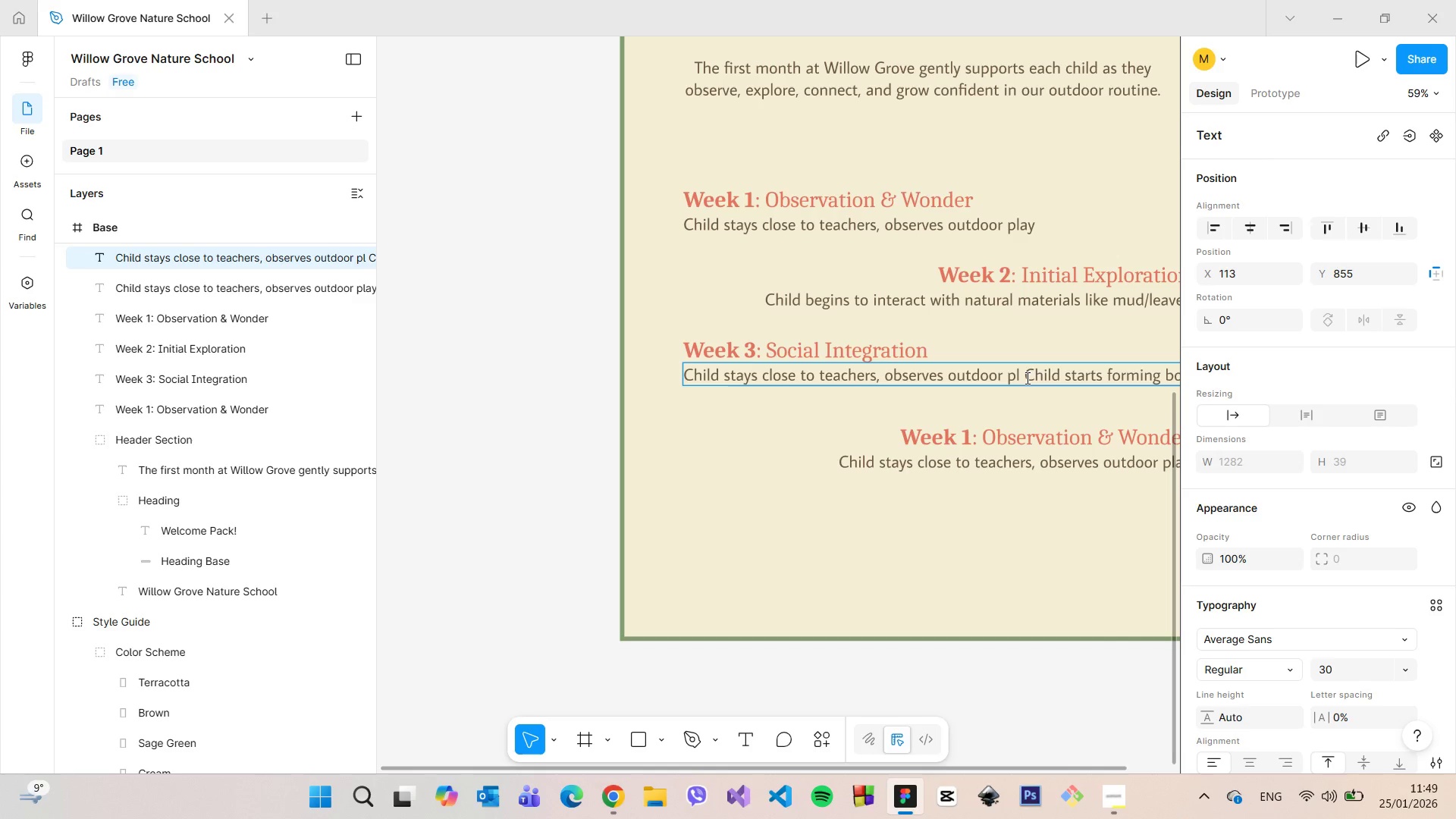 
left_click_drag(start_coordinate=[1026, 378], to_coordinate=[682, 378])
 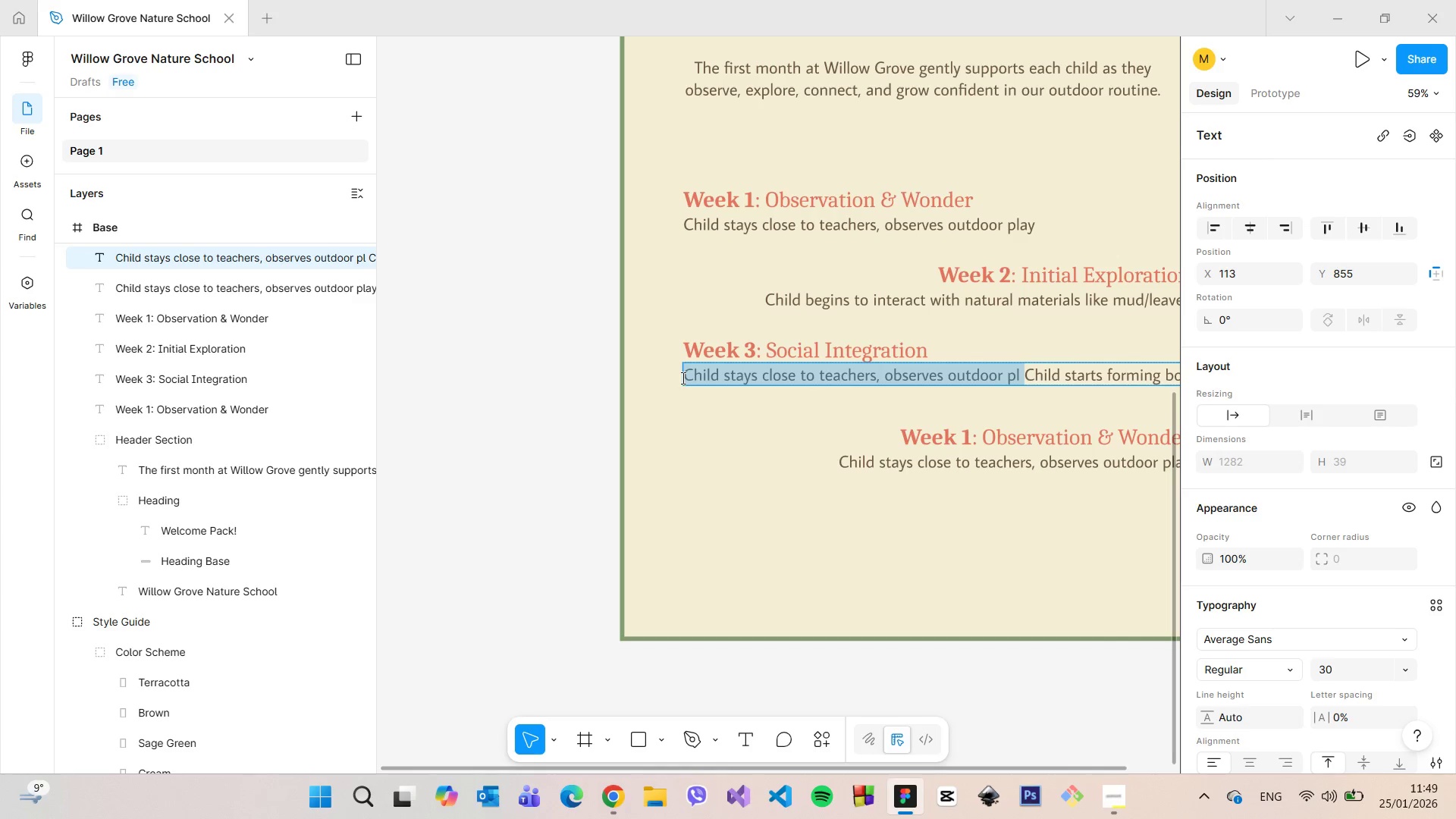 
hold_key(key=Backspace, duration=0.31)
 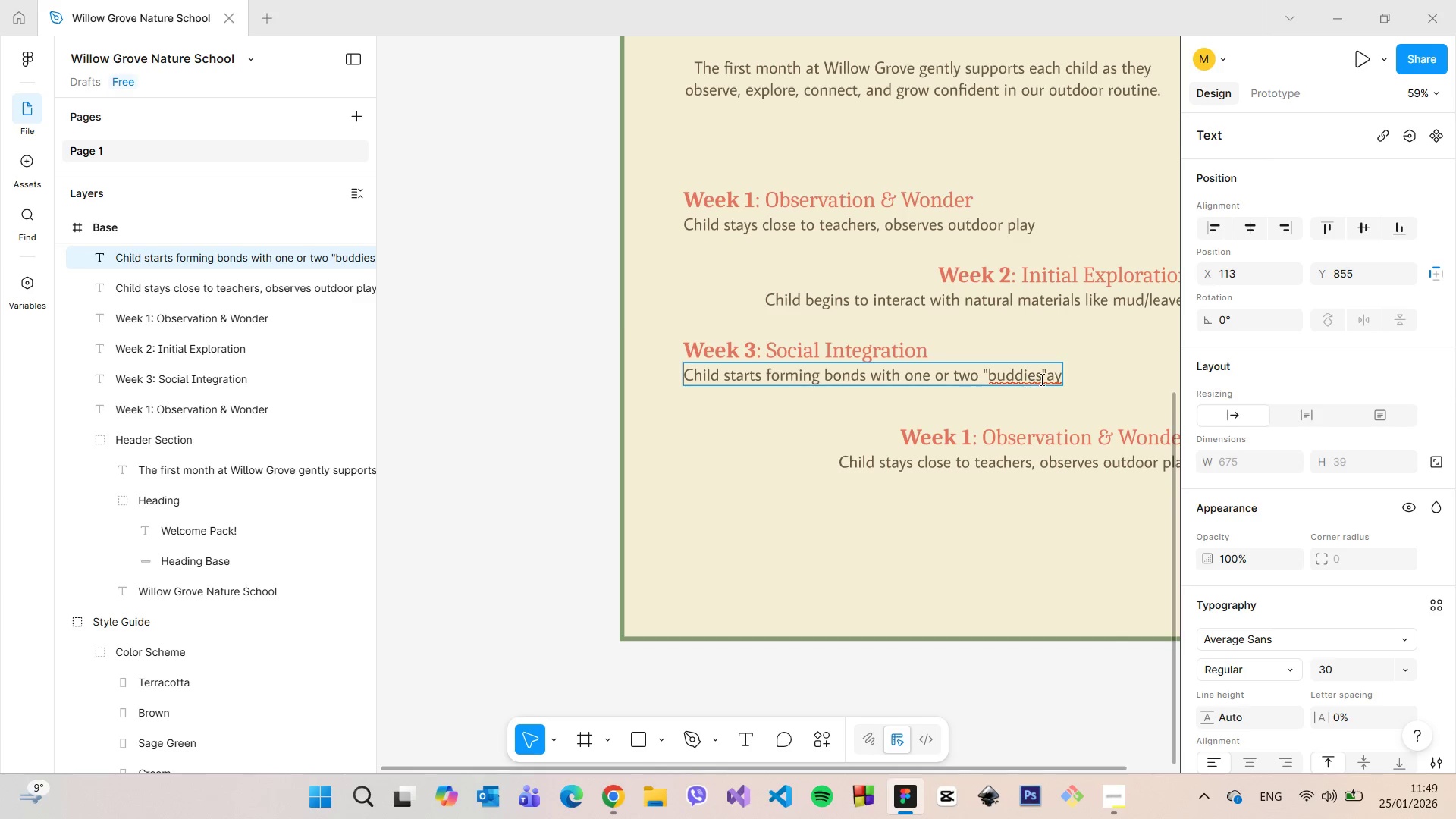 
left_click([1061, 375])
 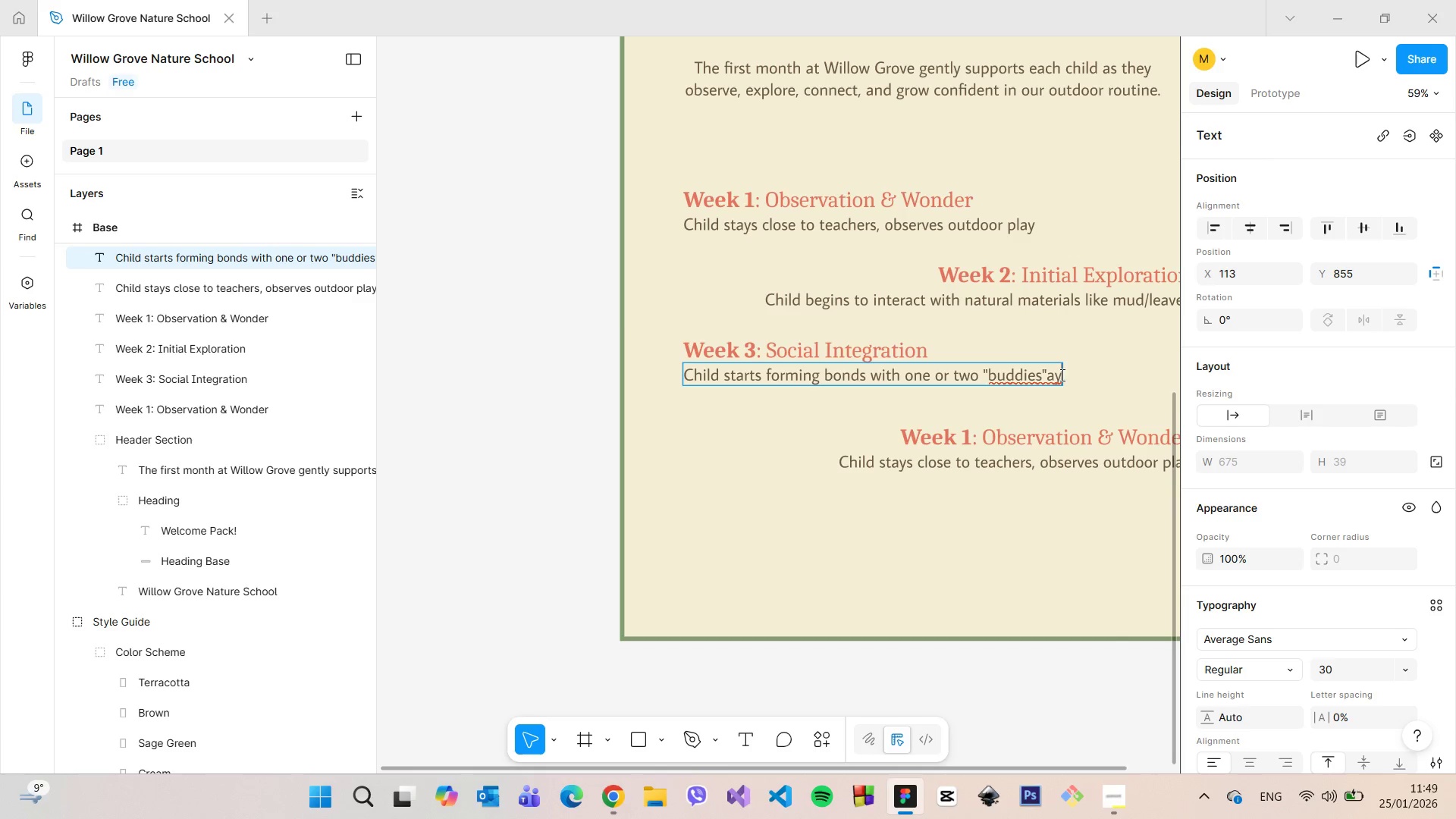 
key(Backspace)
 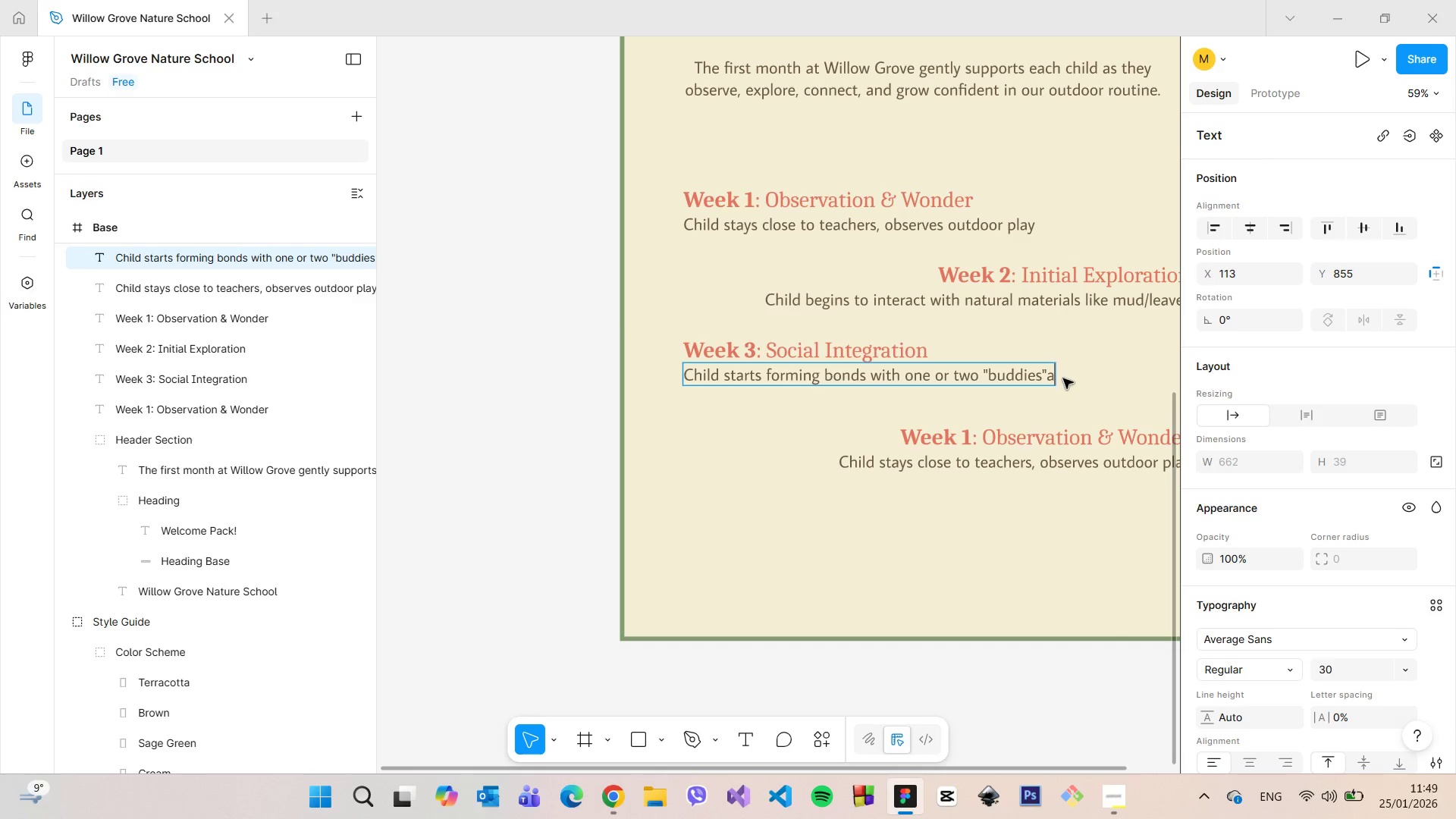 
key(Backspace)
 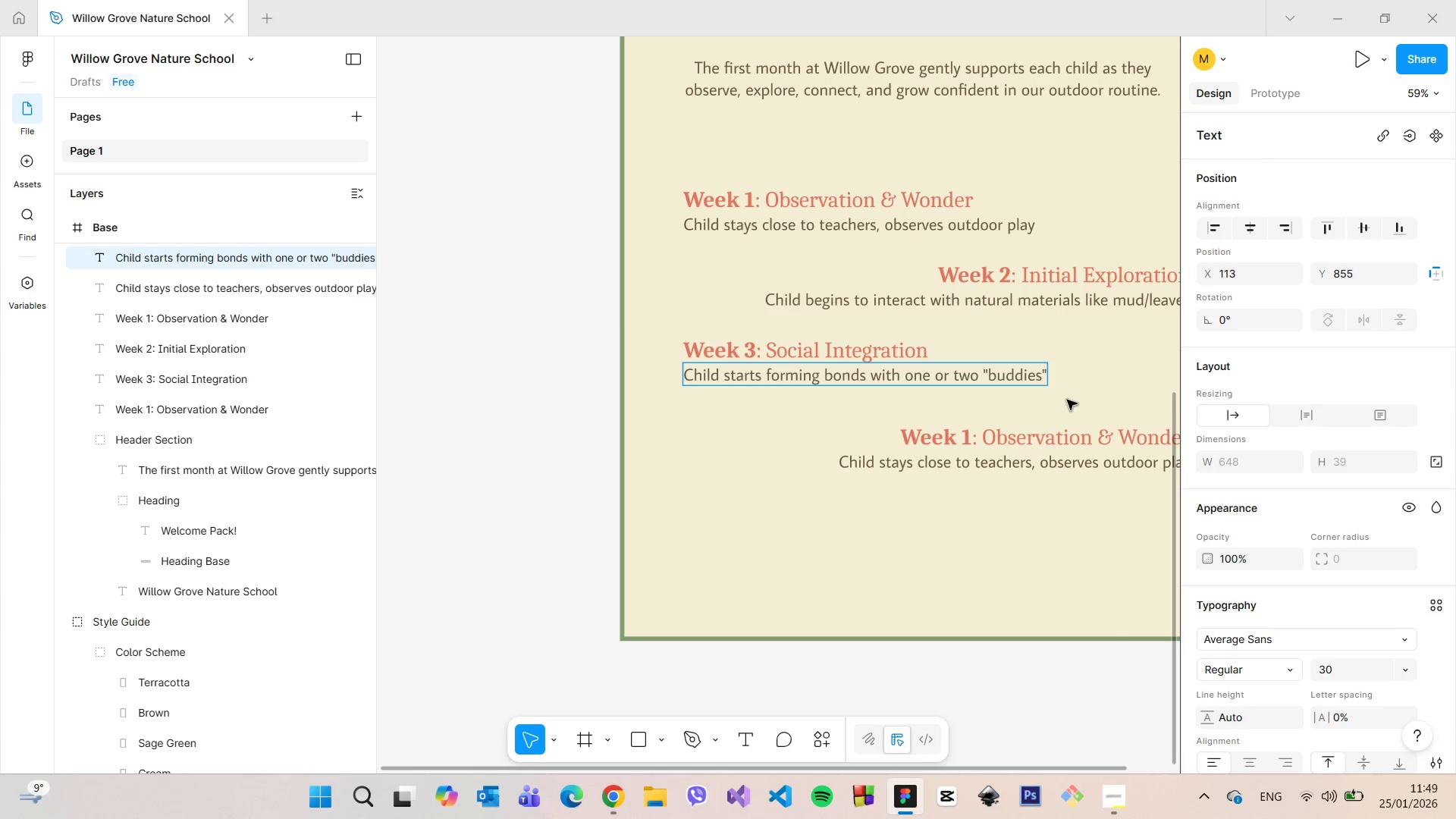 
left_click([1067, 400])
 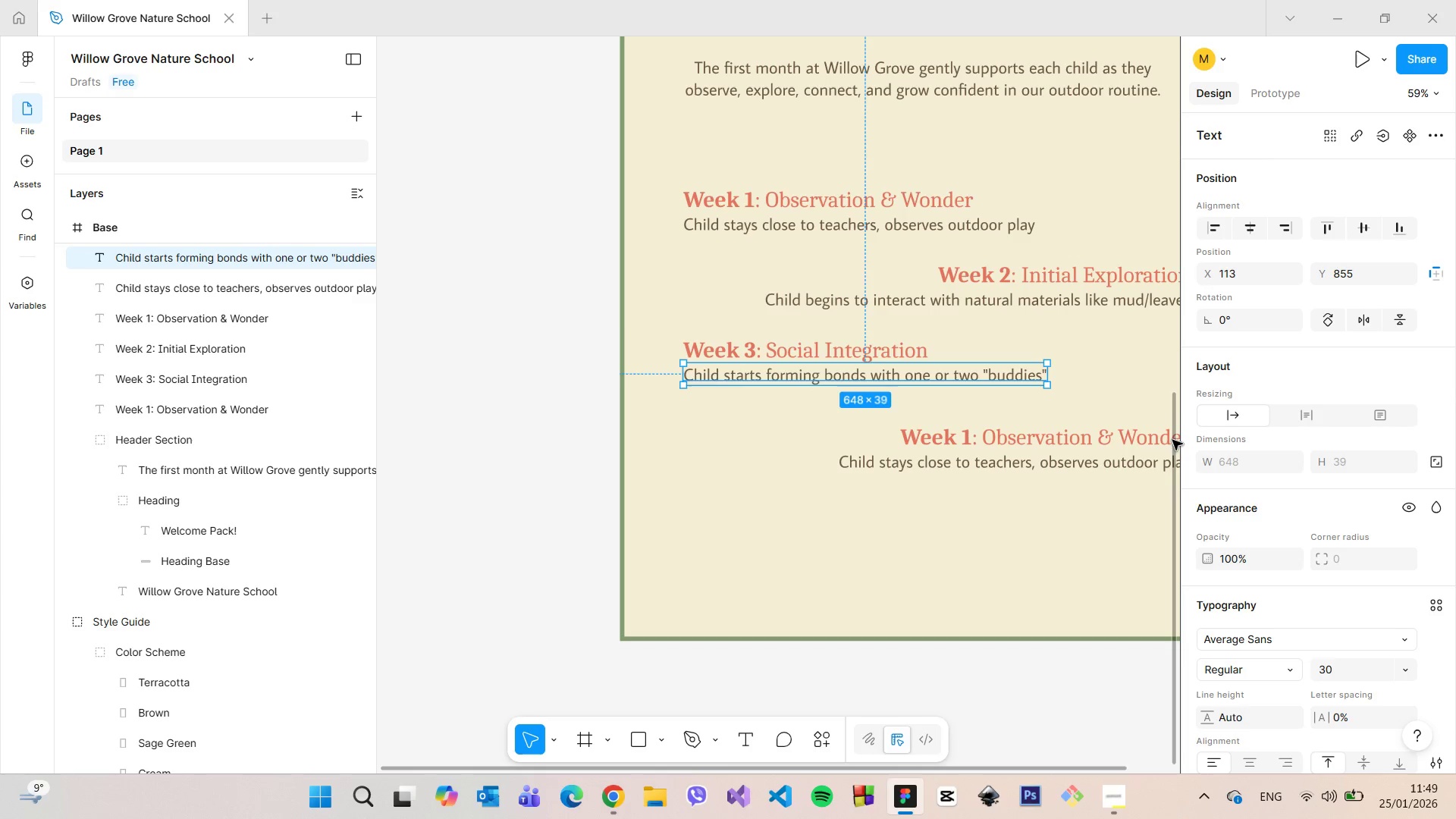 
left_click_drag(start_coordinate=[1172, 440], to_coordinate=[1146, 33])
 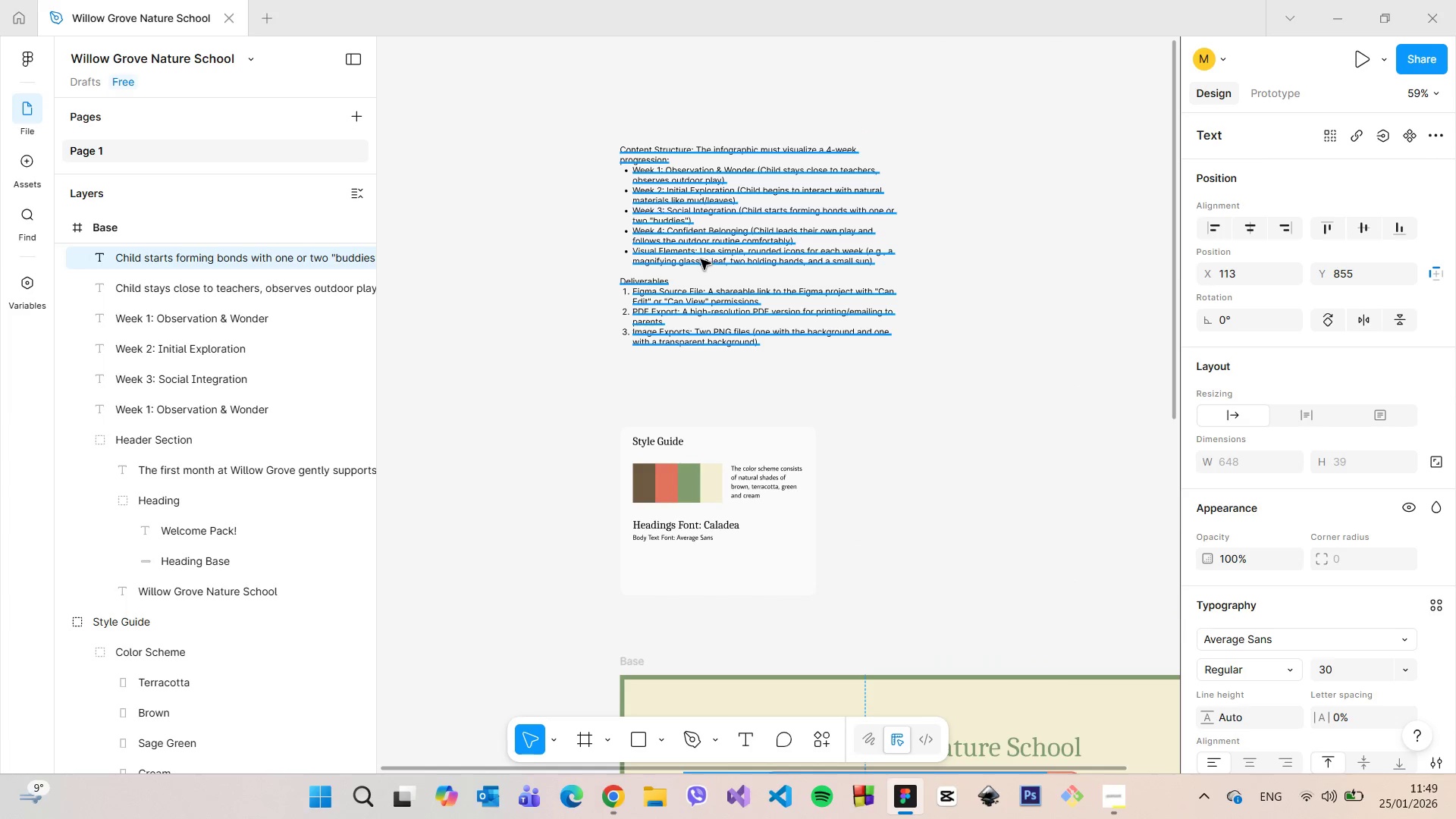 
double_click([701, 259])
 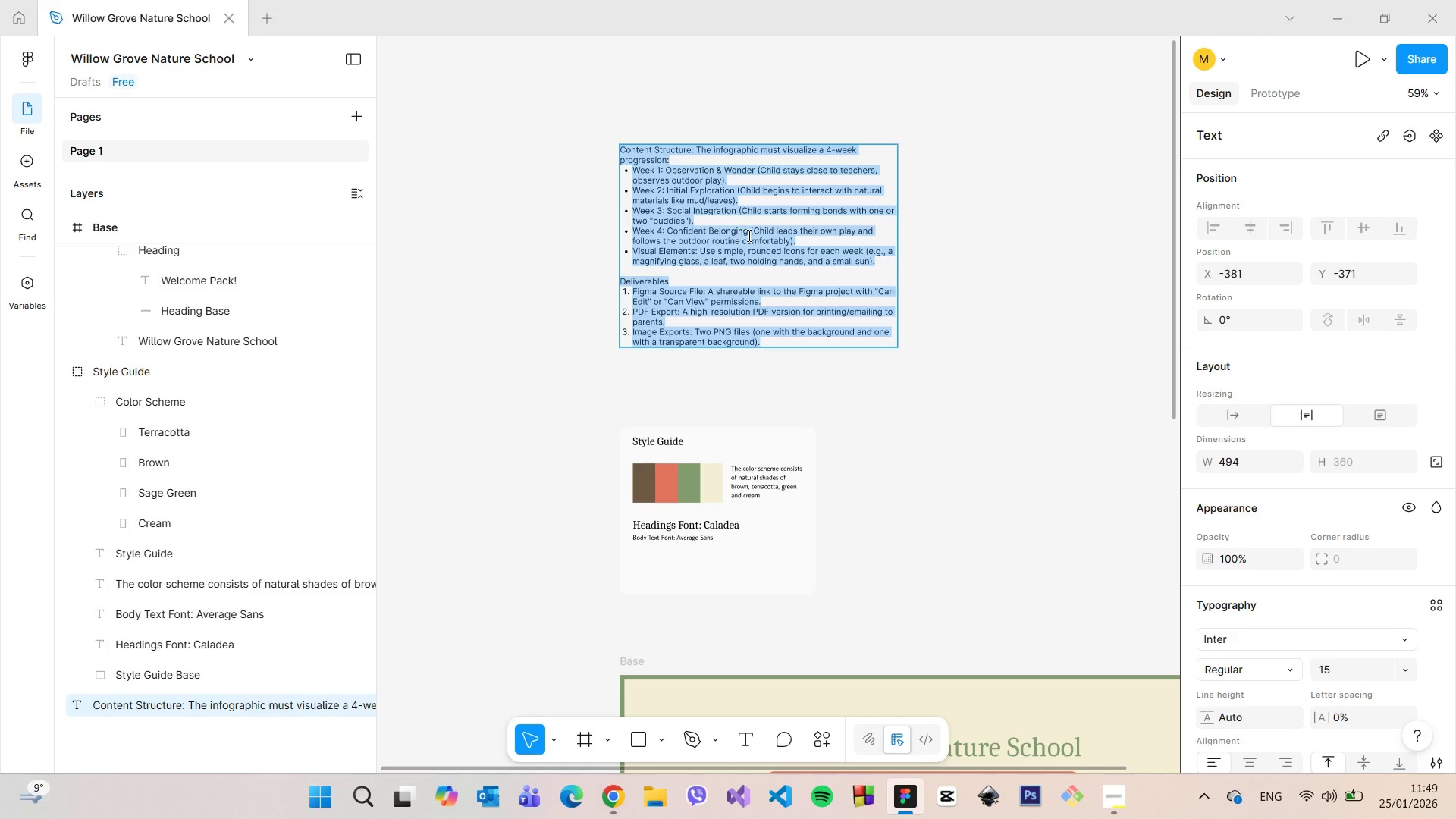 
left_click_drag(start_coordinate=[748, 234], to_coordinate=[633, 227])
 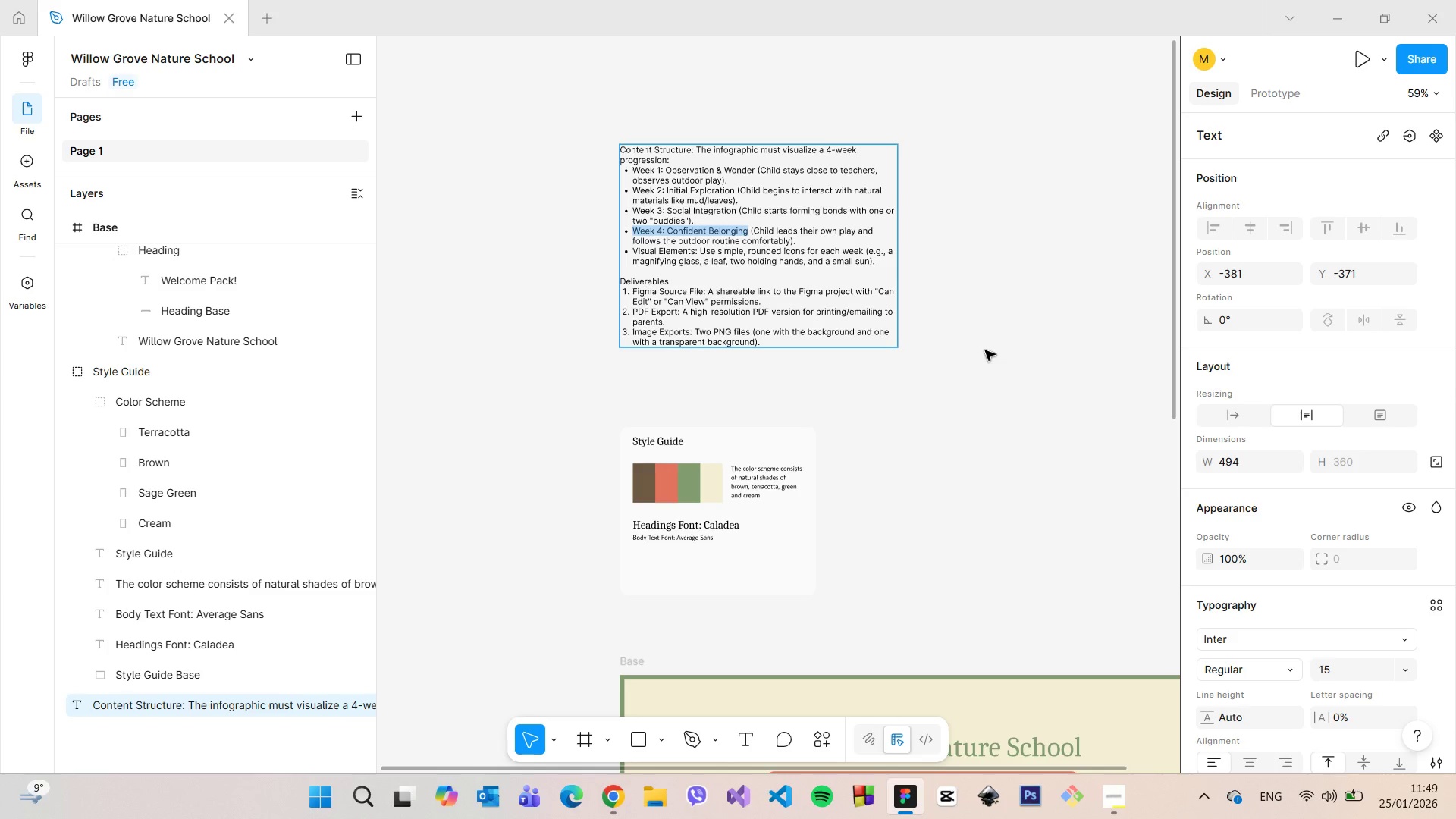 
key(Control+C)
 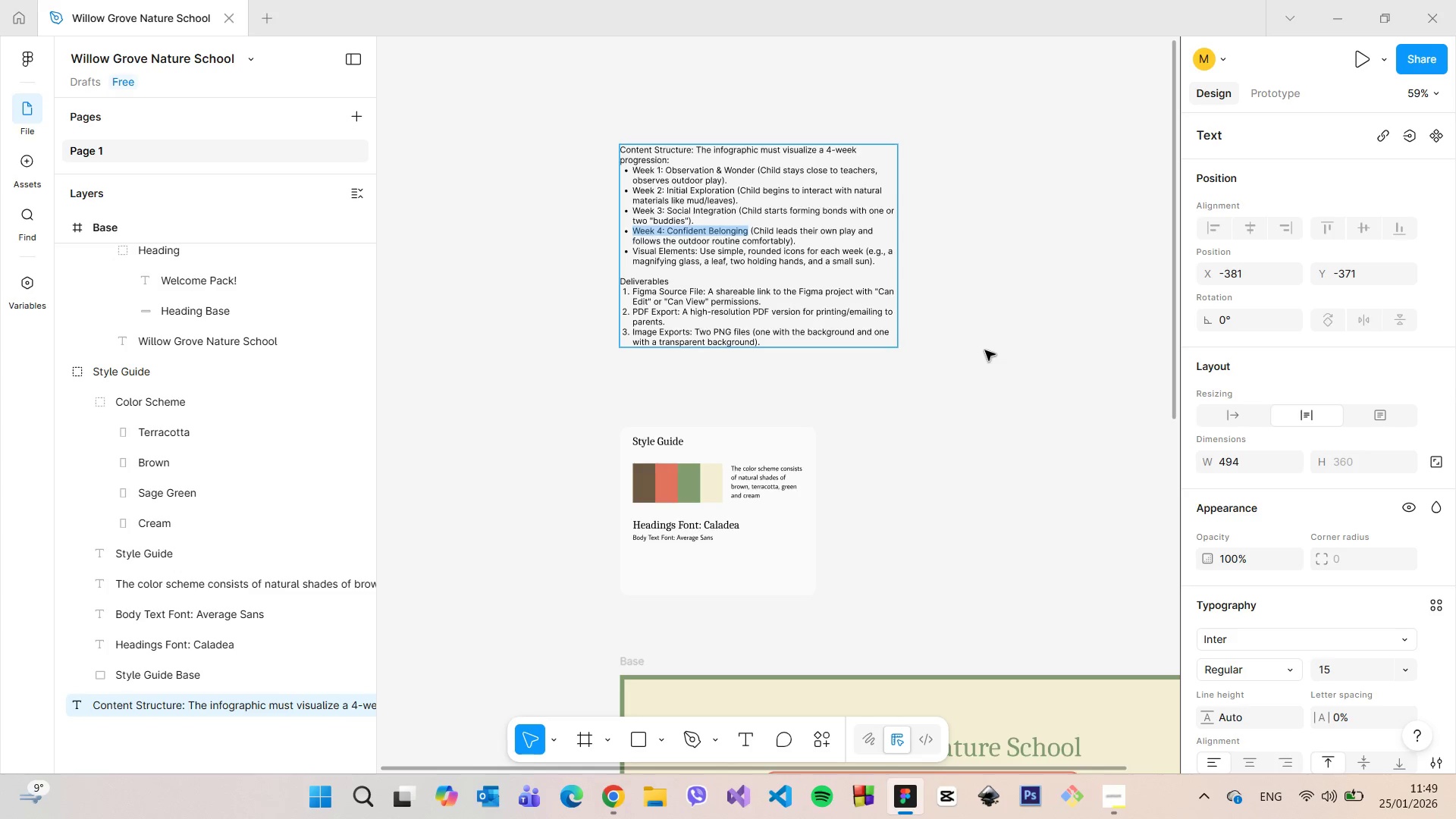 
left_click([985, 350])
 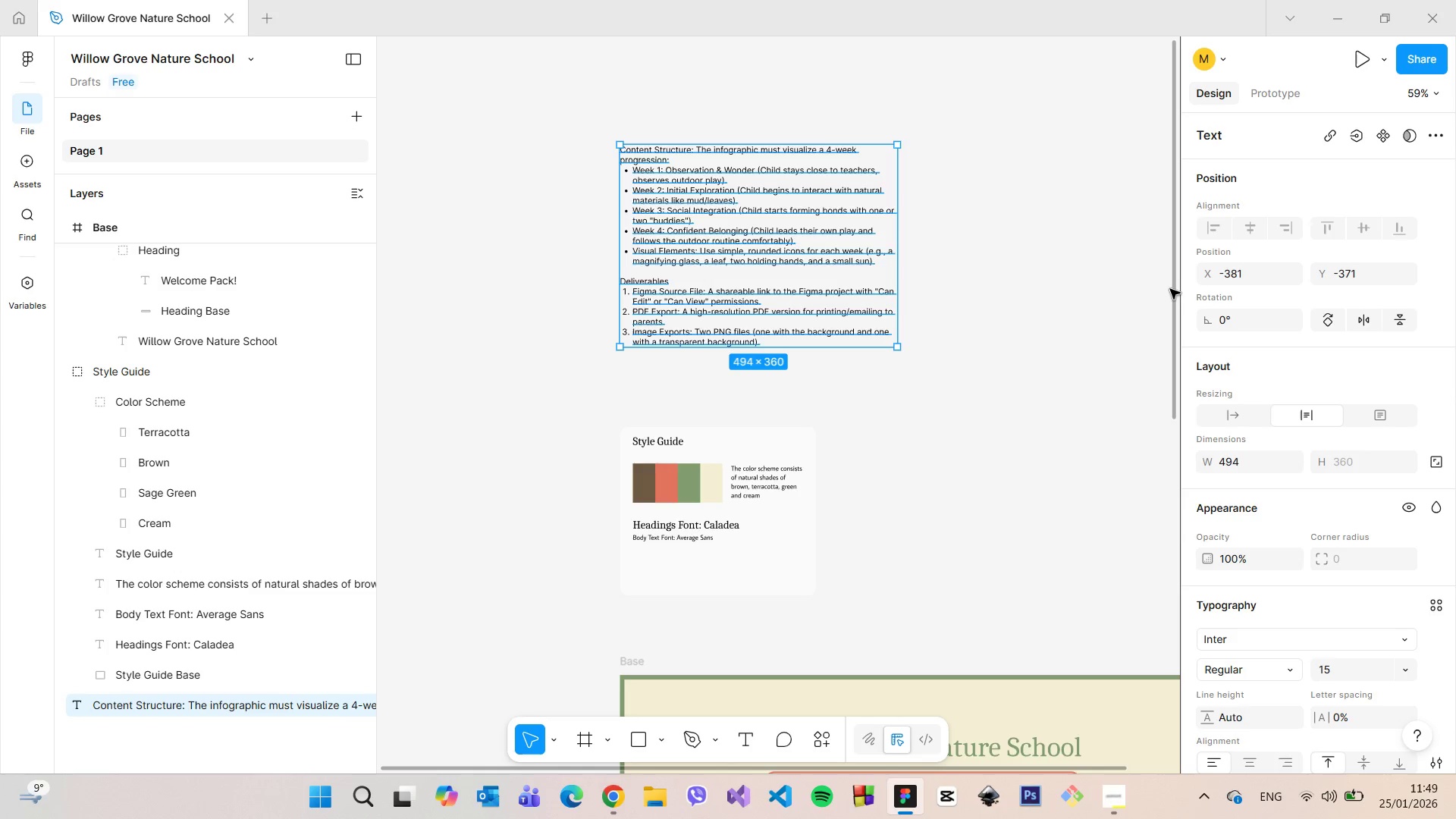 
left_click_drag(start_coordinate=[1170, 291], to_coordinate=[1100, 686])
 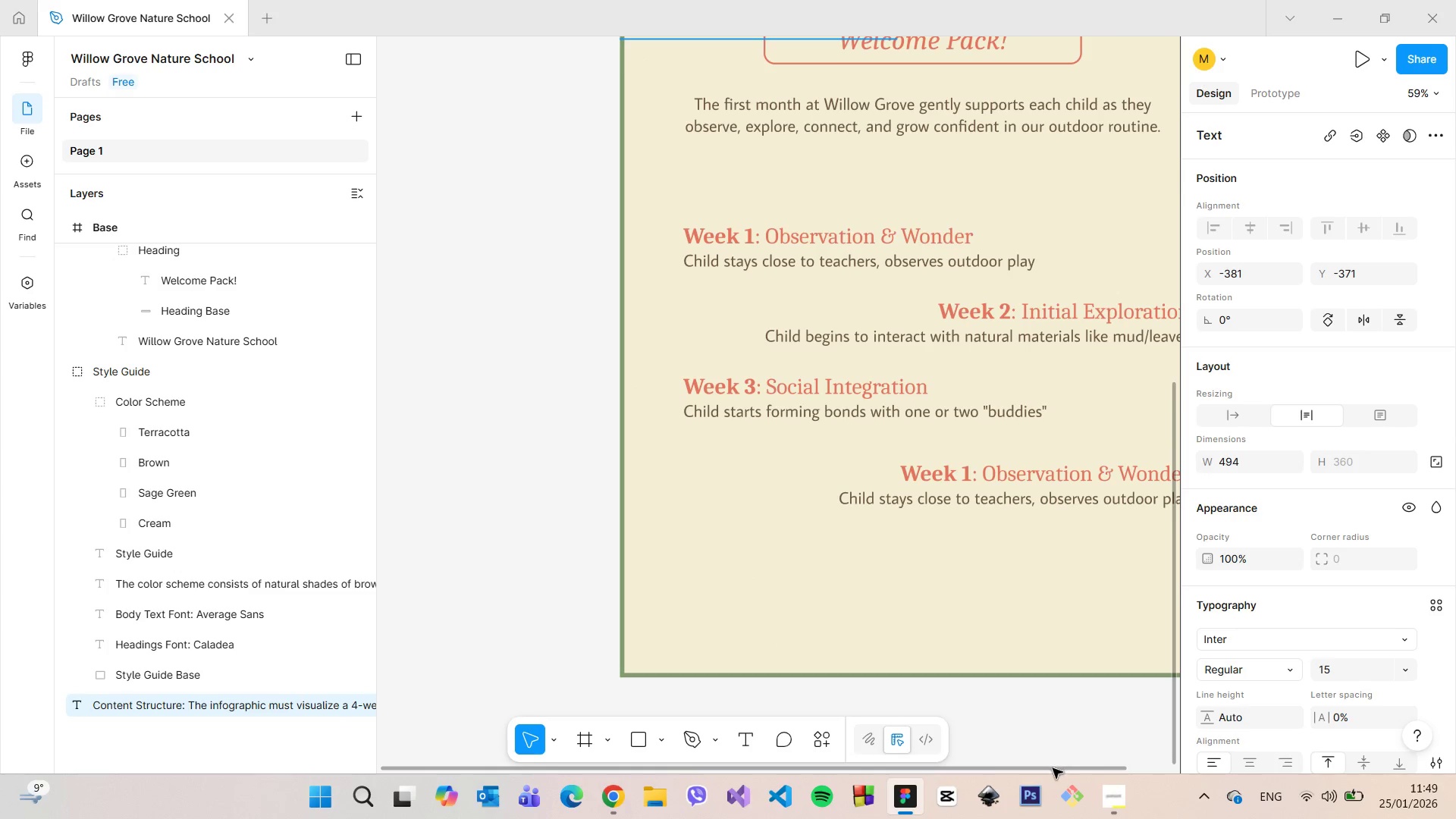 
left_click_drag(start_coordinate=[1053, 768], to_coordinate=[1197, 761])
 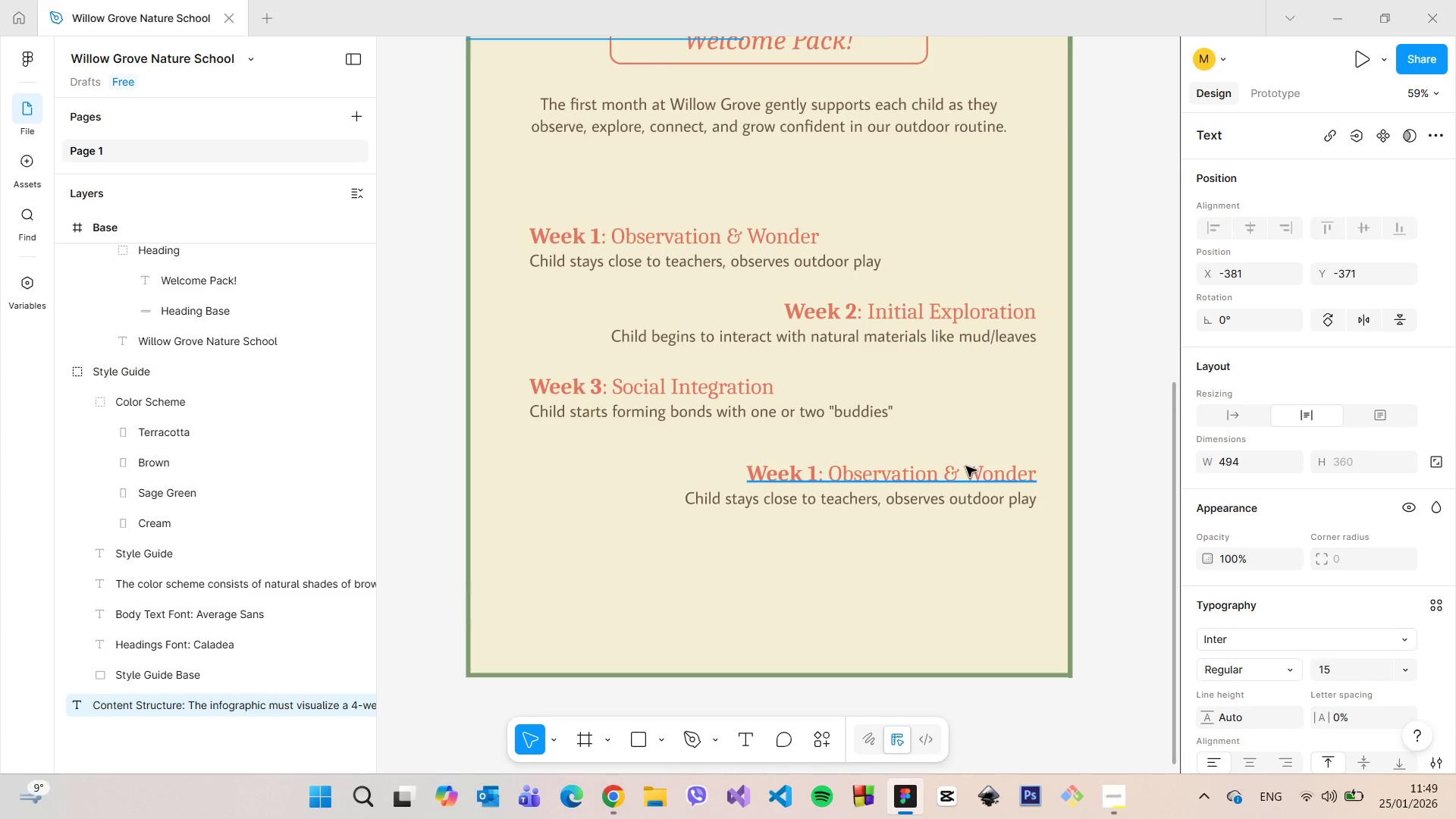 
double_click([966, 466])
 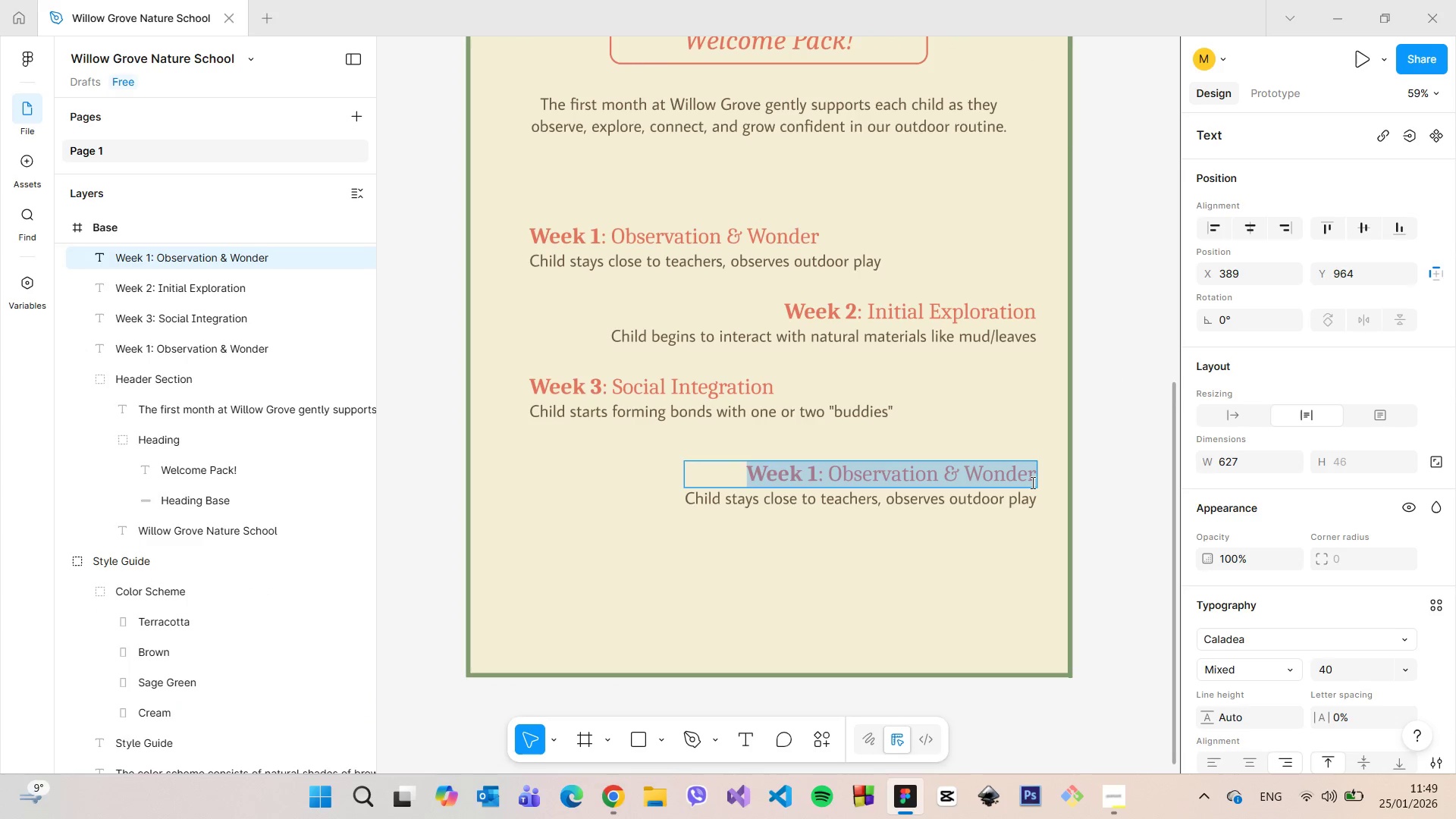 
left_click([1031, 482])
 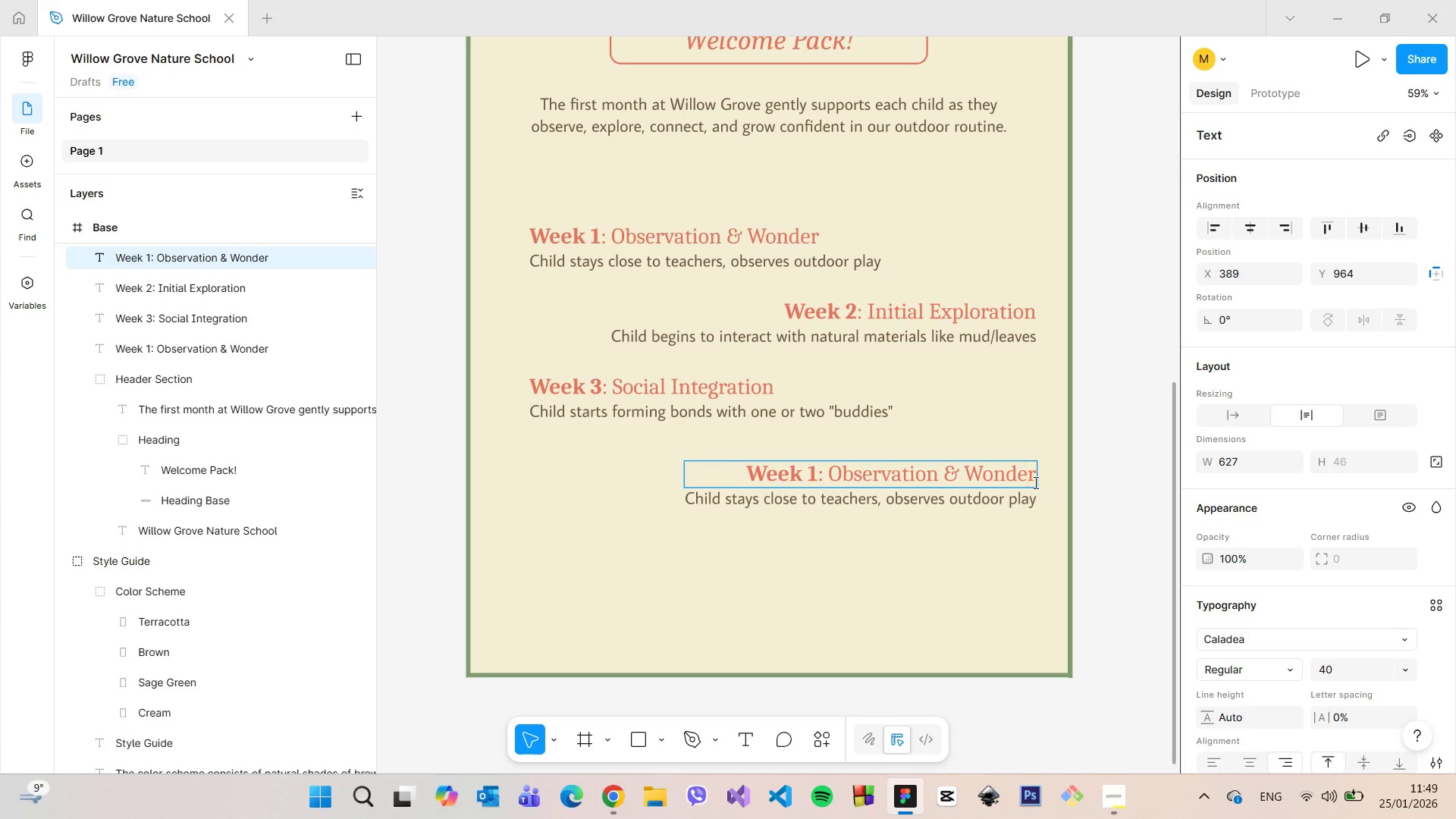 
left_click_drag(start_coordinate=[1034, 482], to_coordinate=[821, 474])
 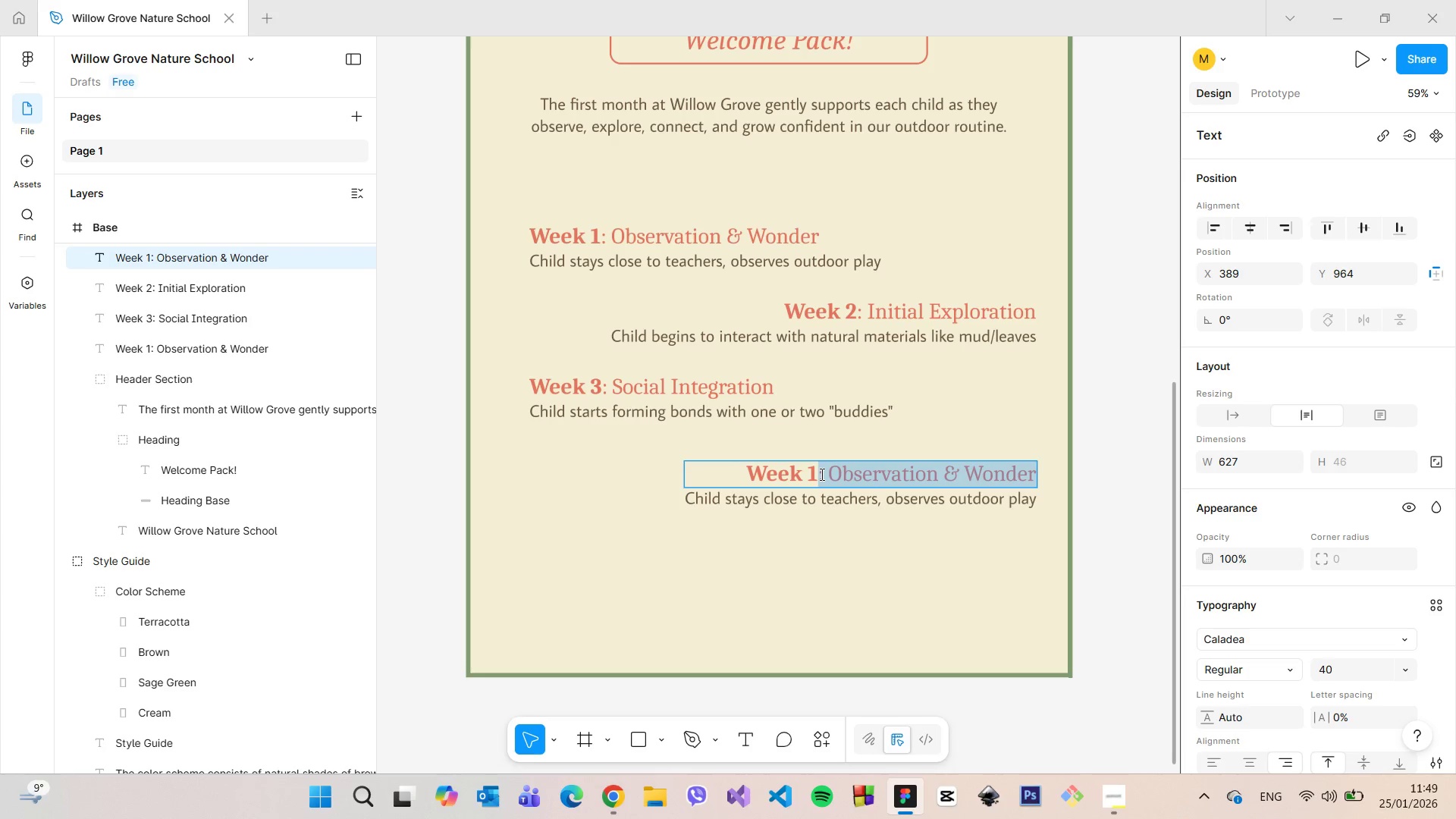 
key(Control+V)
 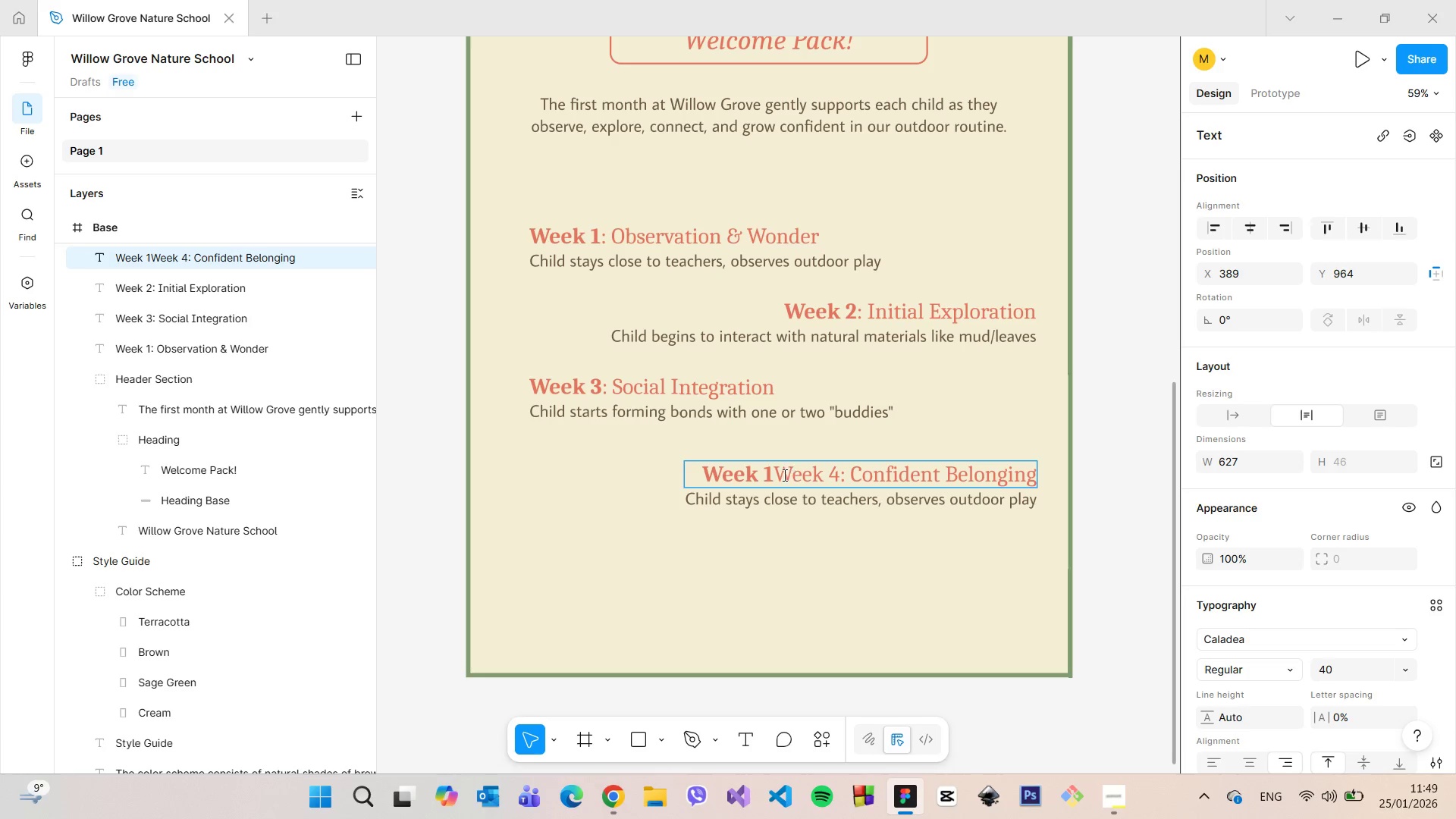 
left_click_drag(start_coordinate=[778, 474], to_coordinate=[773, 475])
 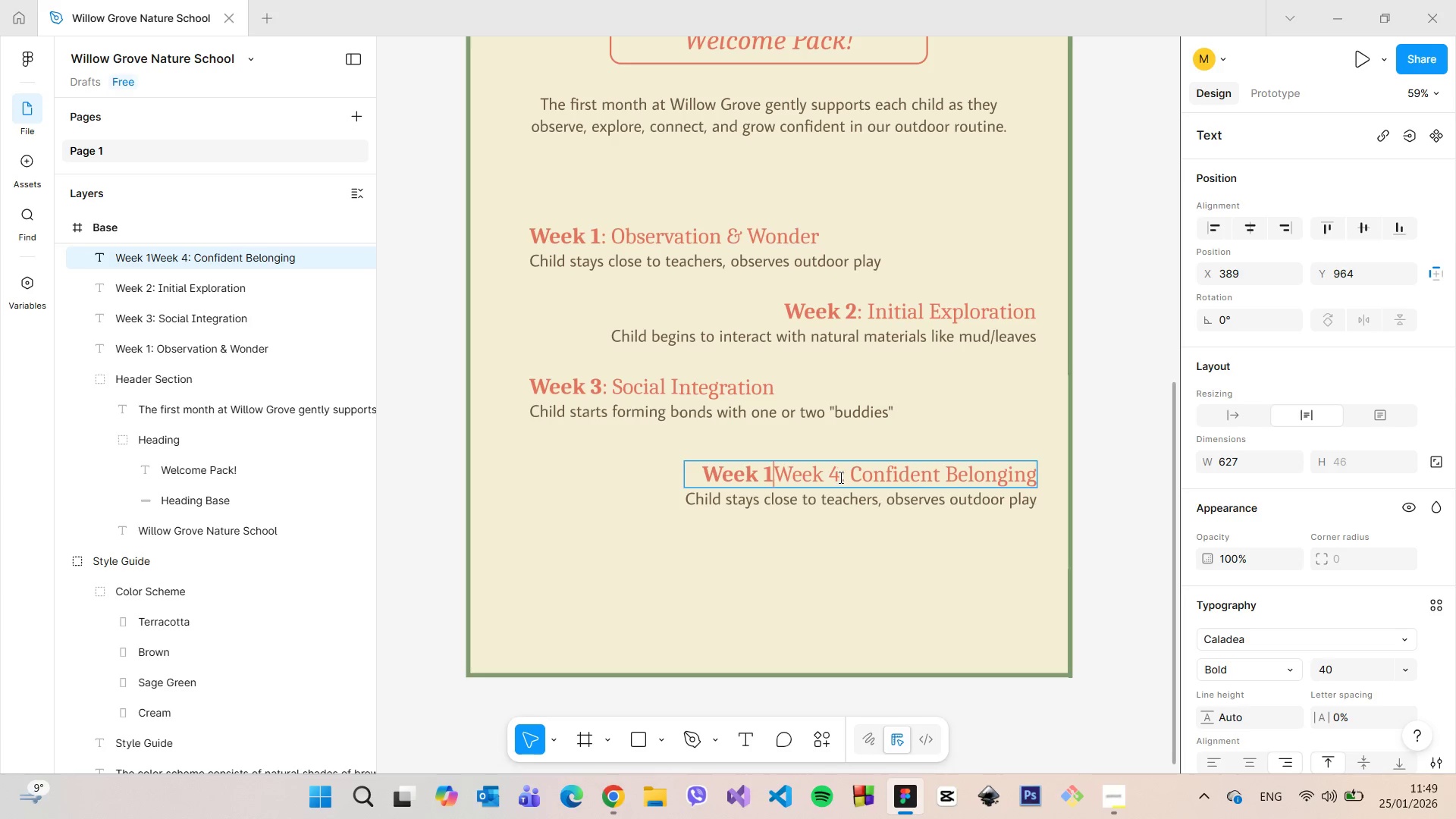 
left_click_drag(start_coordinate=[842, 477], to_coordinate=[769, 474])
 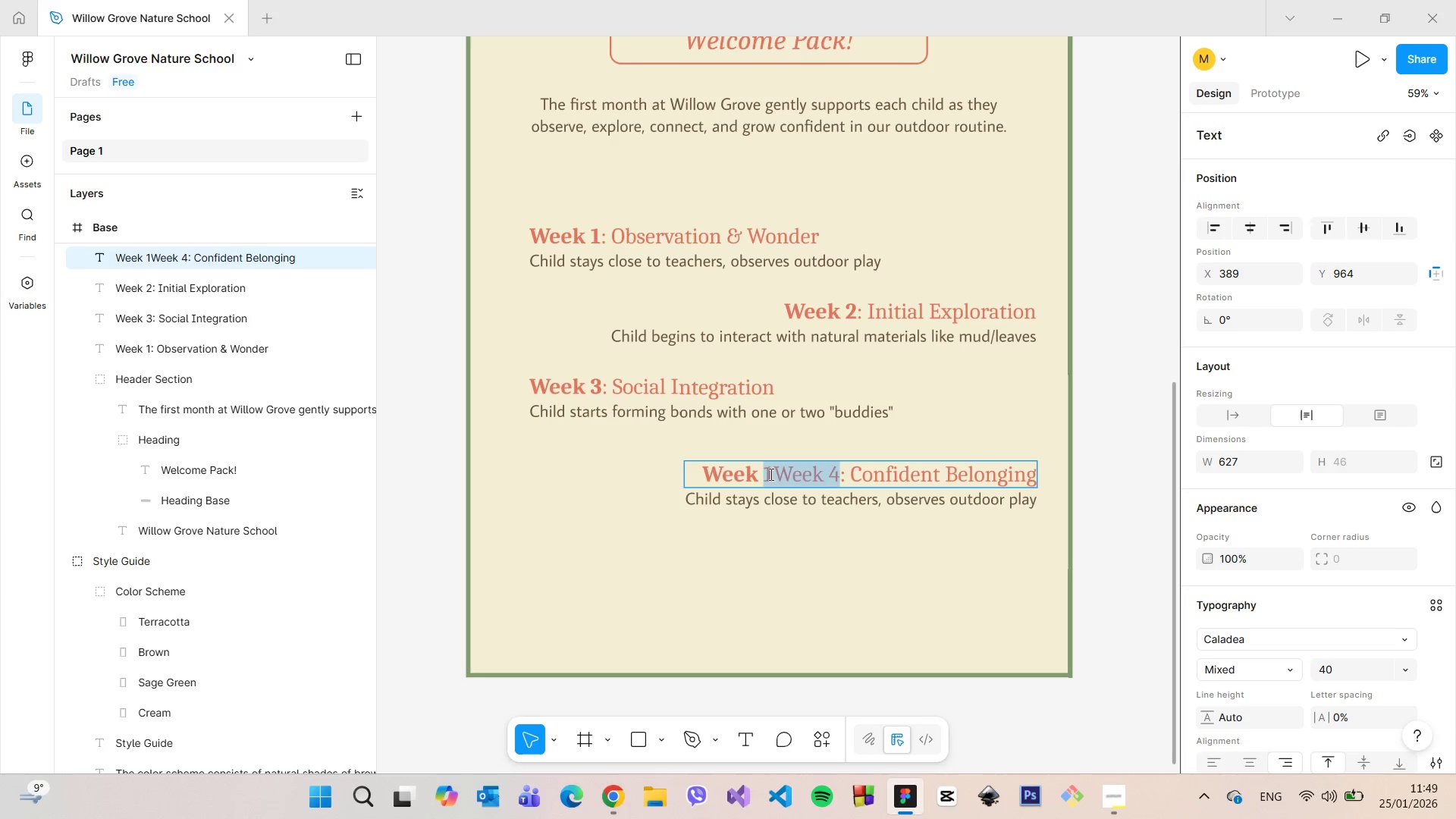 
key(4)
 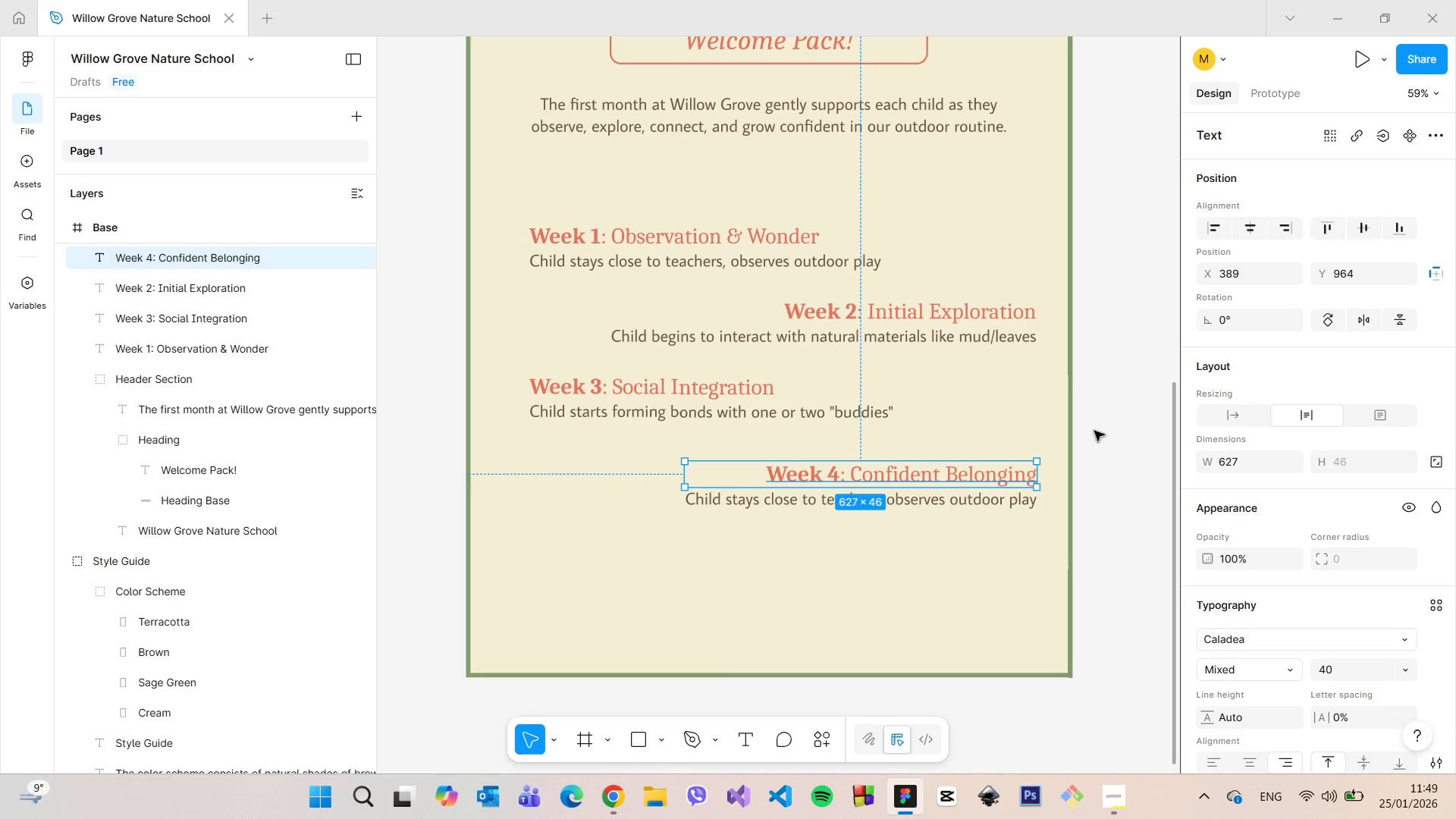 
left_click([1109, 426])
 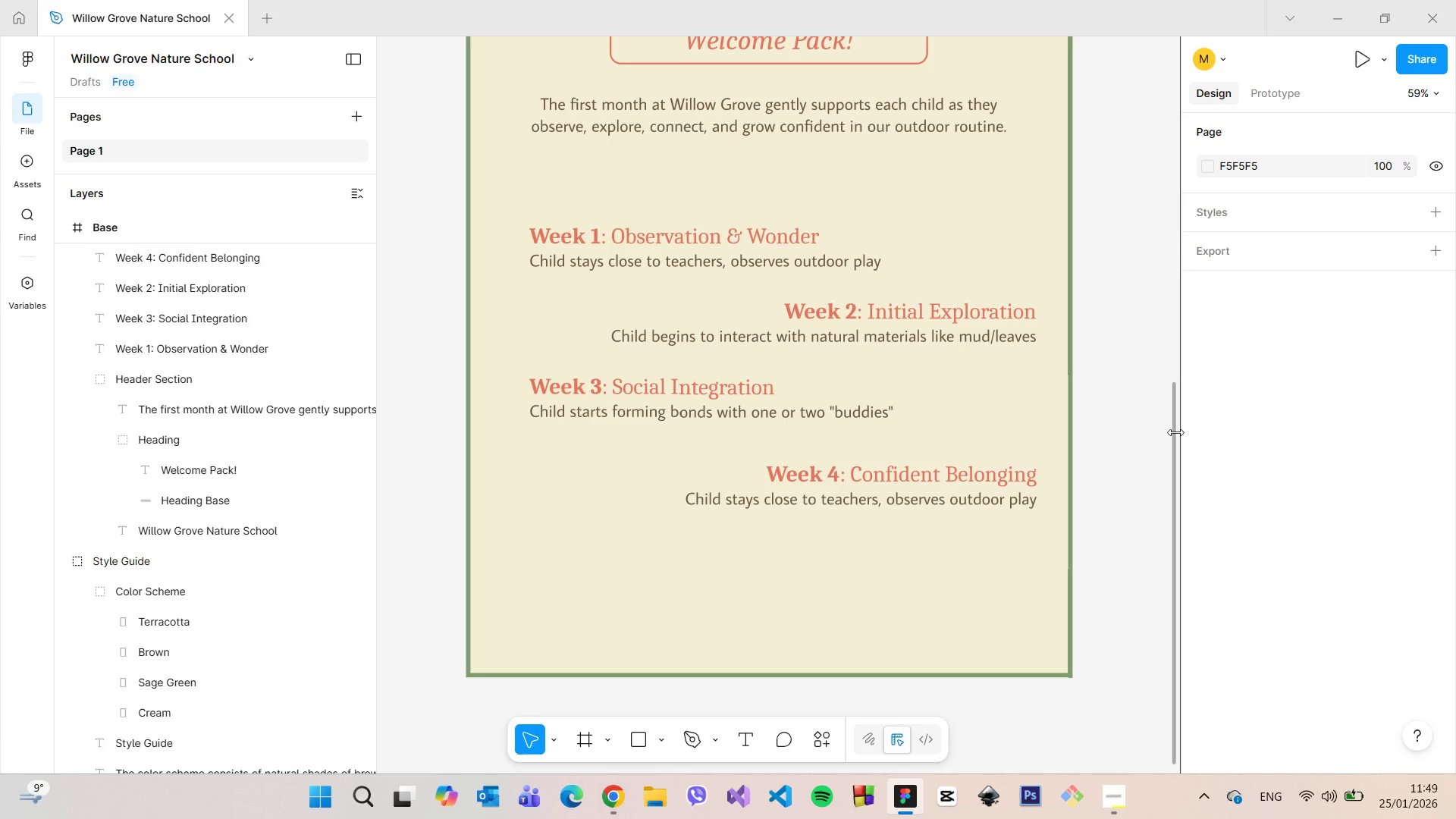 
left_click_drag(start_coordinate=[1173, 429], to_coordinate=[1130, 39])
 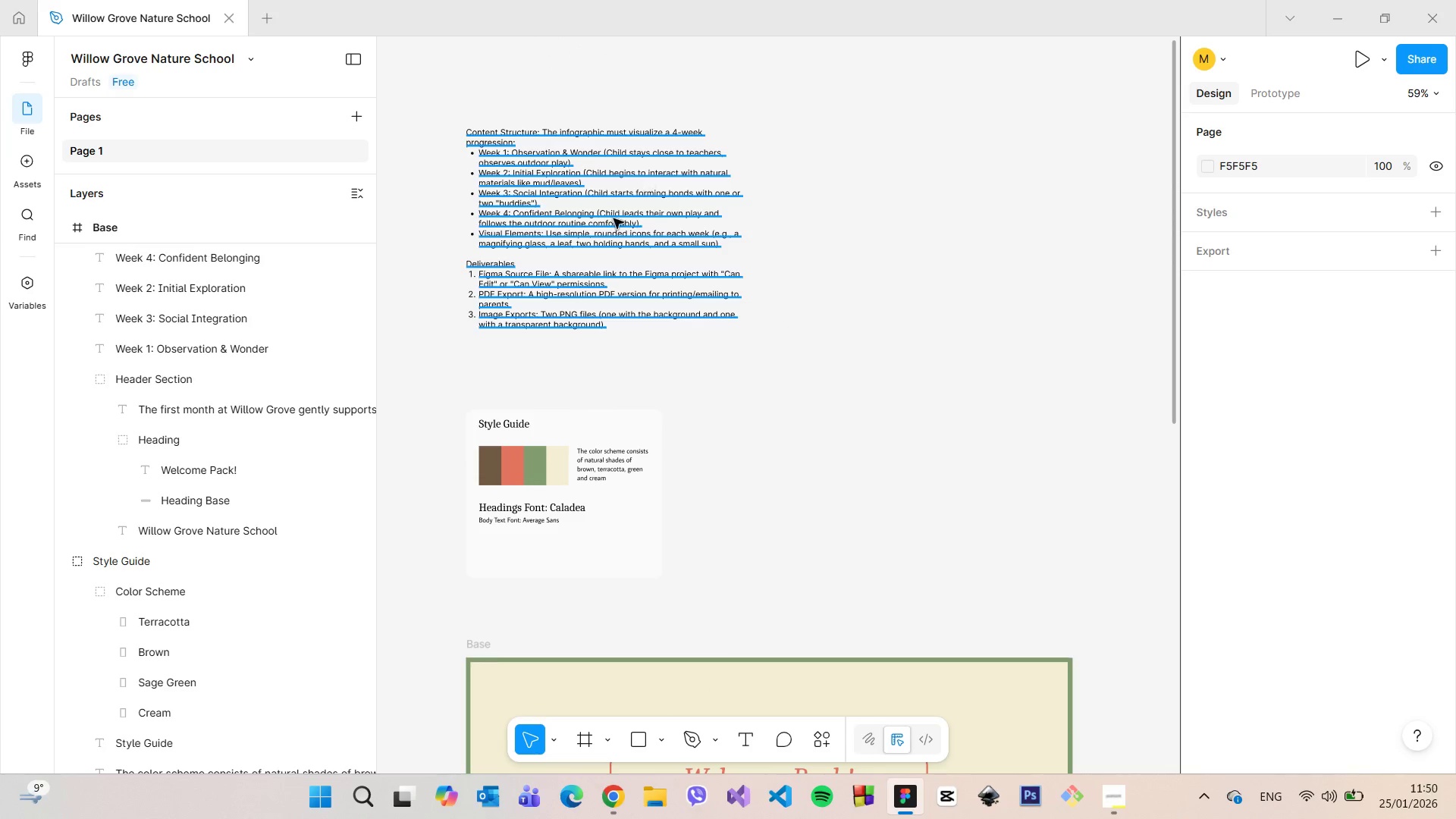 
double_click([613, 218])
 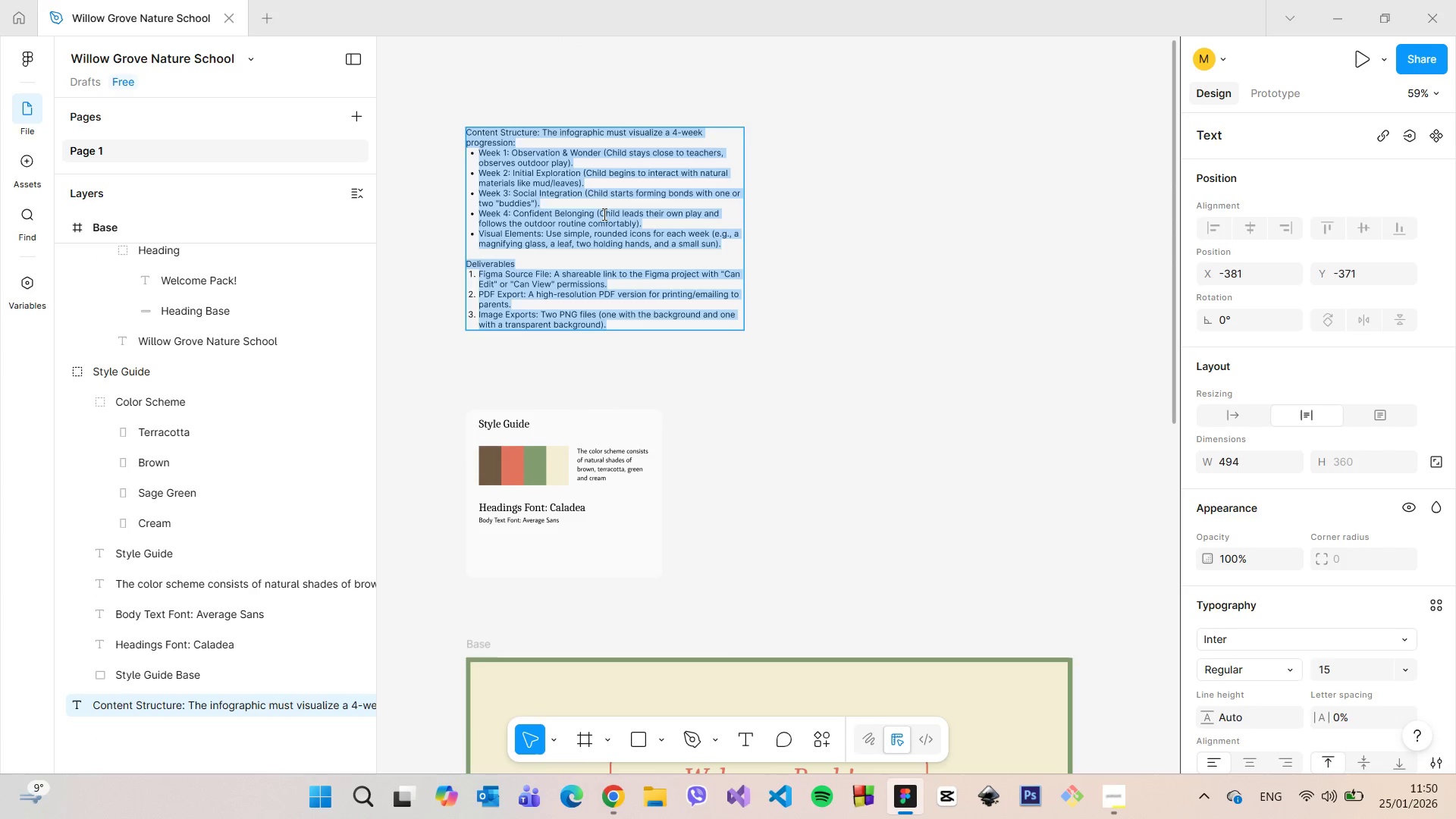 
left_click_drag(start_coordinate=[603, 214], to_coordinate=[637, 223])
 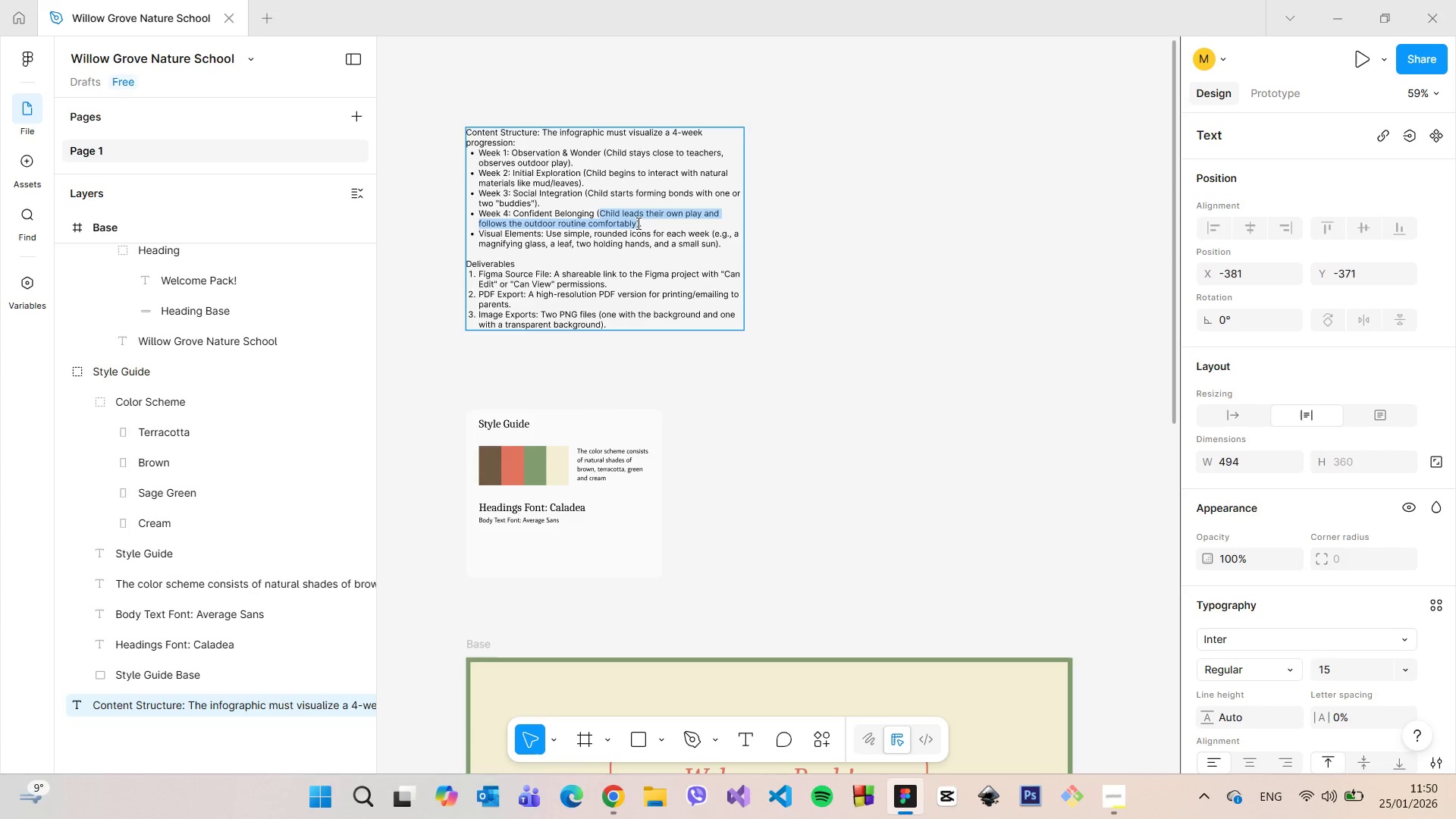 
key(Control+C)
 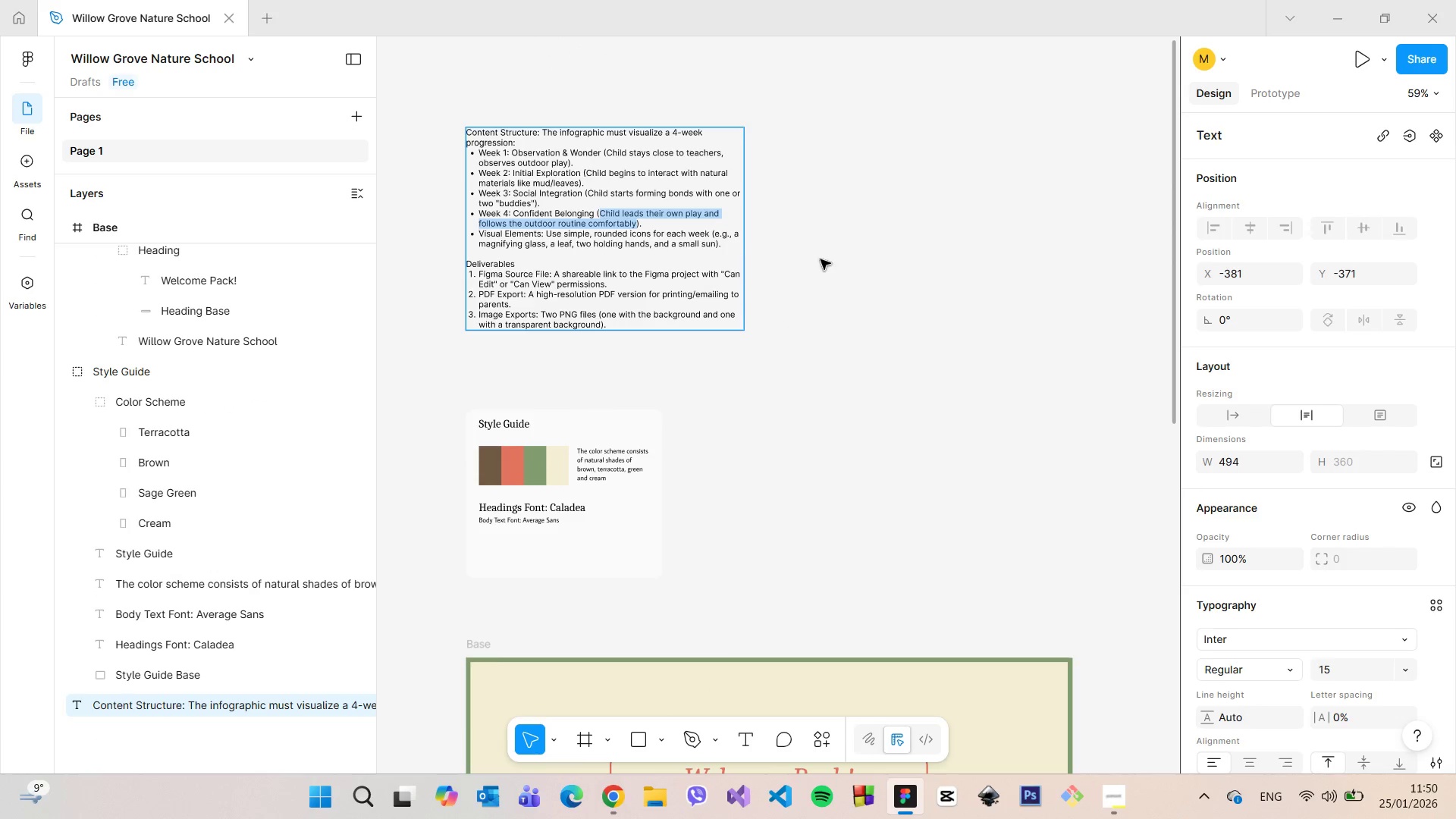 
left_click([823, 260])
 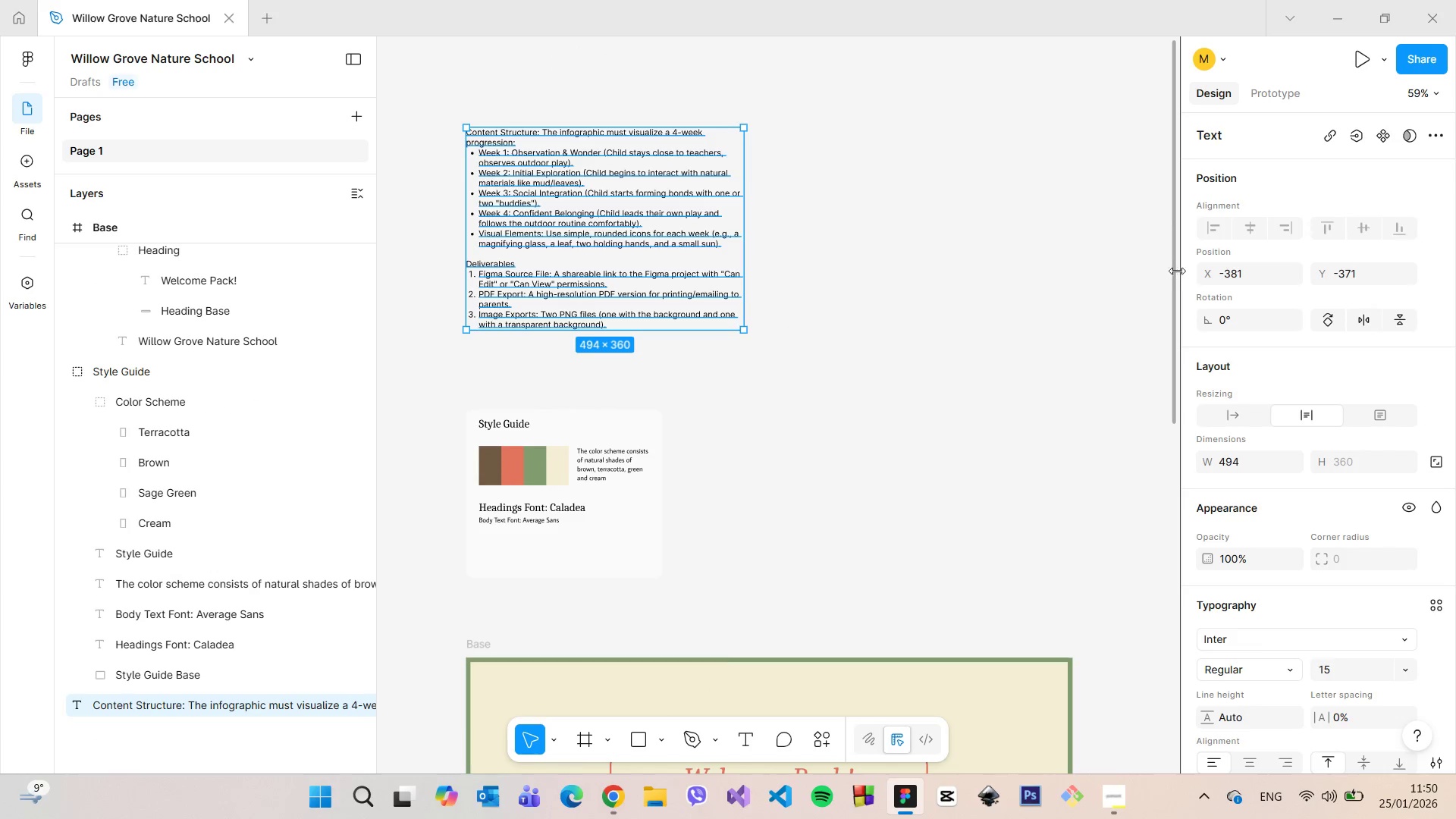 
left_click_drag(start_coordinate=[1172, 268], to_coordinate=[1142, 617])
 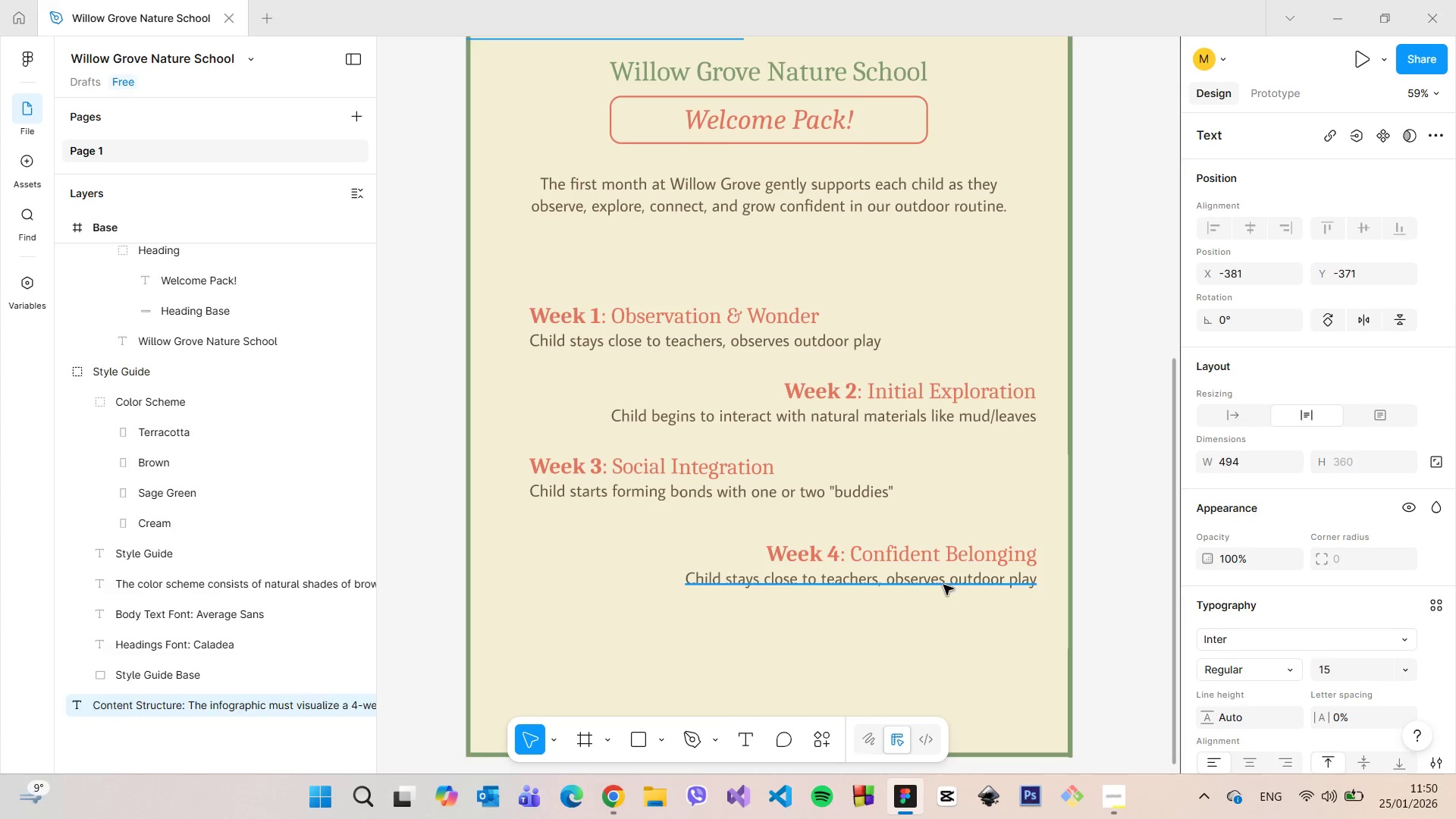 
double_click([943, 585])
 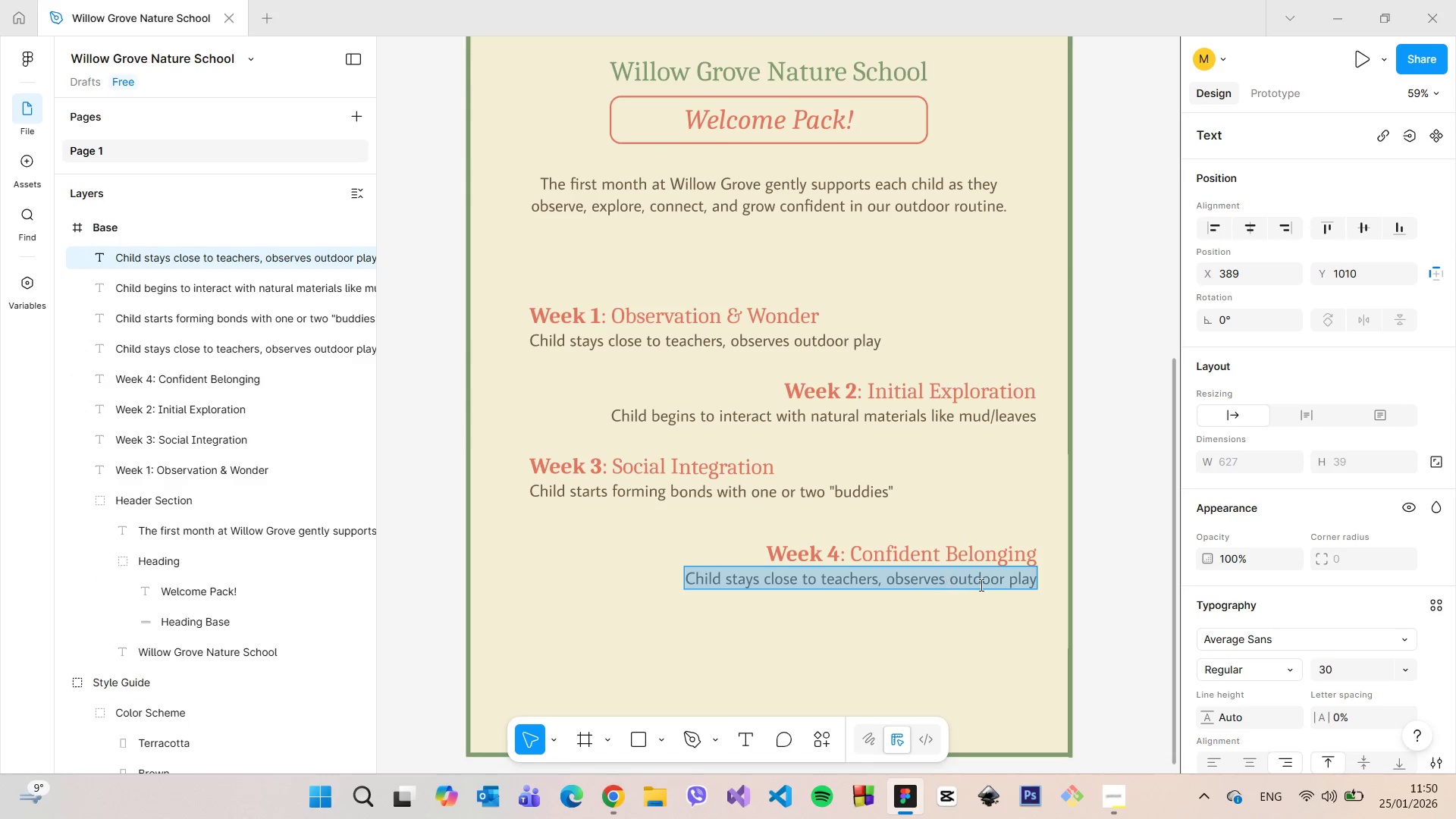 
triple_click([981, 585])
 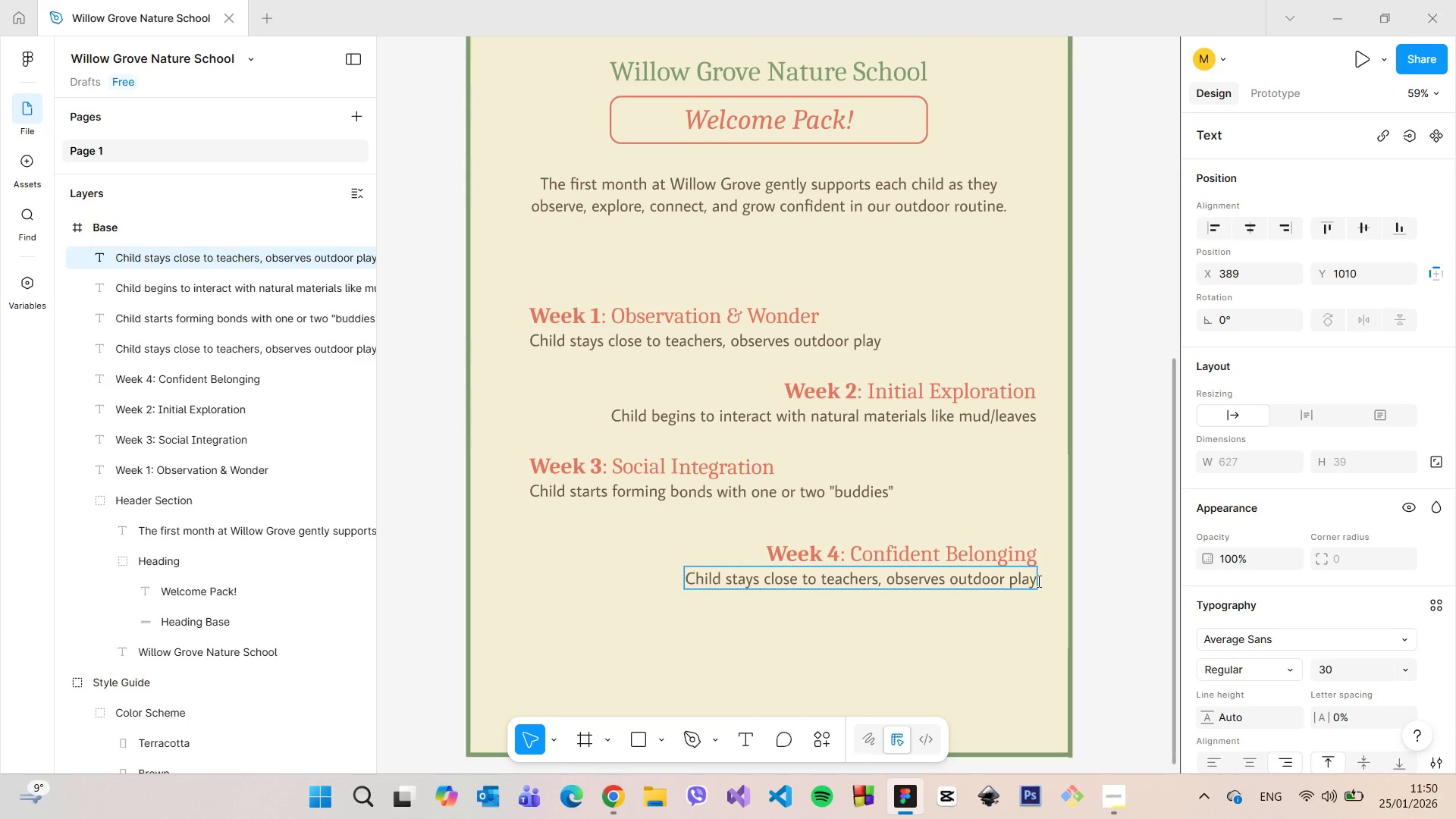 
left_click_drag(start_coordinate=[1037, 581], to_coordinate=[694, 573])
 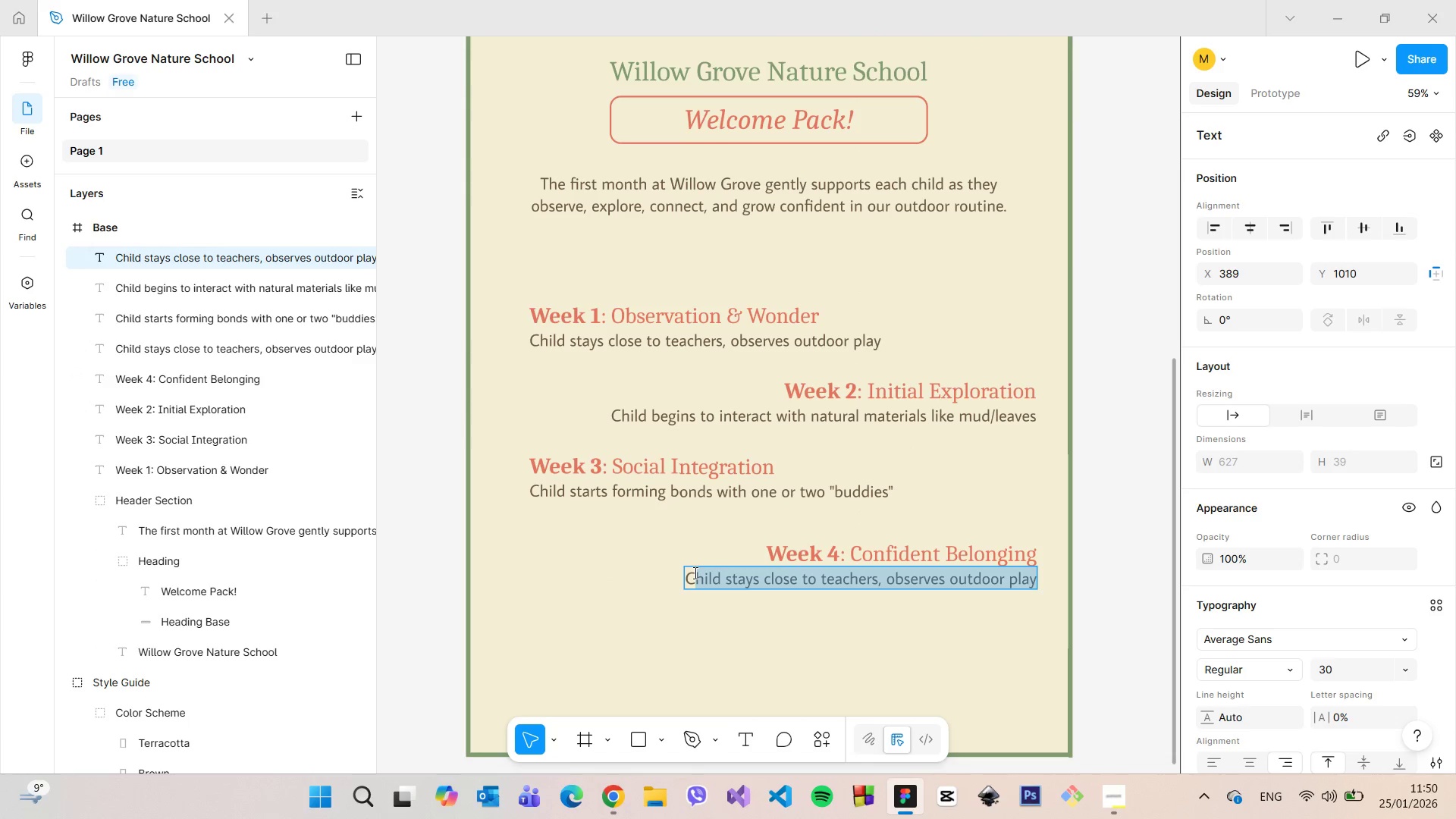 
key(Control+V)
 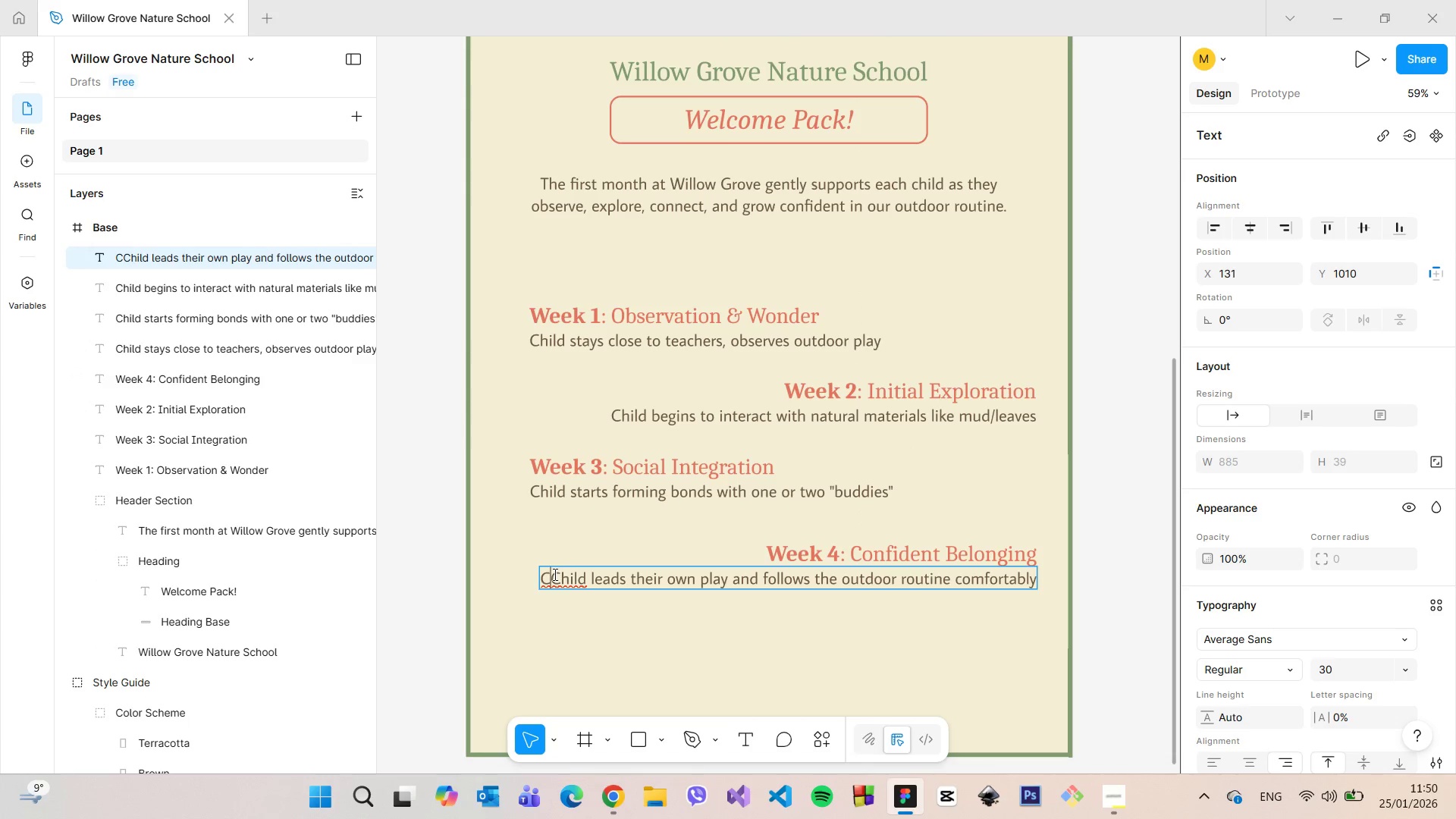 
key(Backspace)
 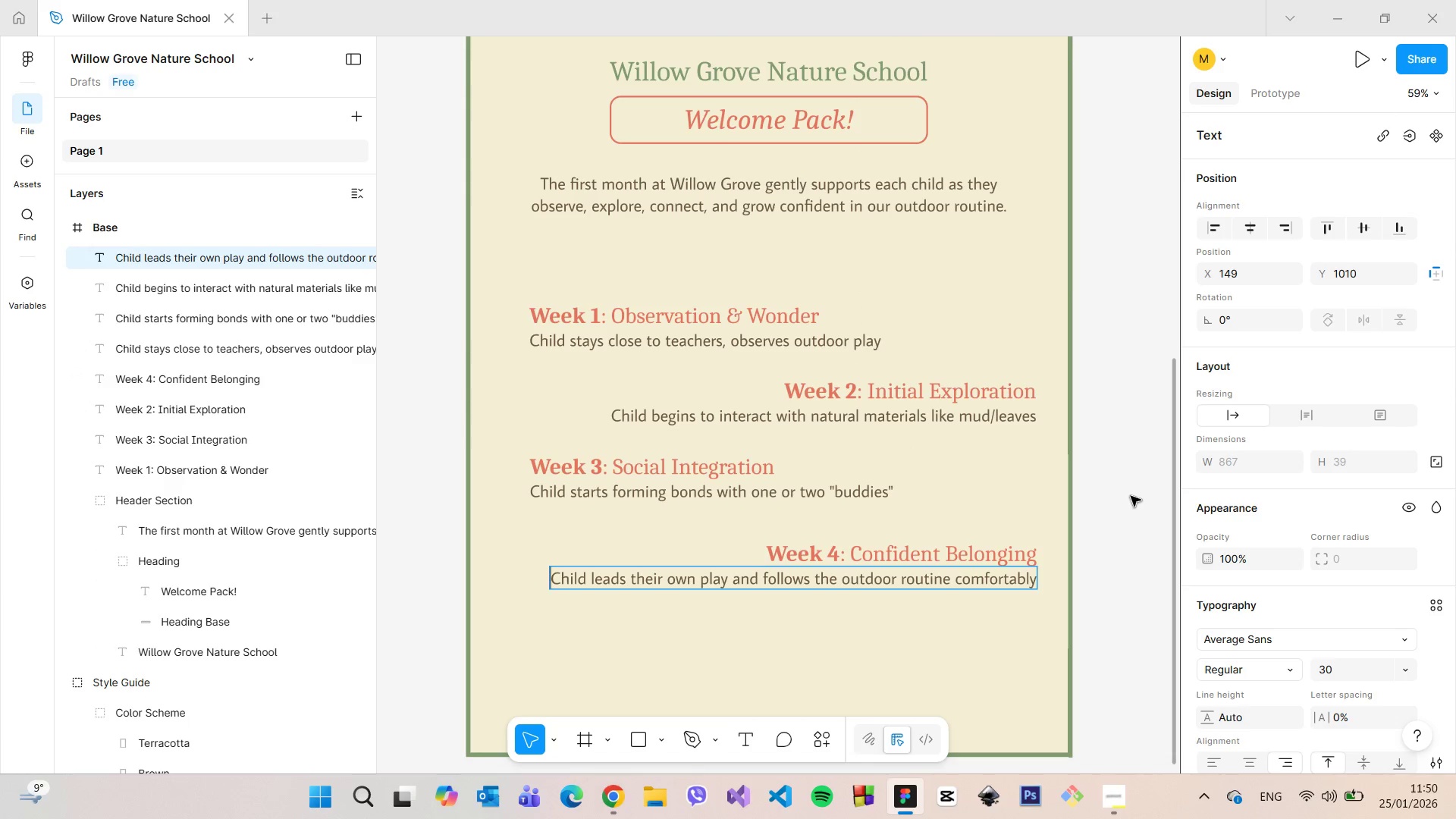 
double_click([1131, 496])
 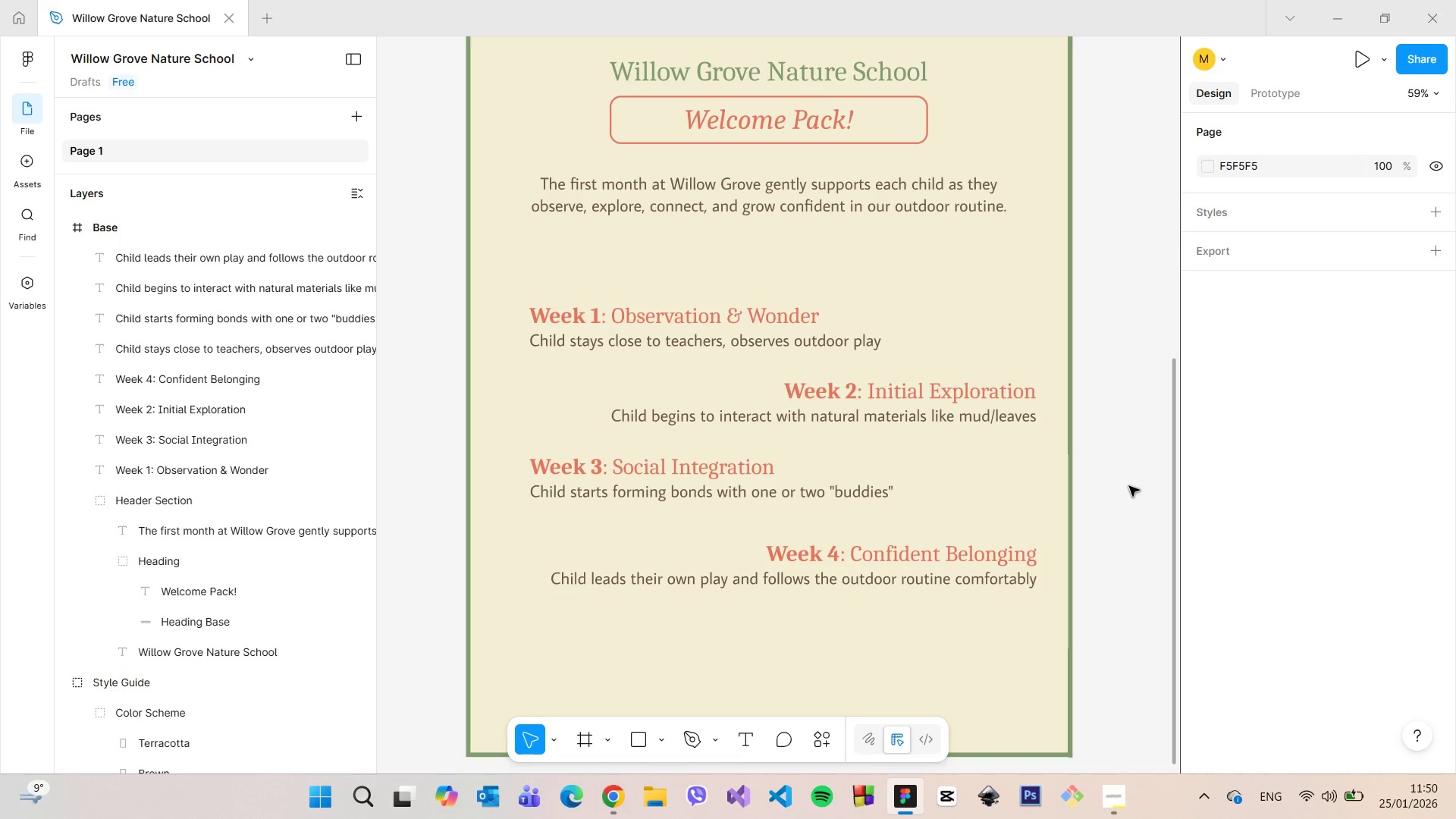 
scroll: coordinate [1151, 460], scroll_direction: down, amount: 3.0
 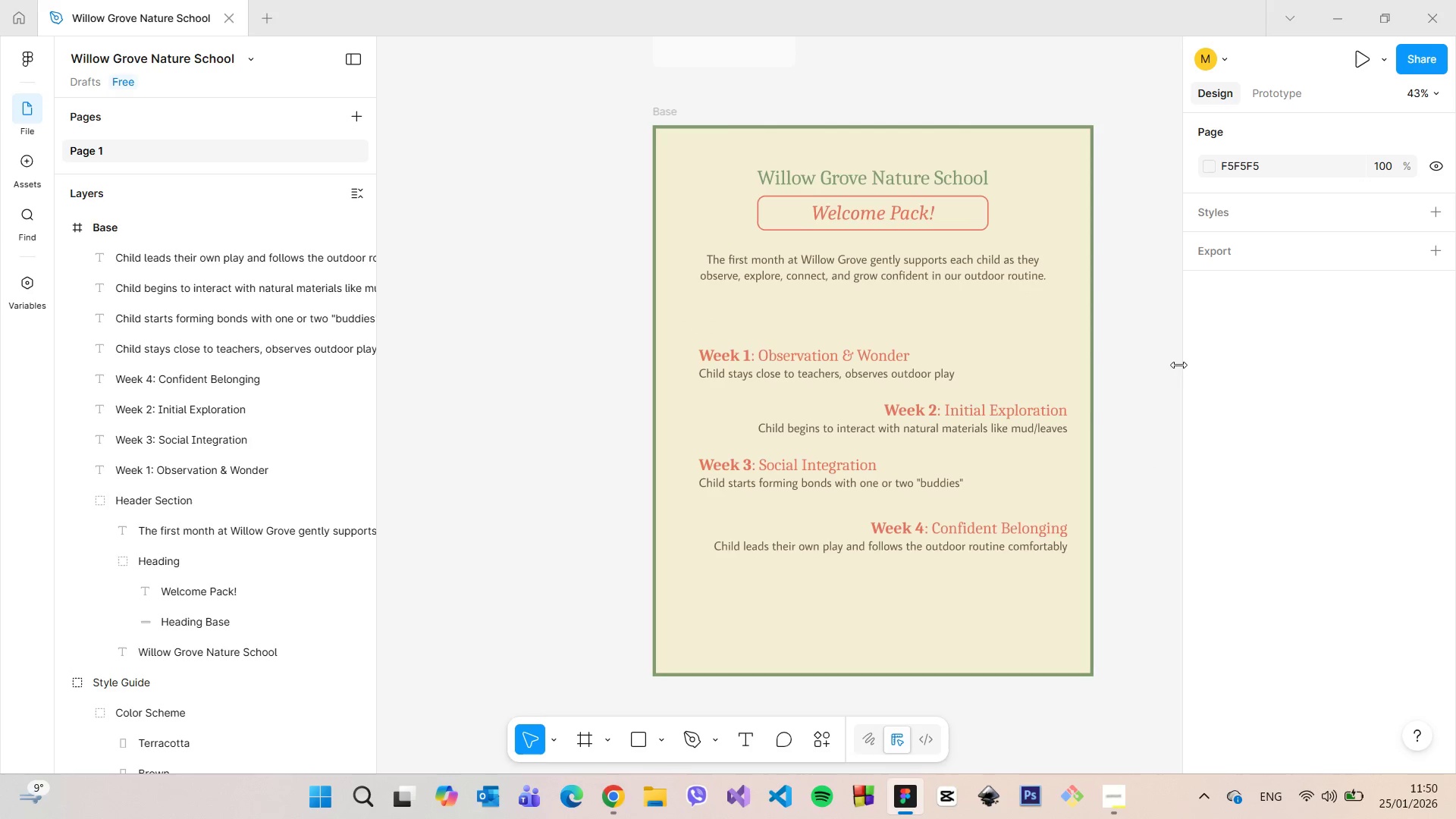 
left_click_drag(start_coordinate=[1175, 362], to_coordinate=[1147, 46])
 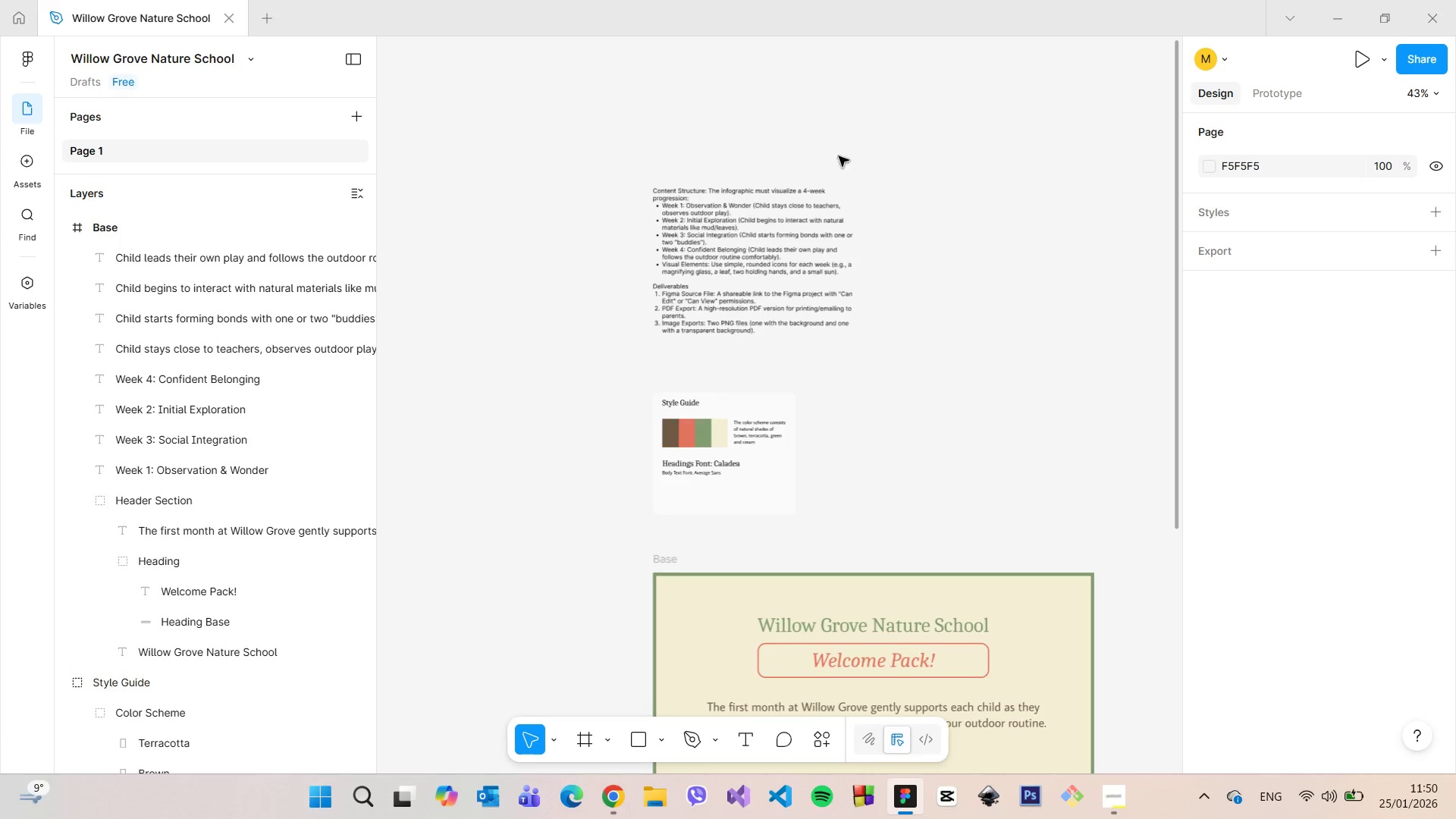 
left_click([737, 324])
 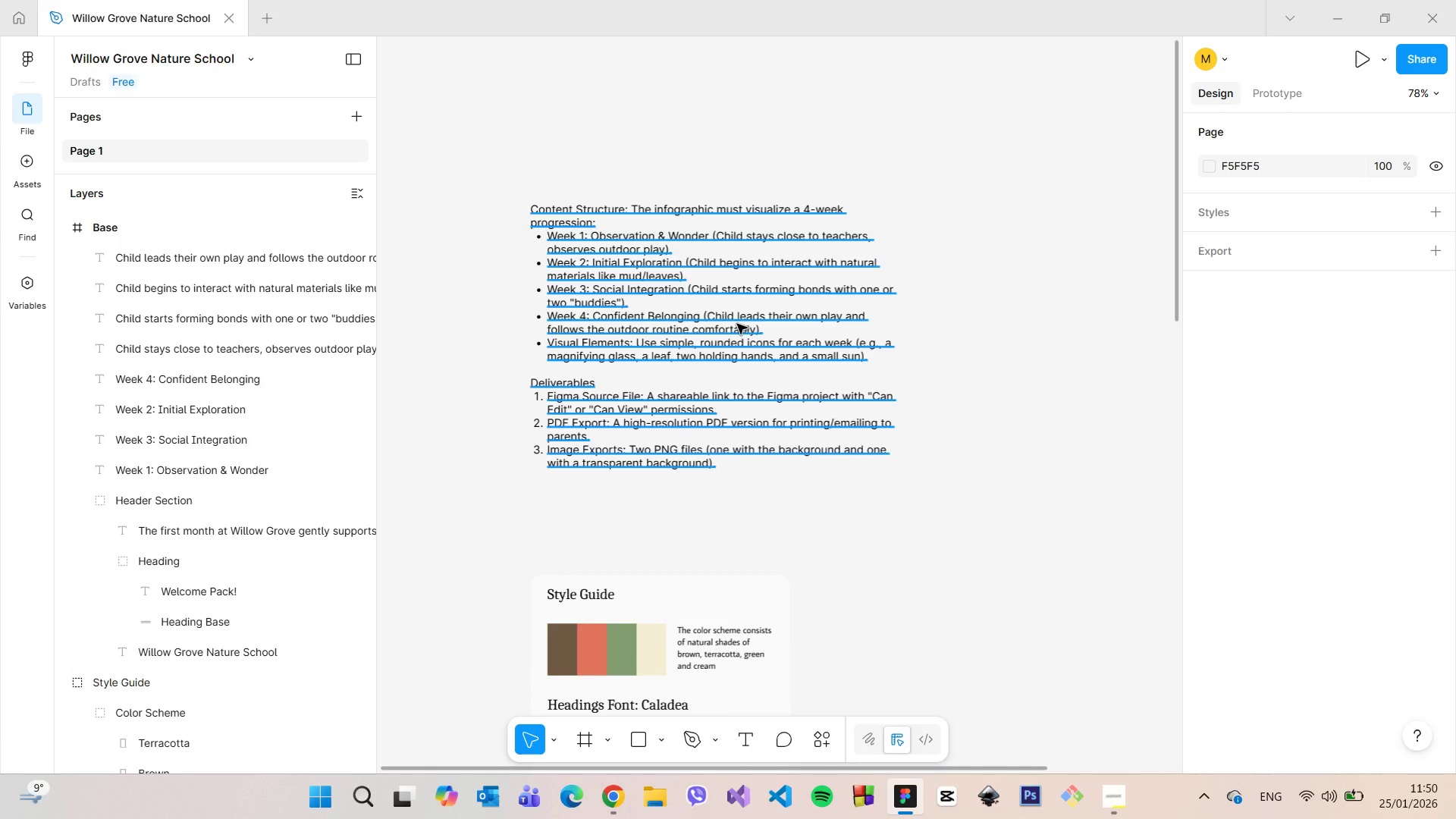 
scroll: coordinate [804, 168], scroll_direction: up, amount: 5.0
 